 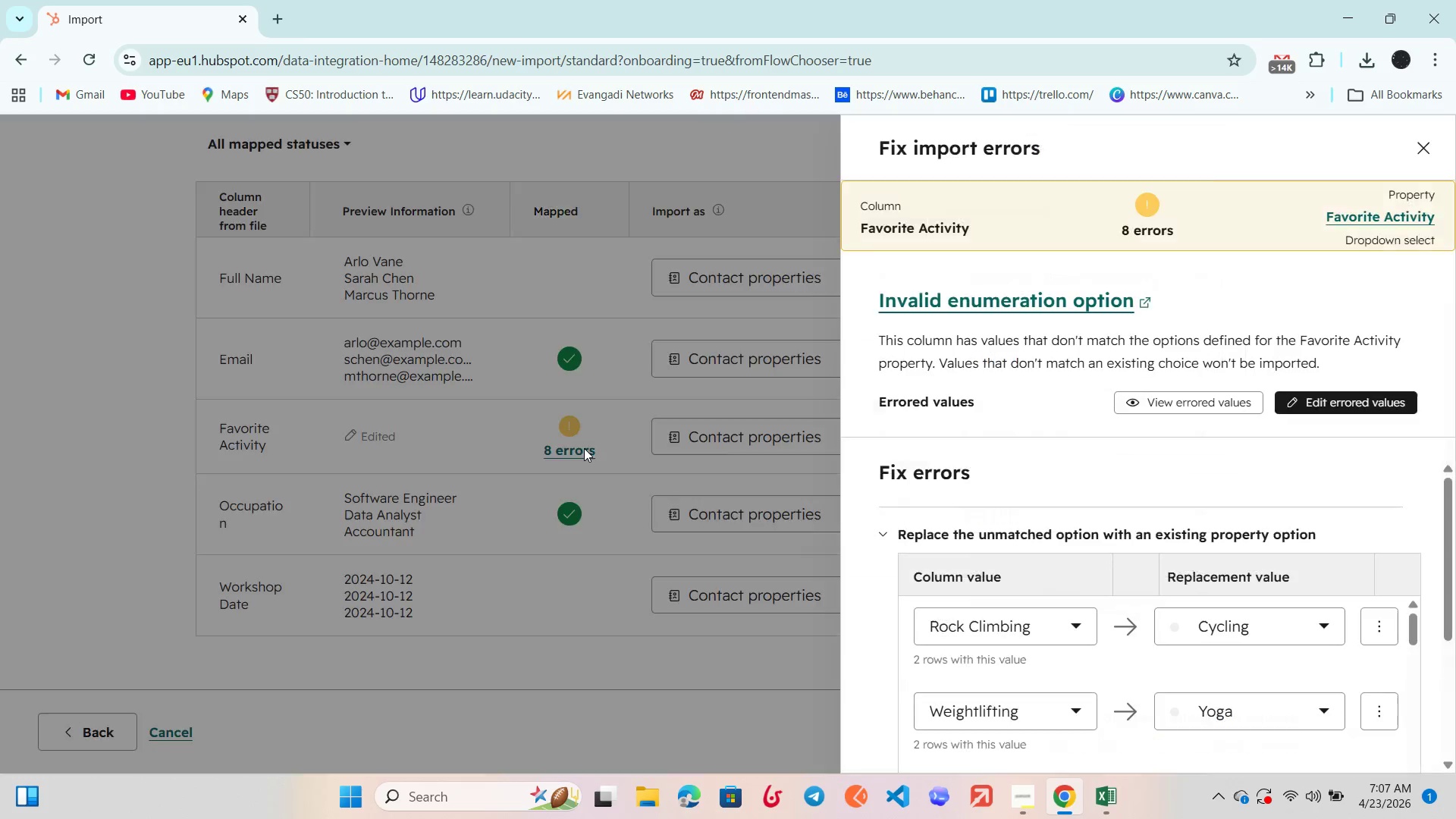 
left_click([623, 438])
 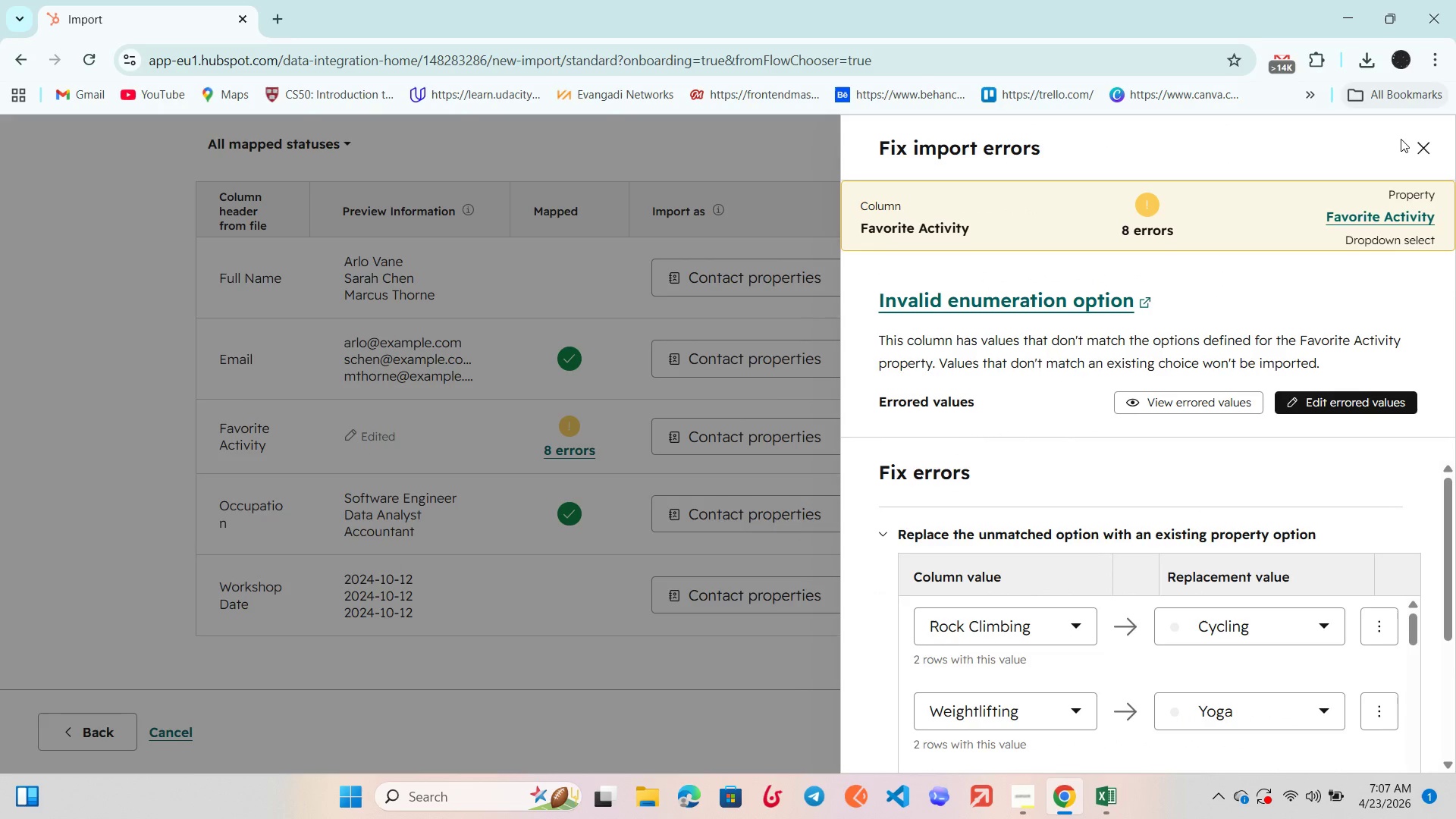 
left_click([1420, 143])
 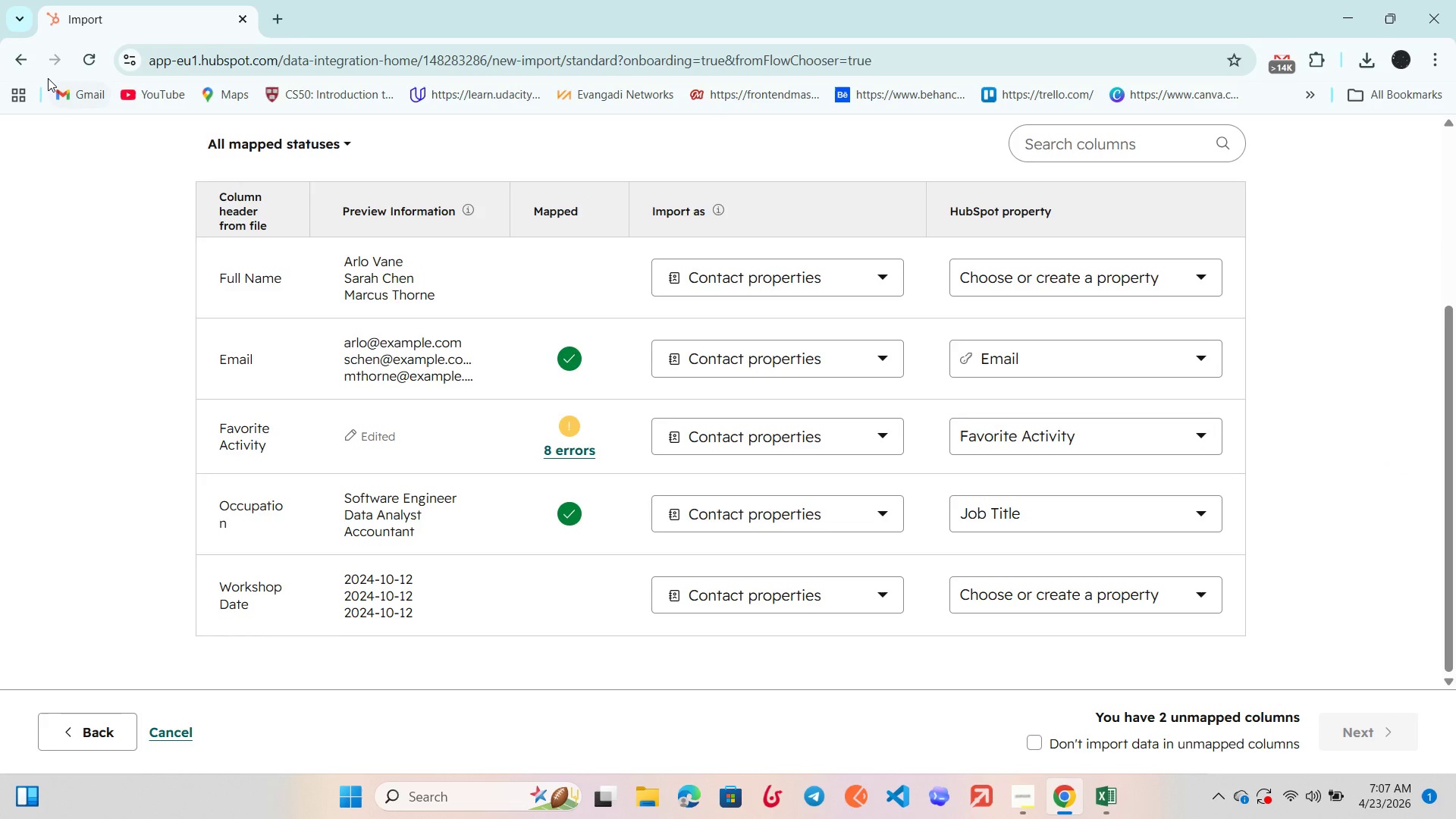 
left_click([32, 68])
 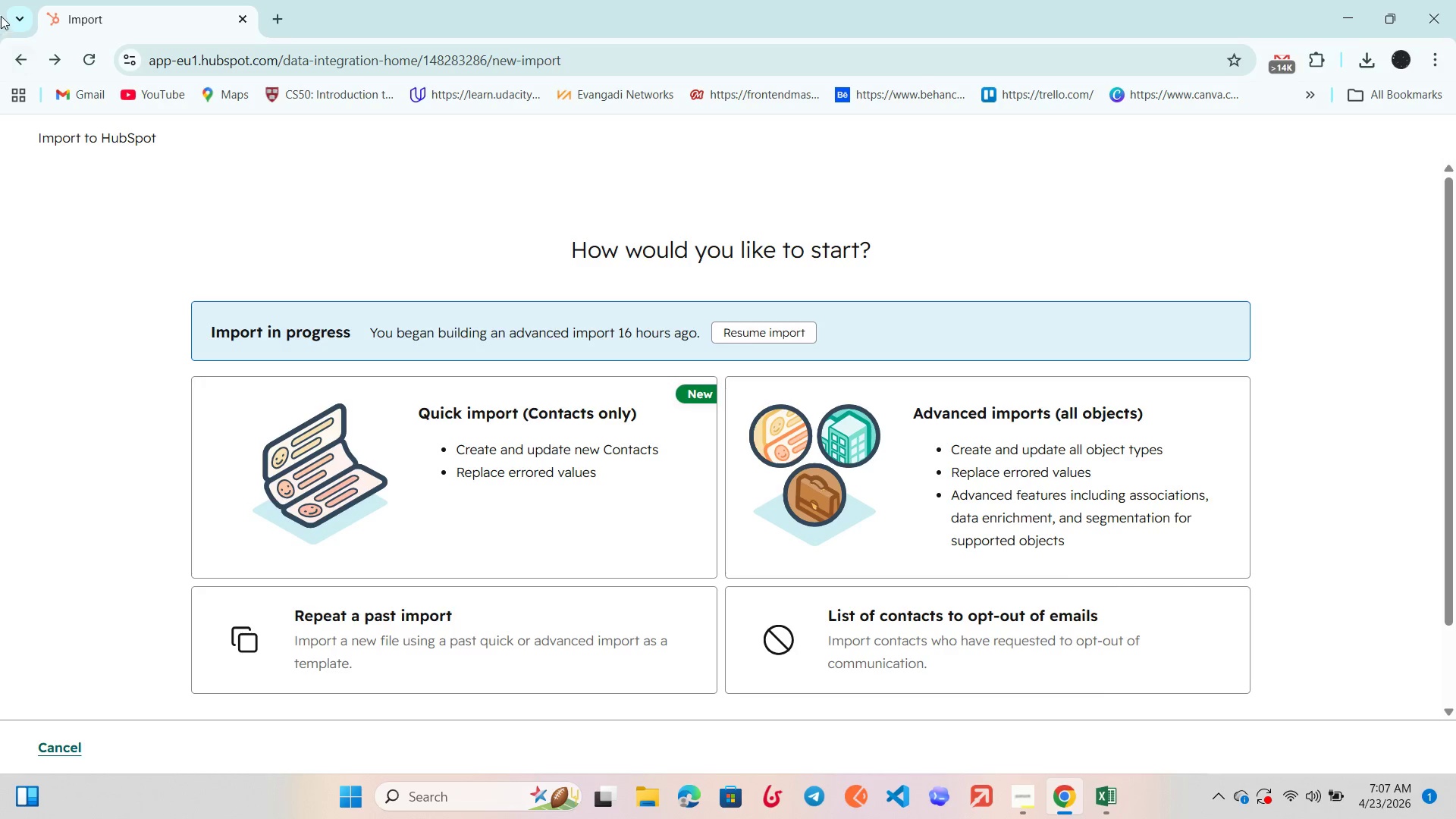 
left_click([21, 52])
 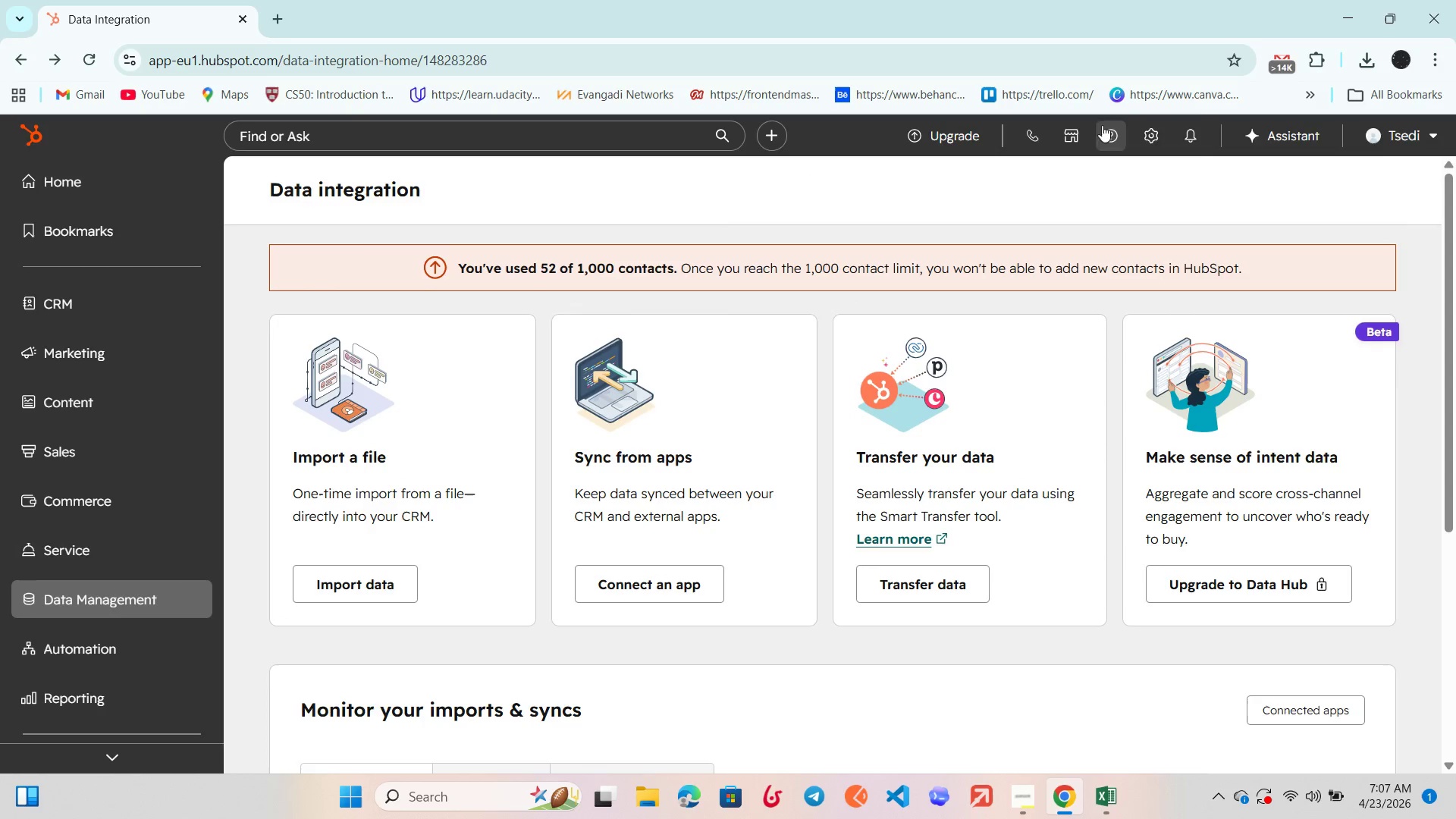 
left_click([1156, 132])
 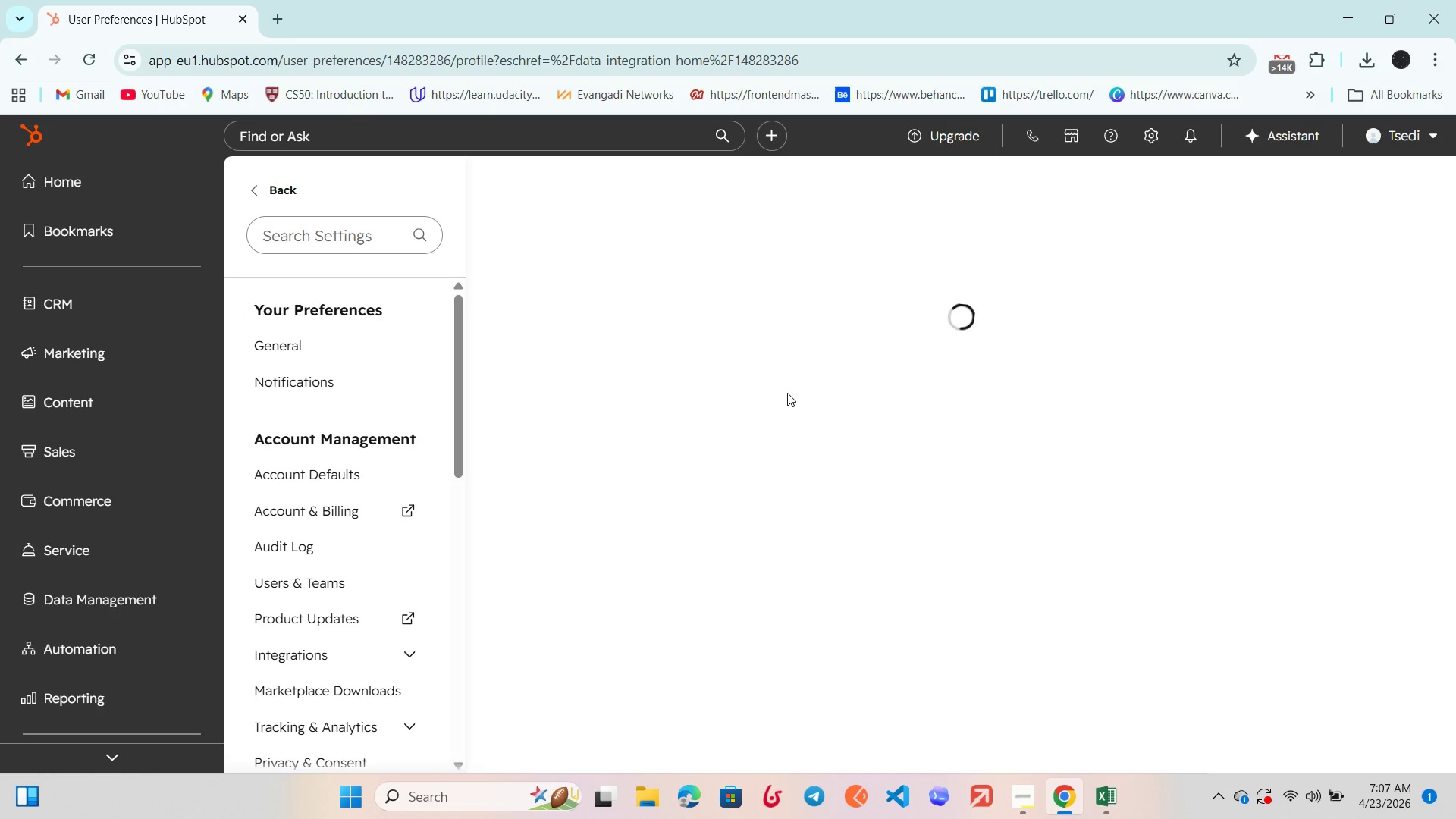 
scroll: coordinate [354, 450], scroll_direction: down, amount: 23.0
 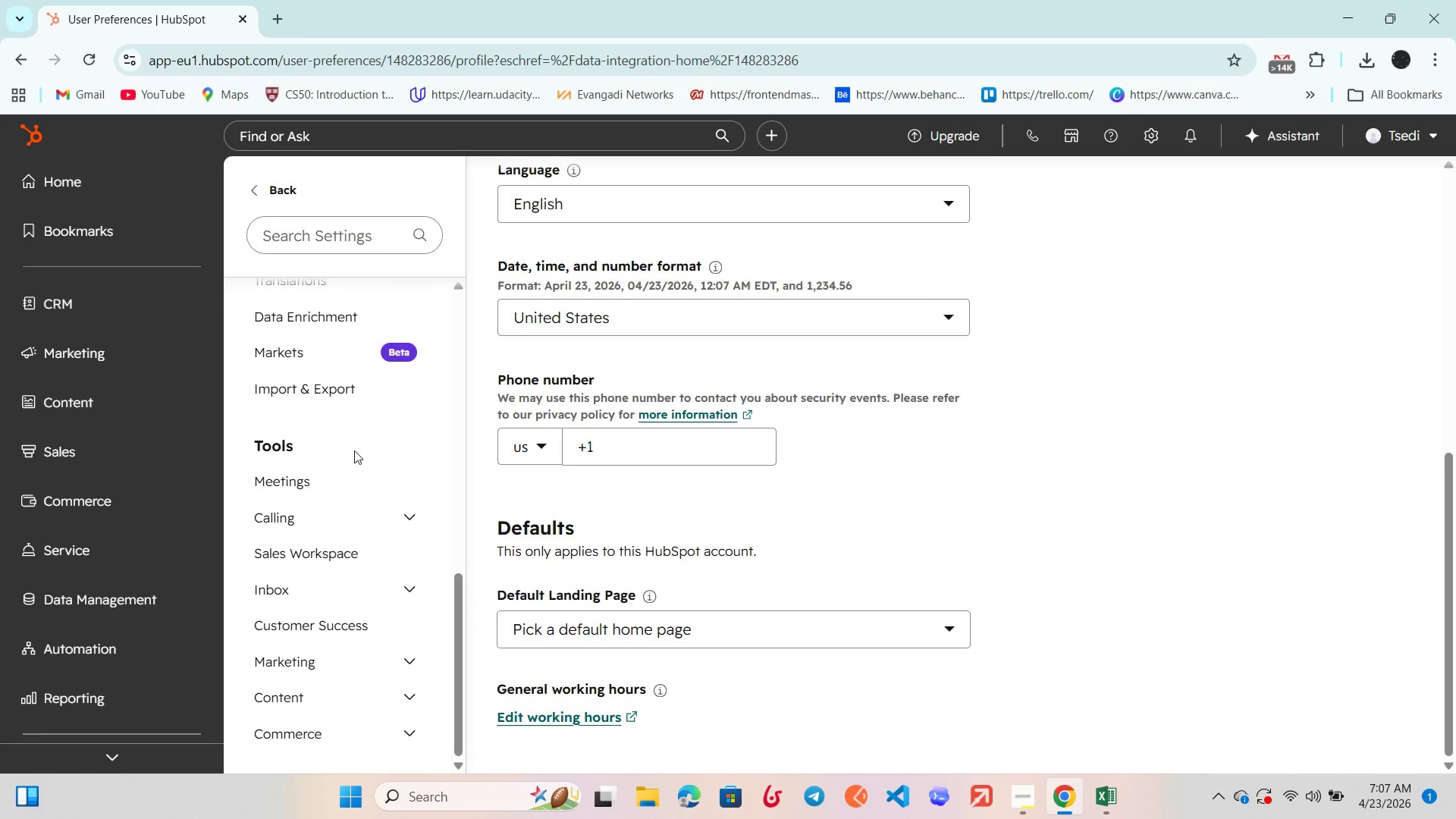 
scroll: coordinate [354, 450], scroll_direction: up, amount: 2.0
 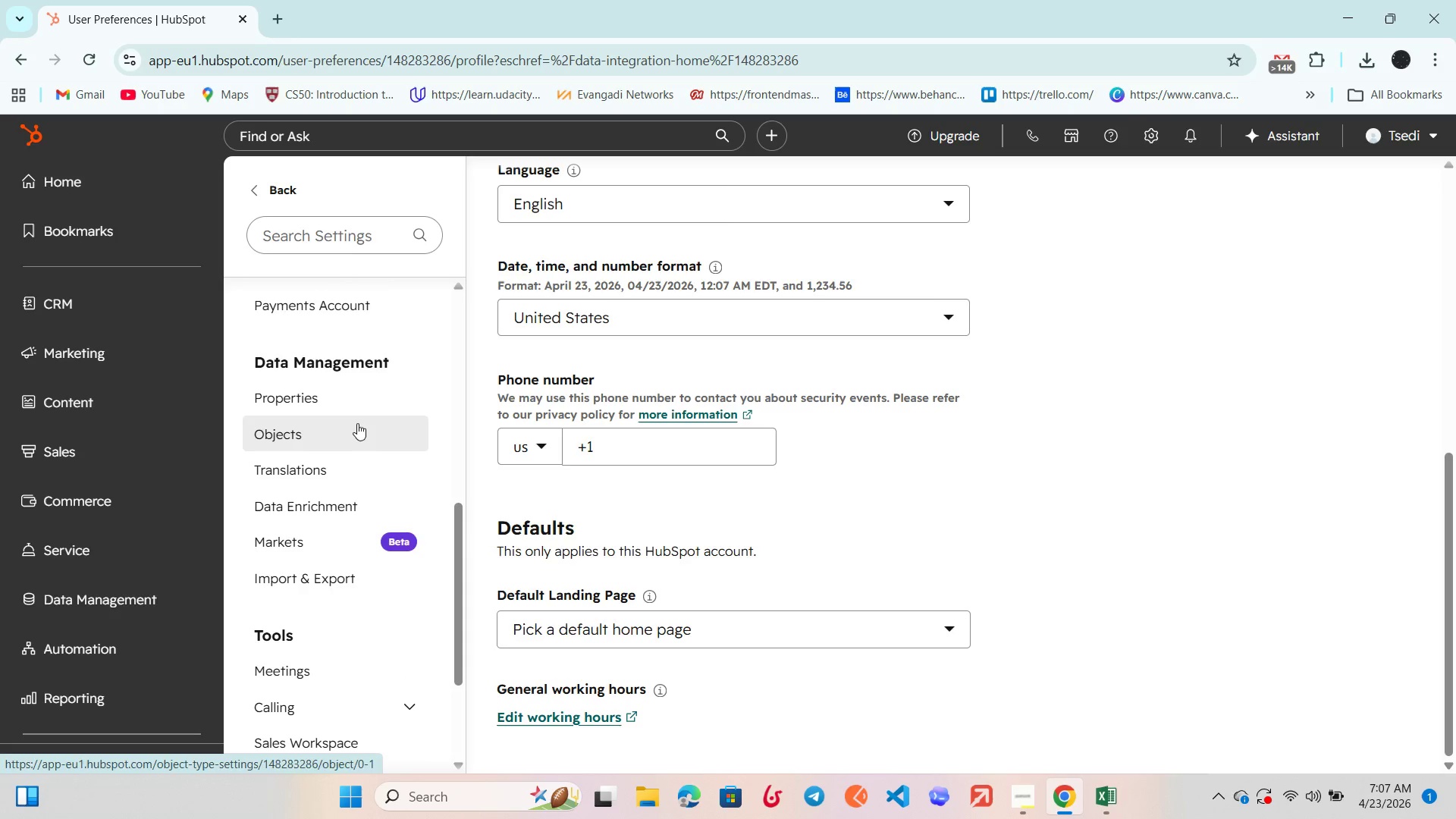 
left_click([361, 406])
 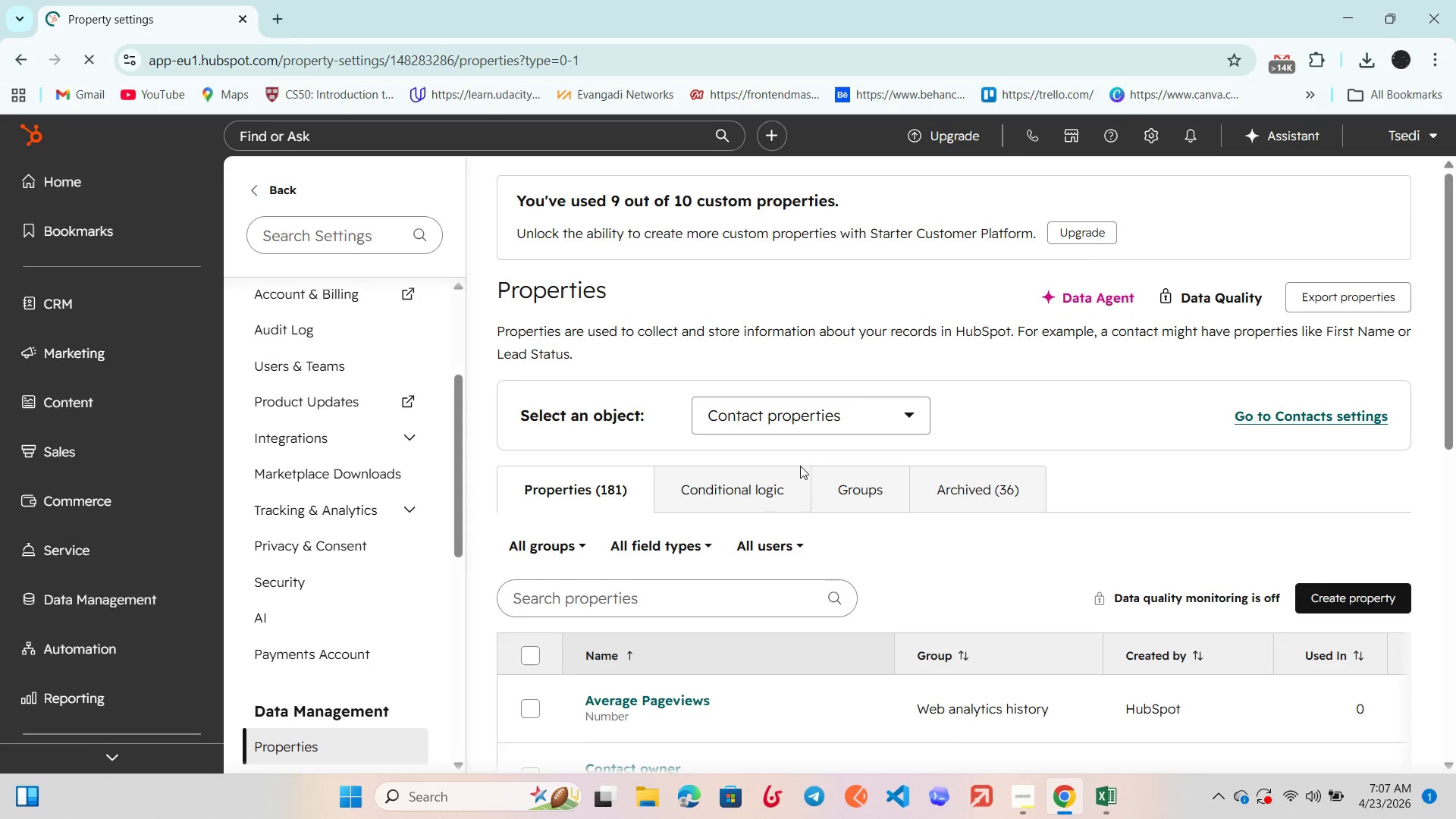 
left_click([756, 542])
 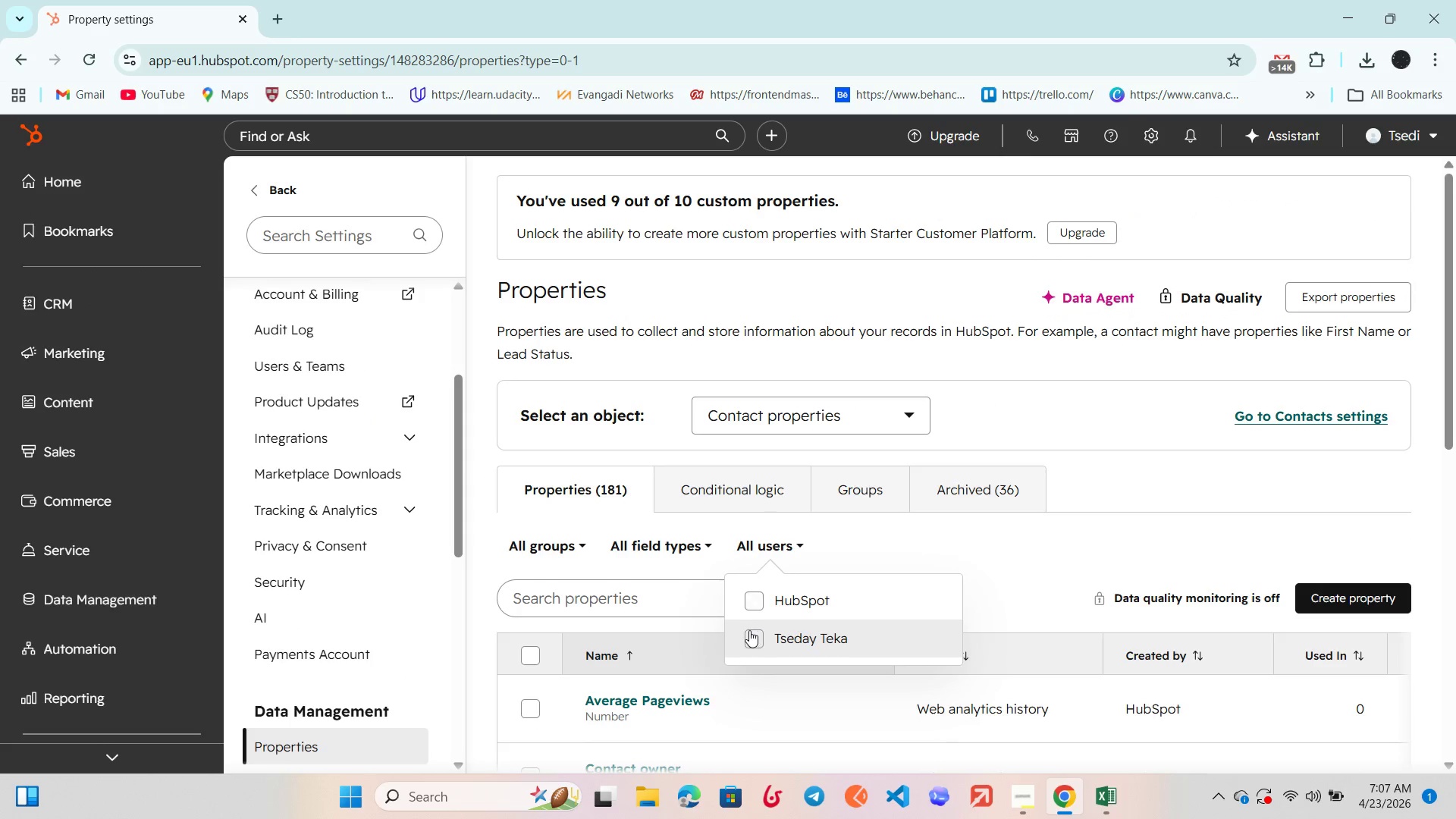 
left_click([745, 632])
 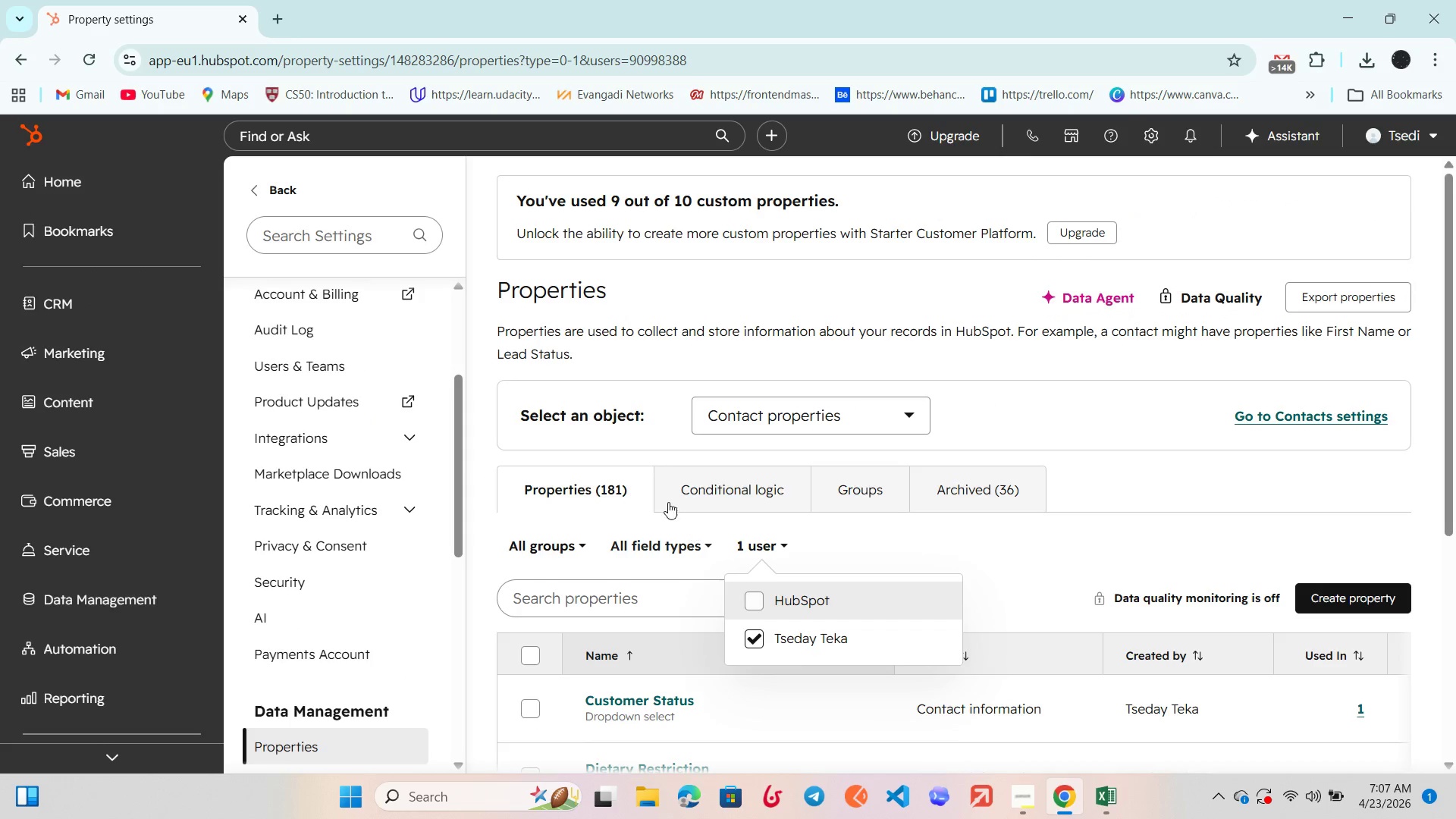 
scroll: coordinate [664, 497], scroll_direction: down, amount: 5.0
 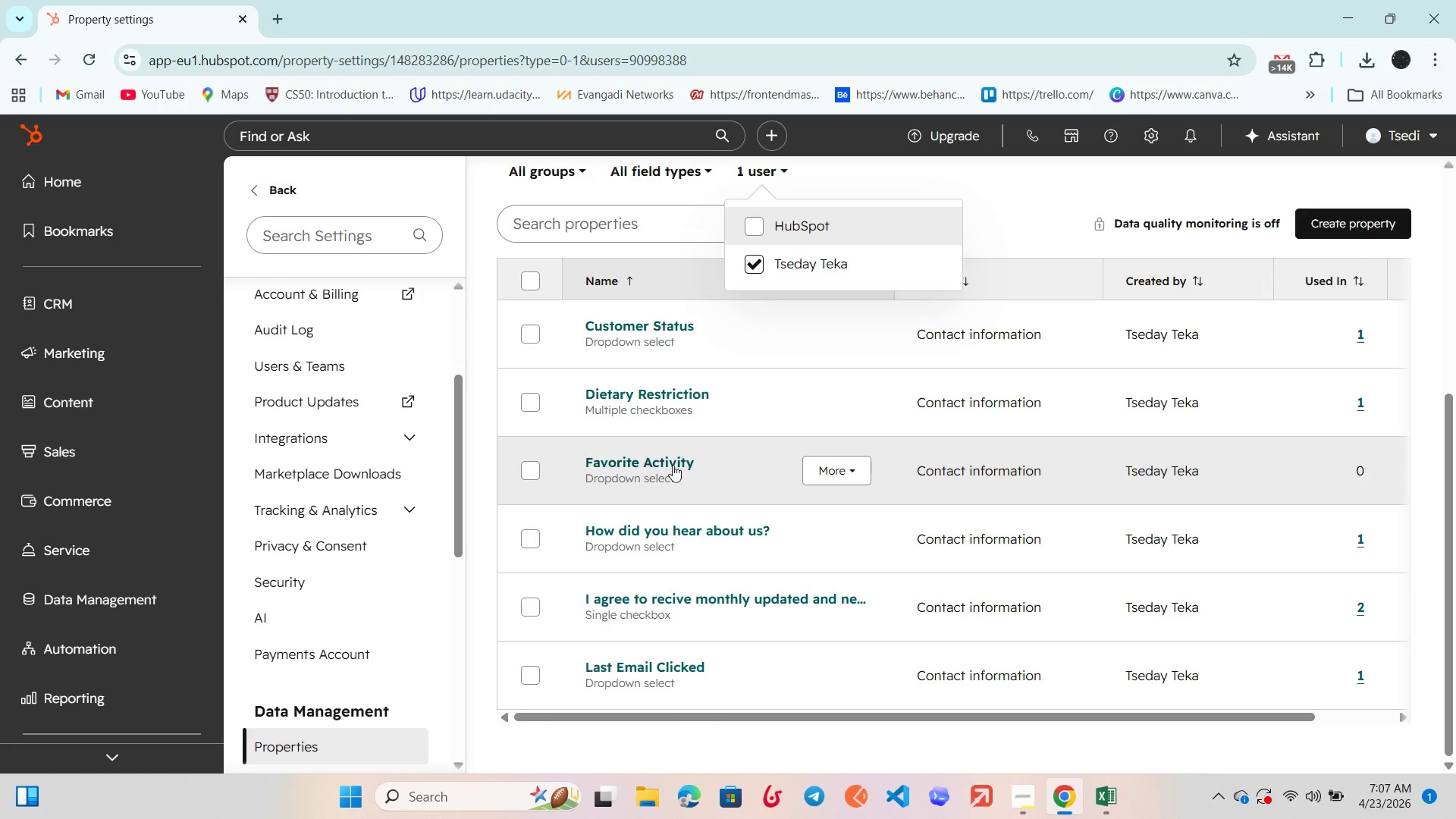 
left_click([871, 468])
 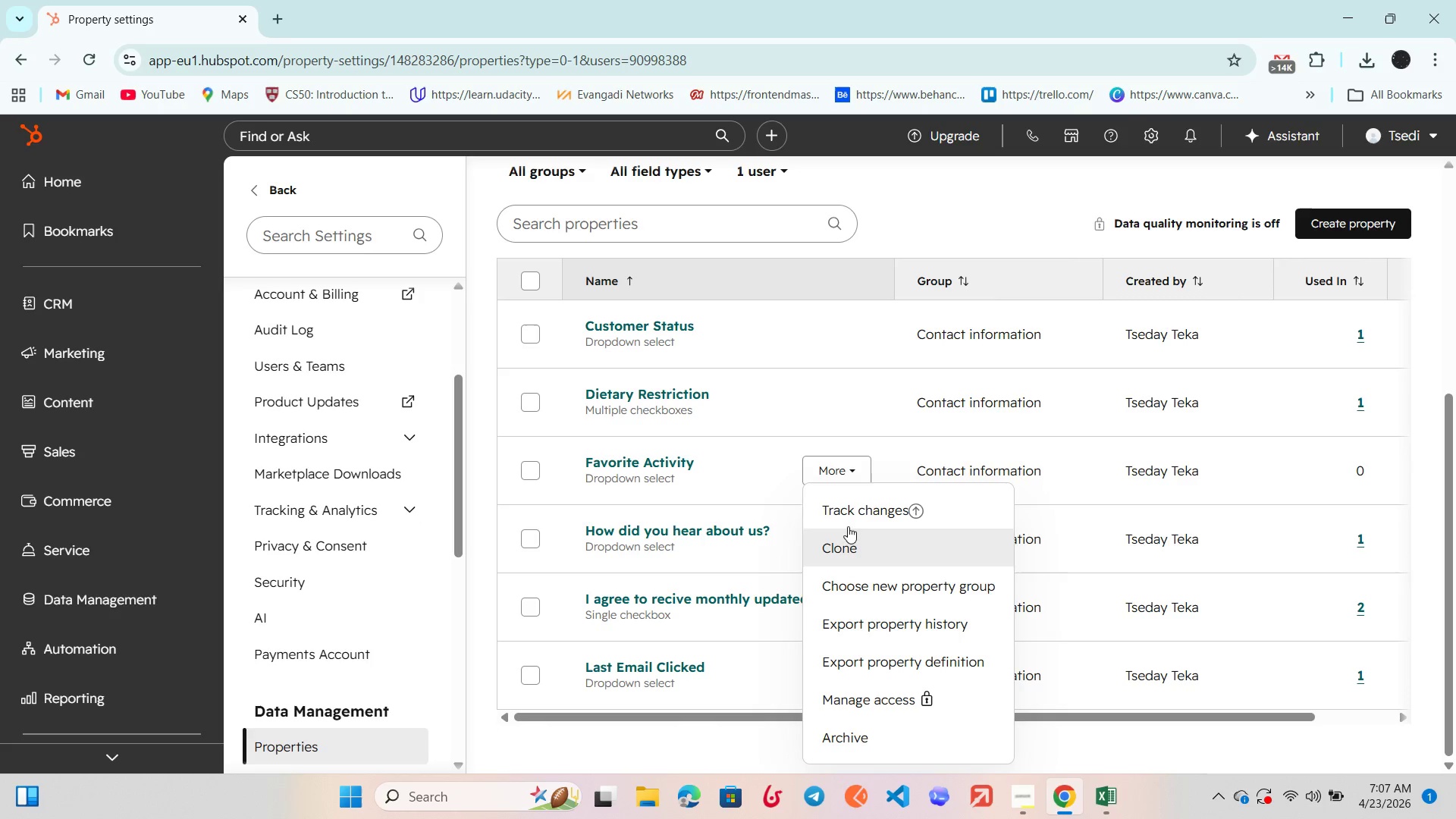 
wait(7.12)
 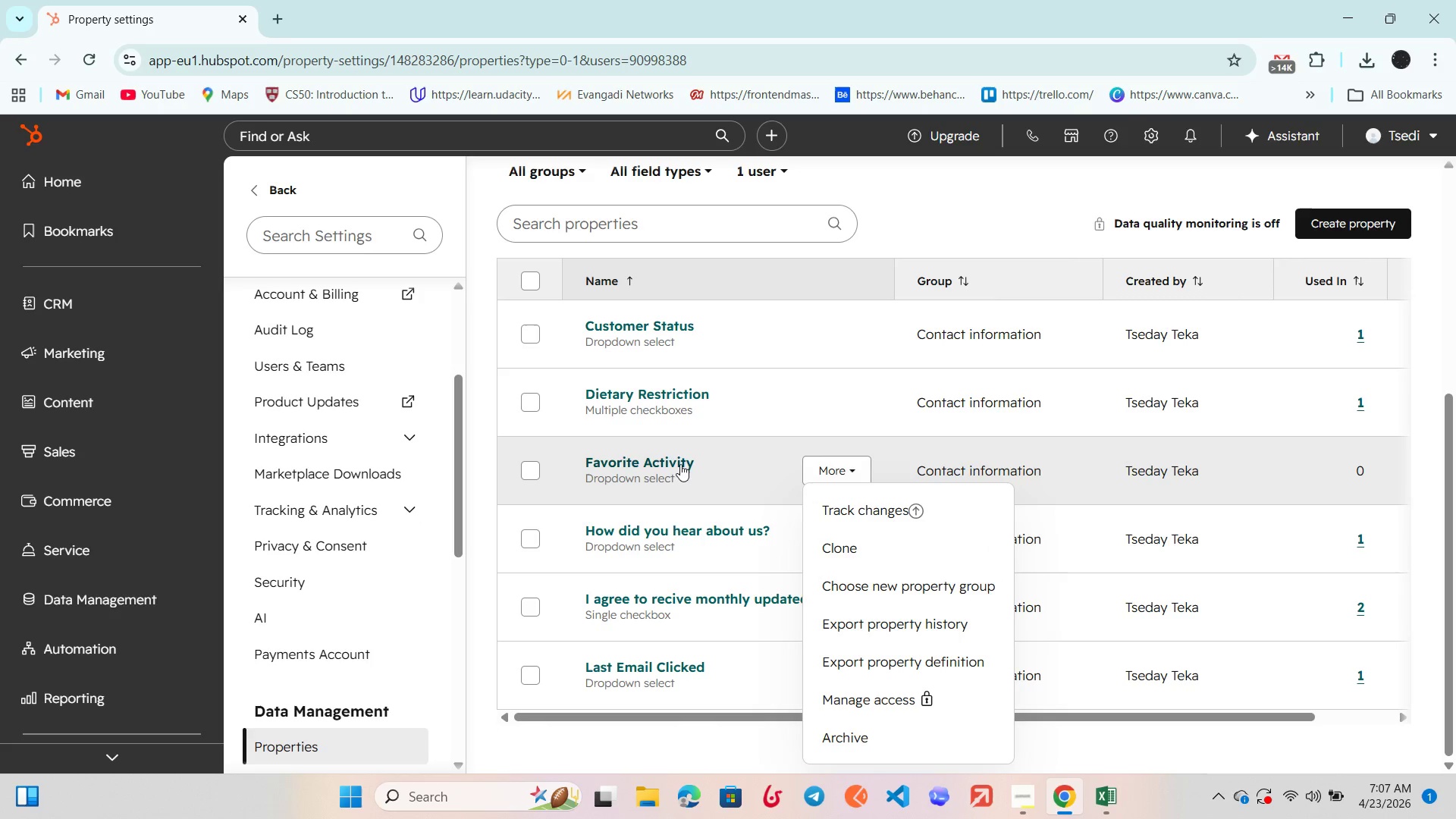 
left_click([830, 466])
 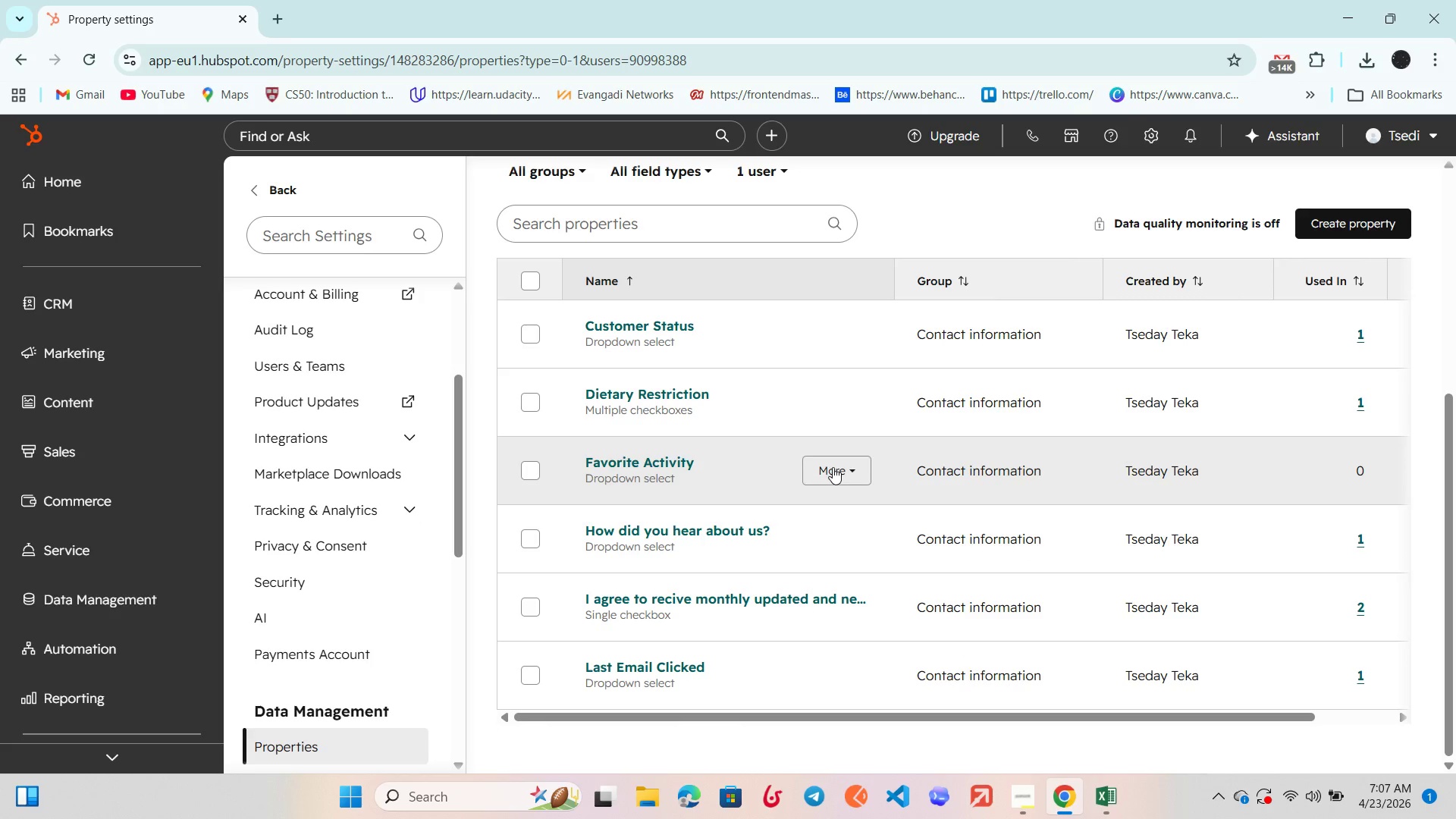 
left_click([833, 468])
 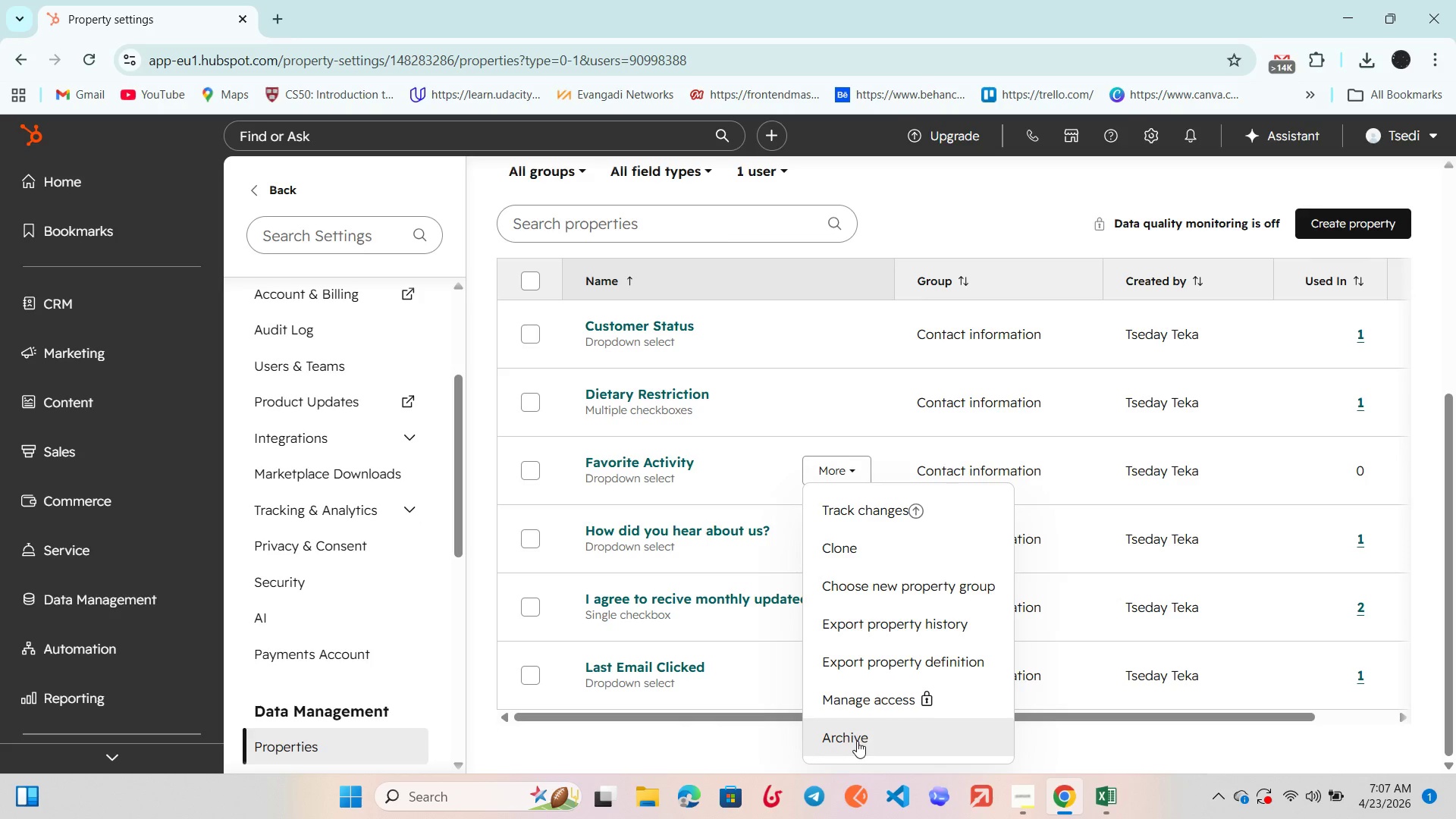 
left_click([860, 736])
 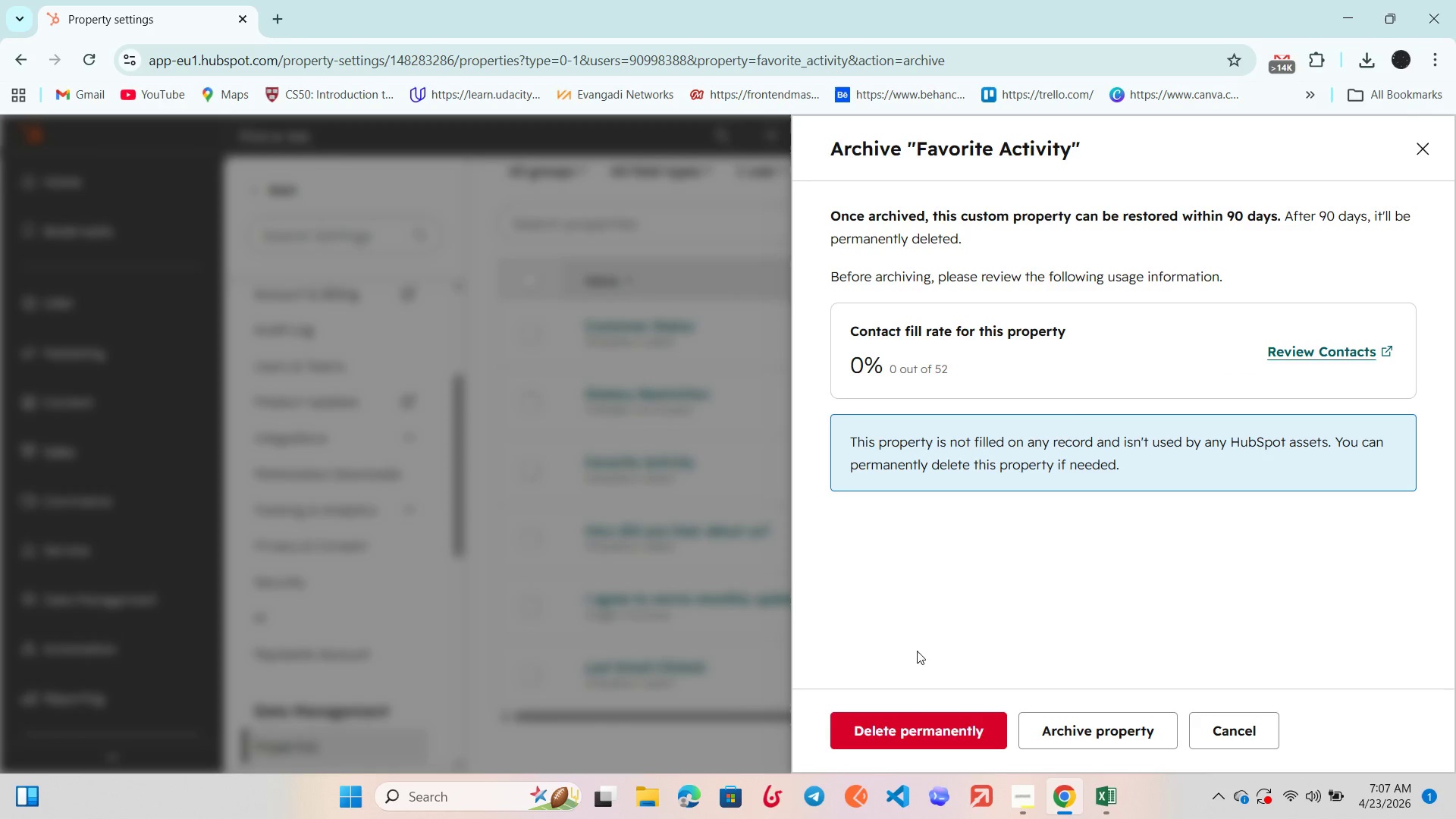 
left_click([923, 724])
 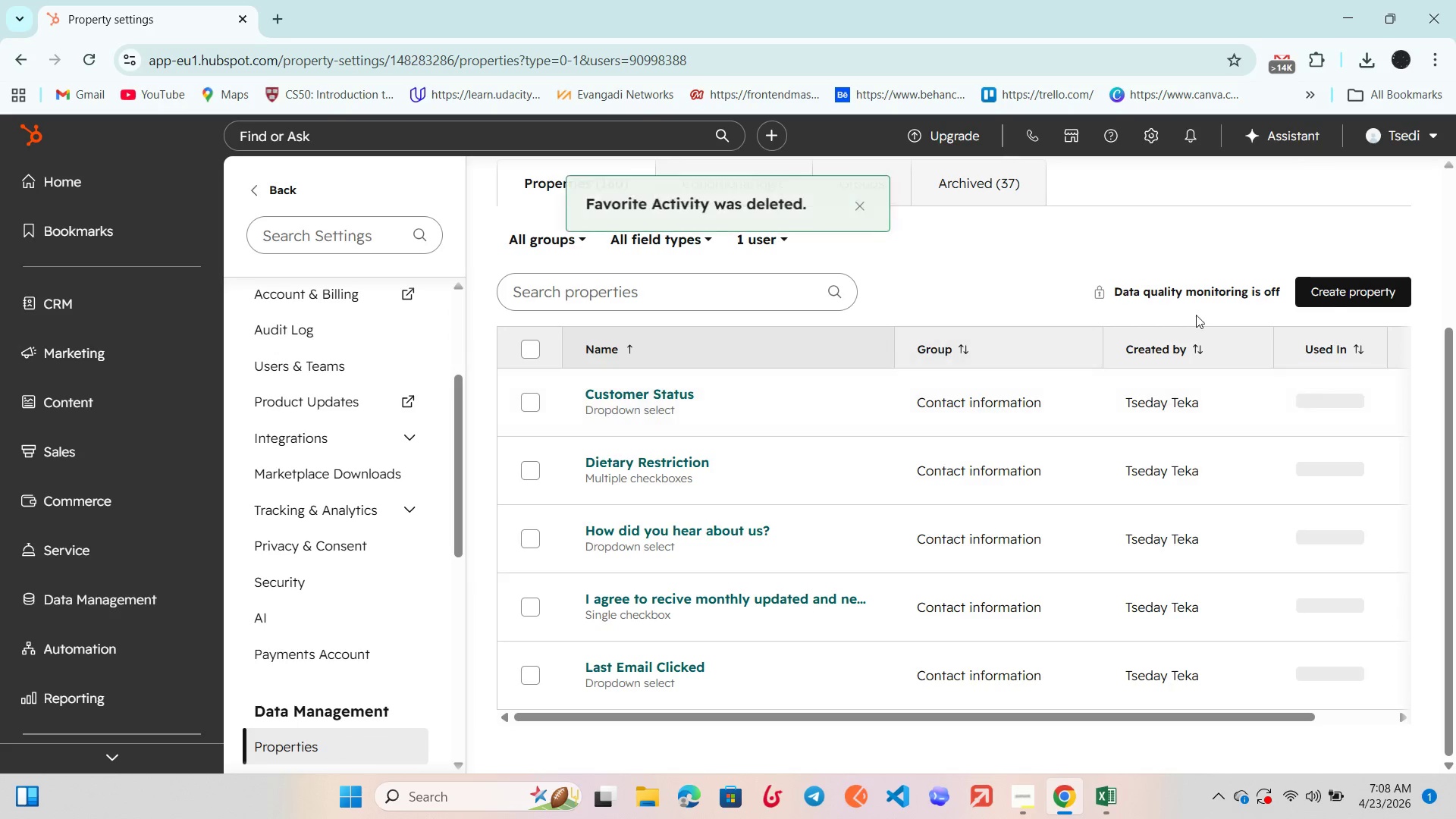 
left_click([1367, 295])
 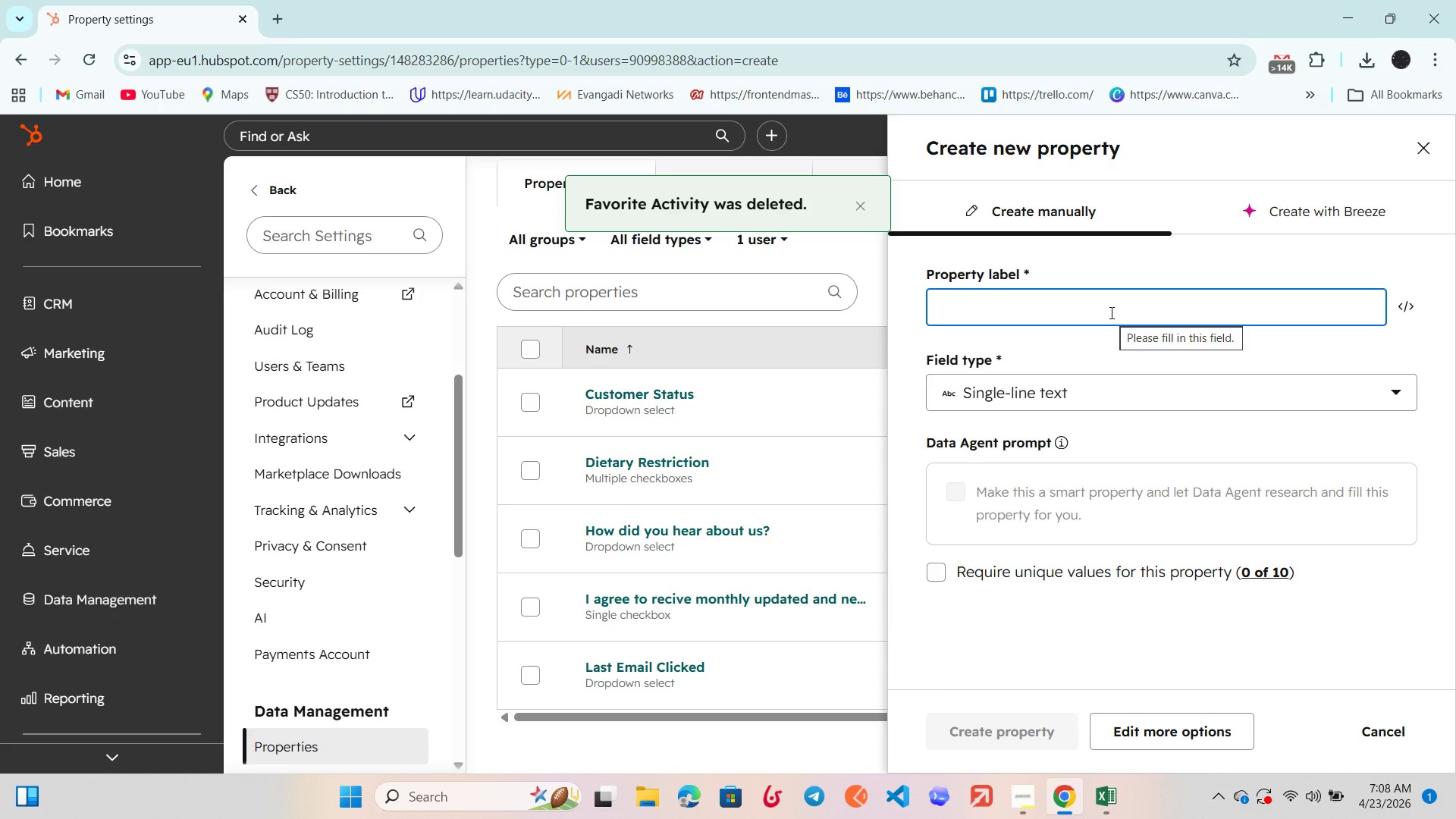 
type(Favourite Activity)
 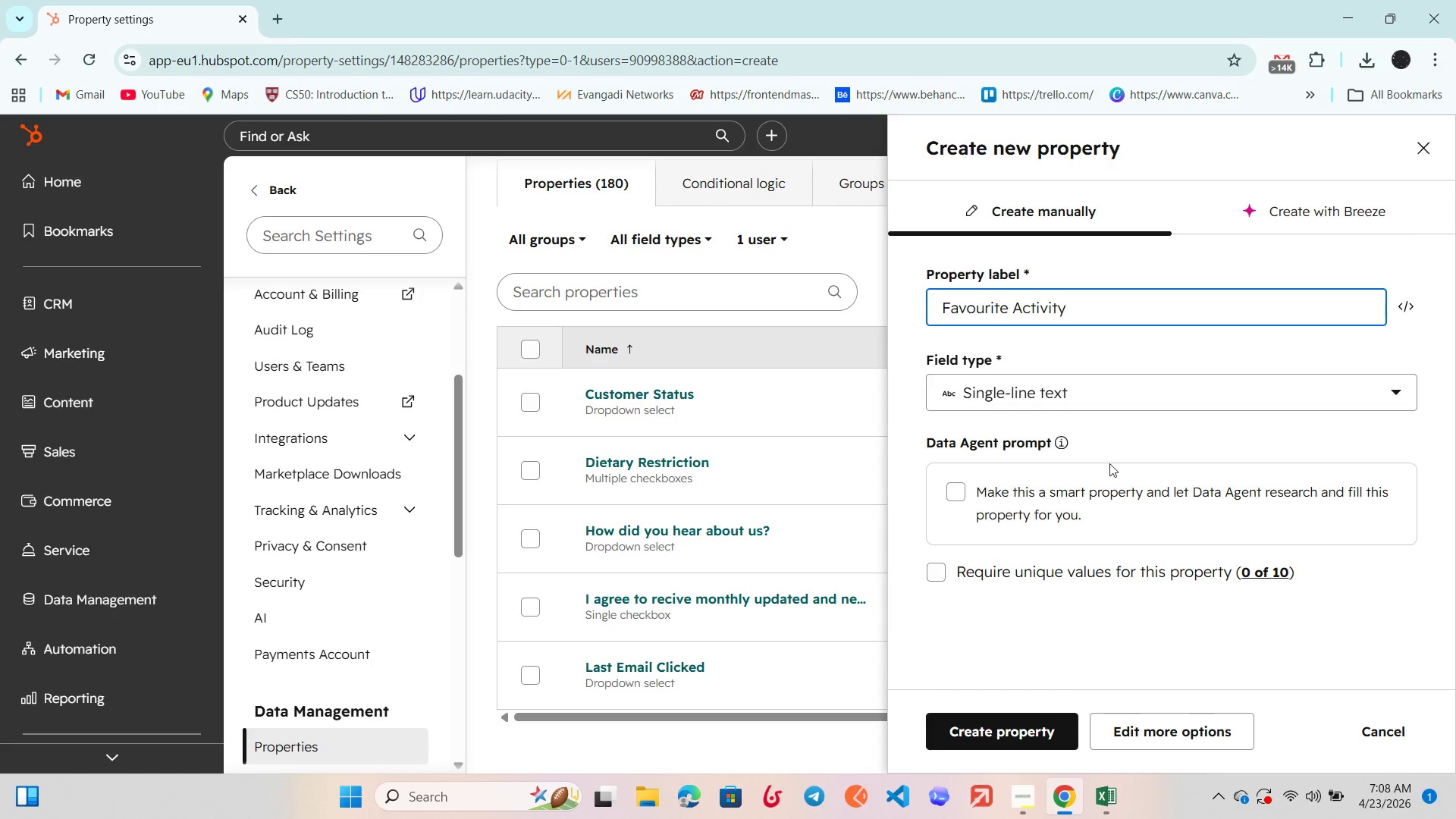 
left_click([1085, 403])
 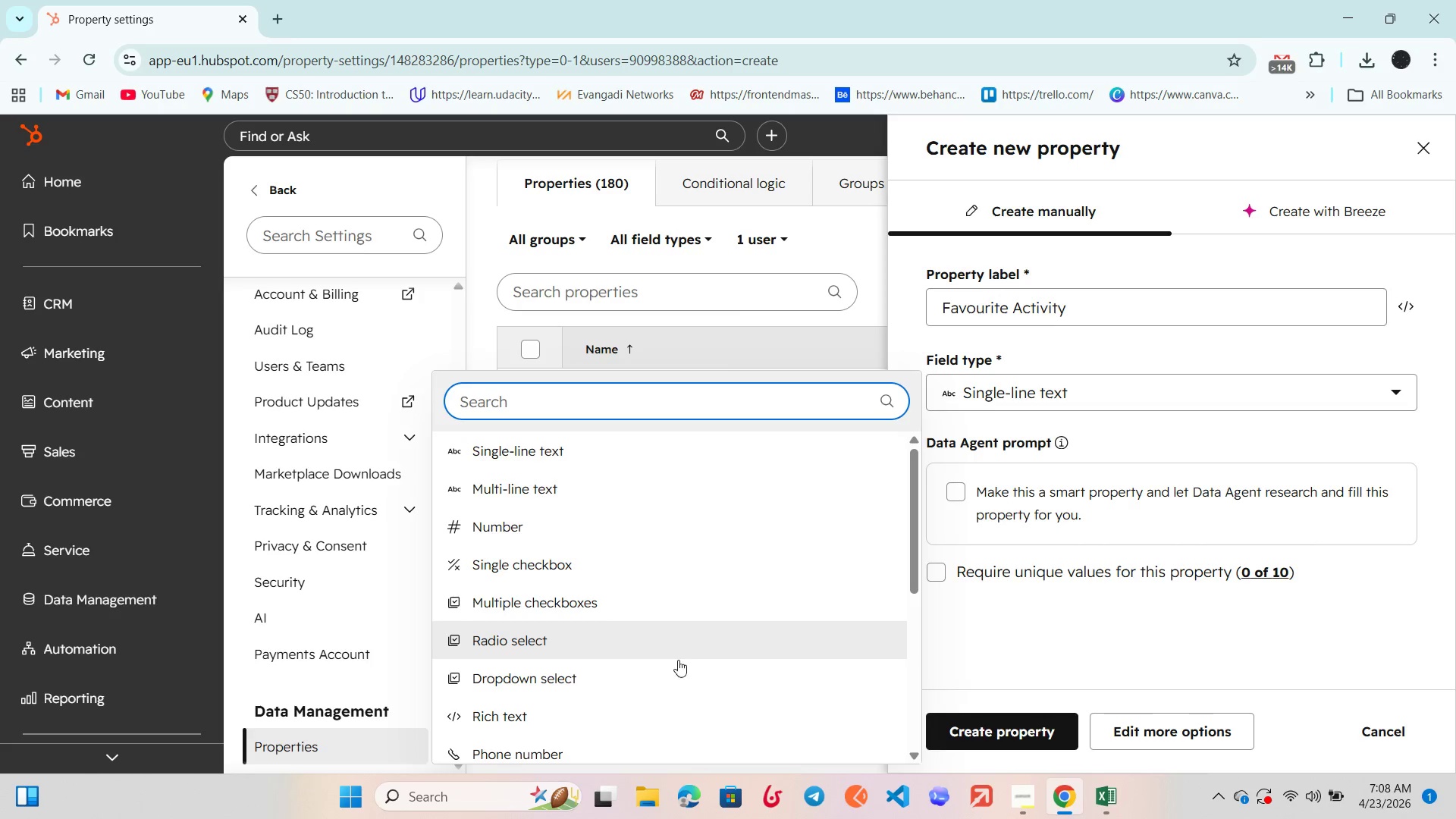 
left_click([683, 666])
 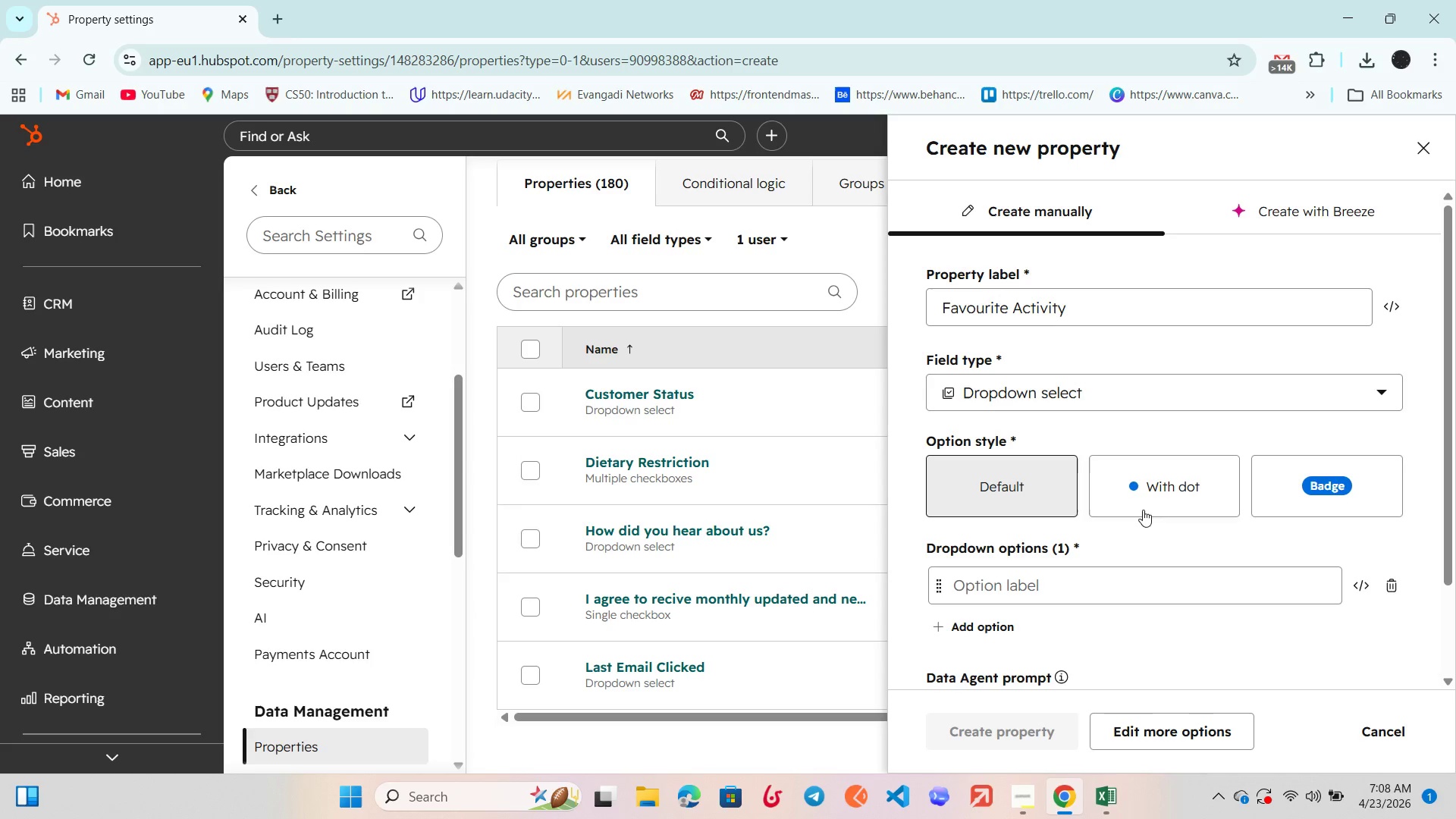 
left_click([1153, 499])
 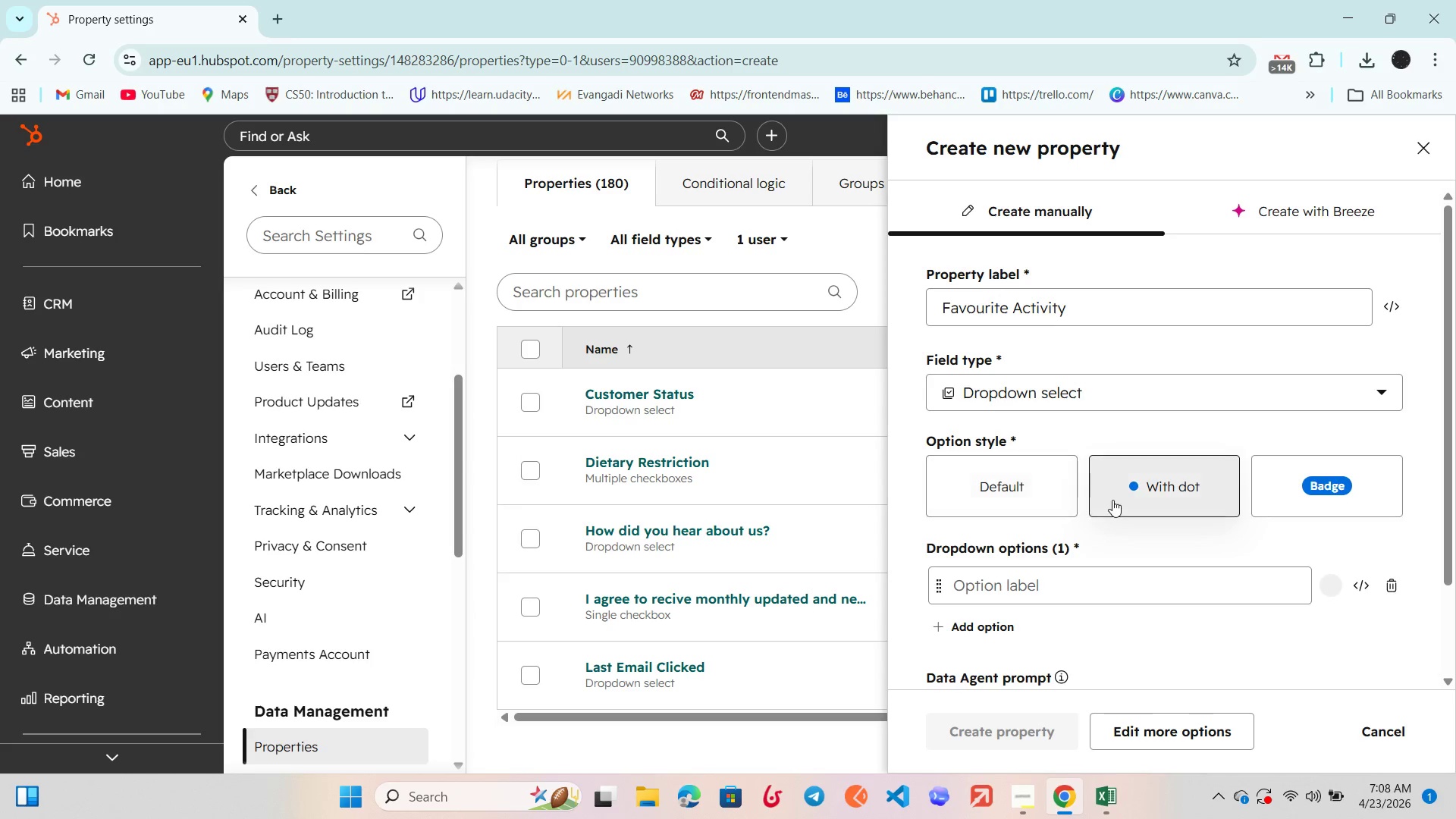 
scroll: coordinate [1112, 500], scroll_direction: down, amount: 3.0
 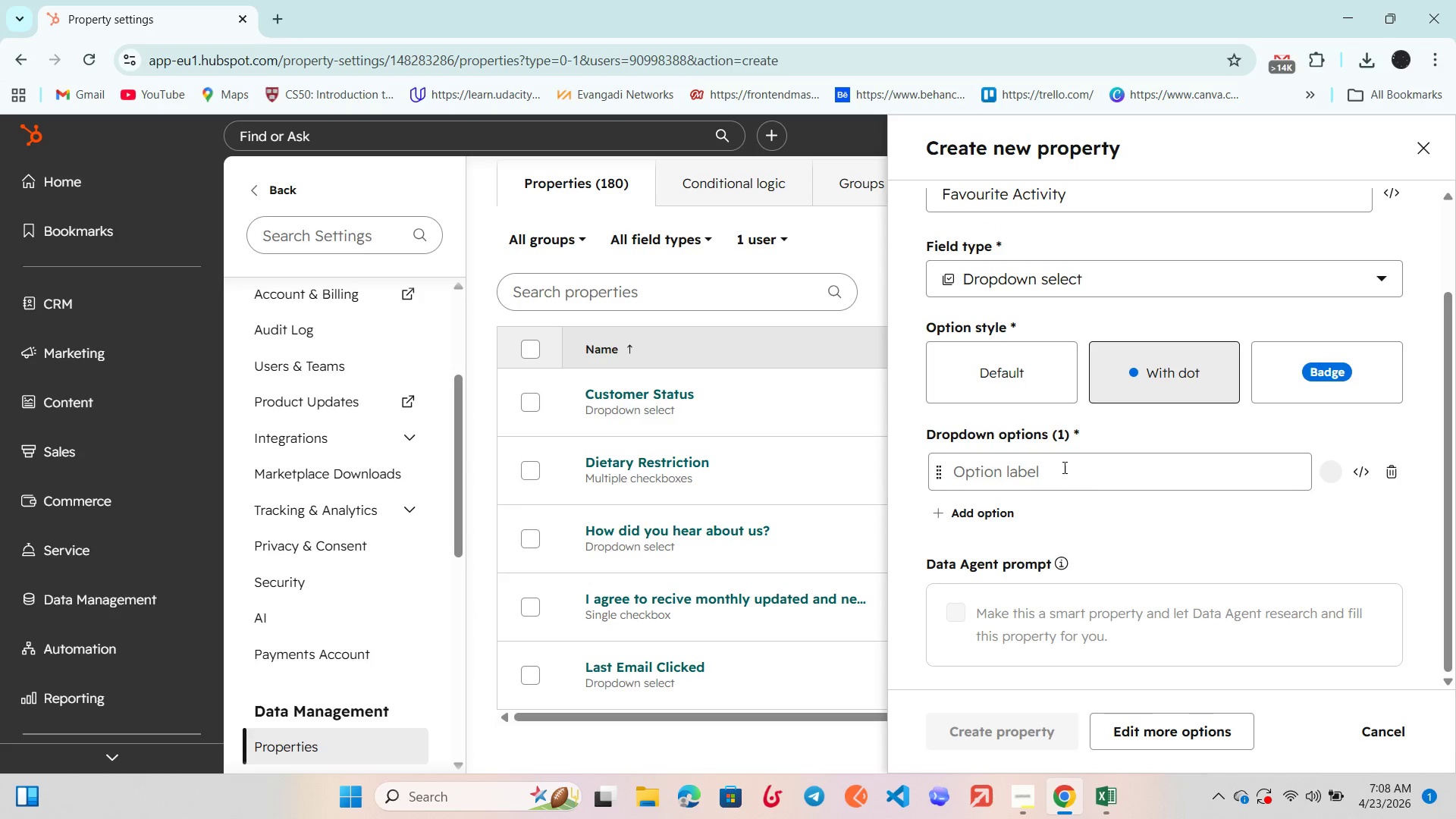 
left_click([1058, 459])
 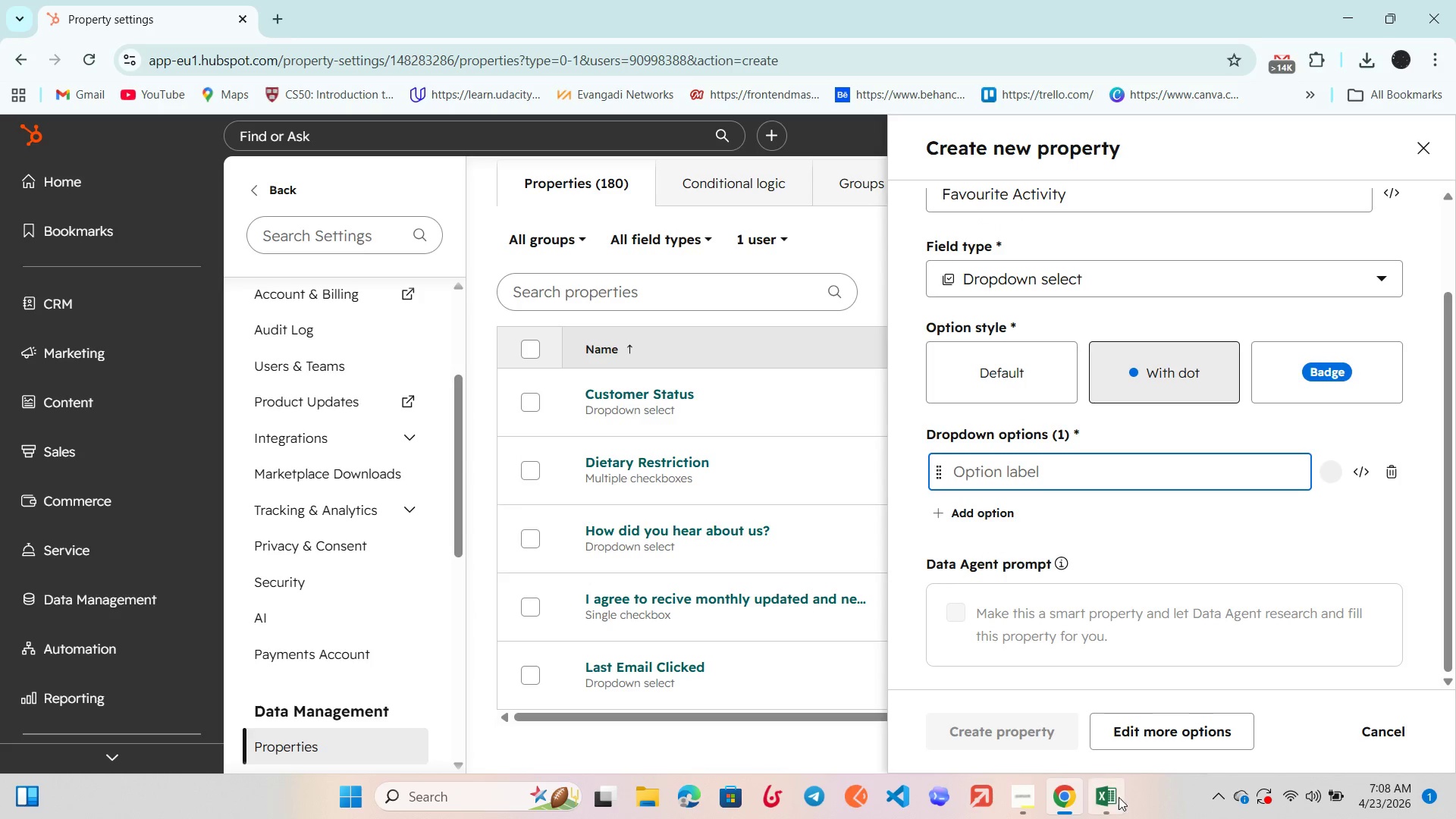 
left_click([1124, 818])
 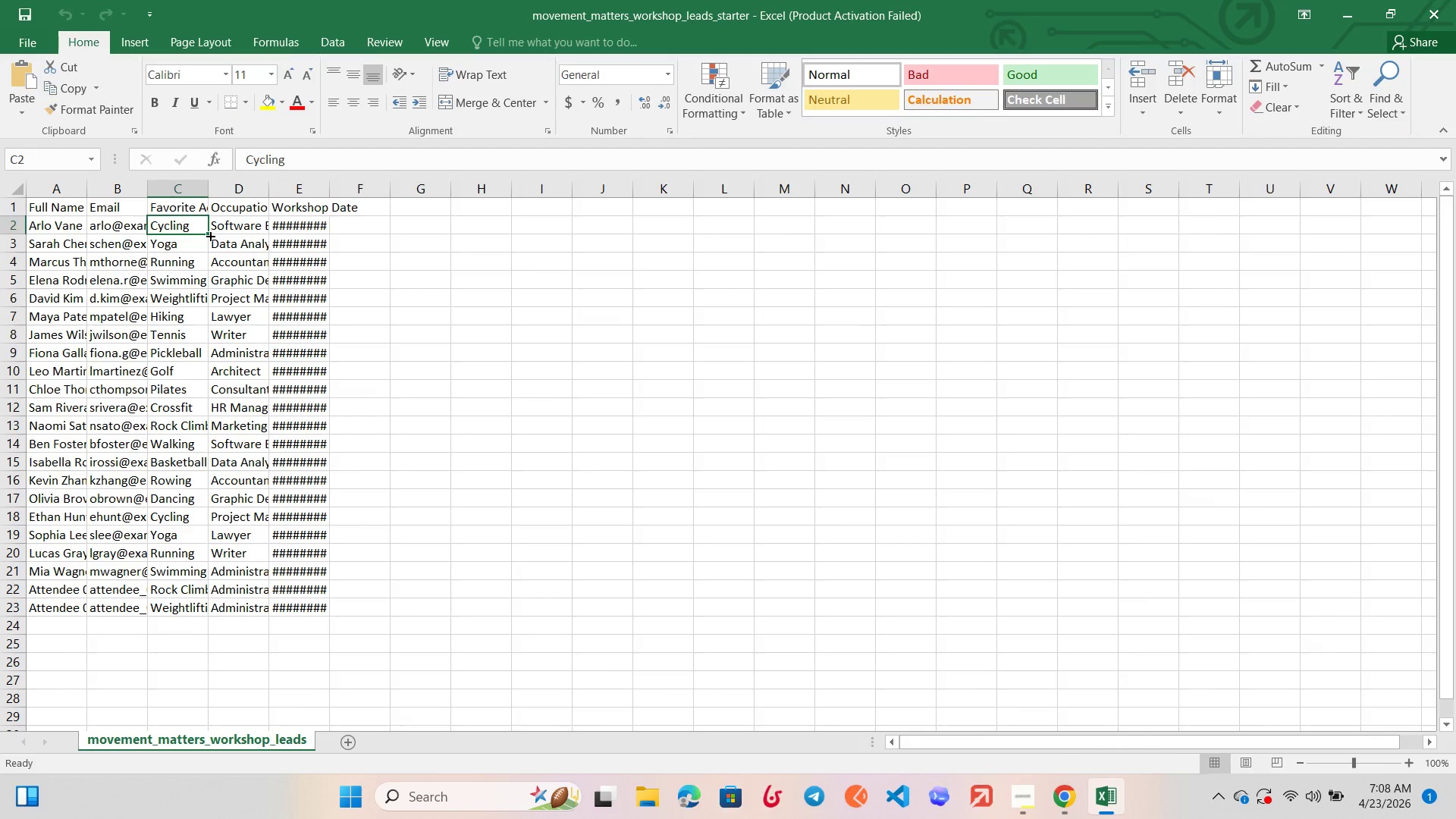 
wait(5.03)
 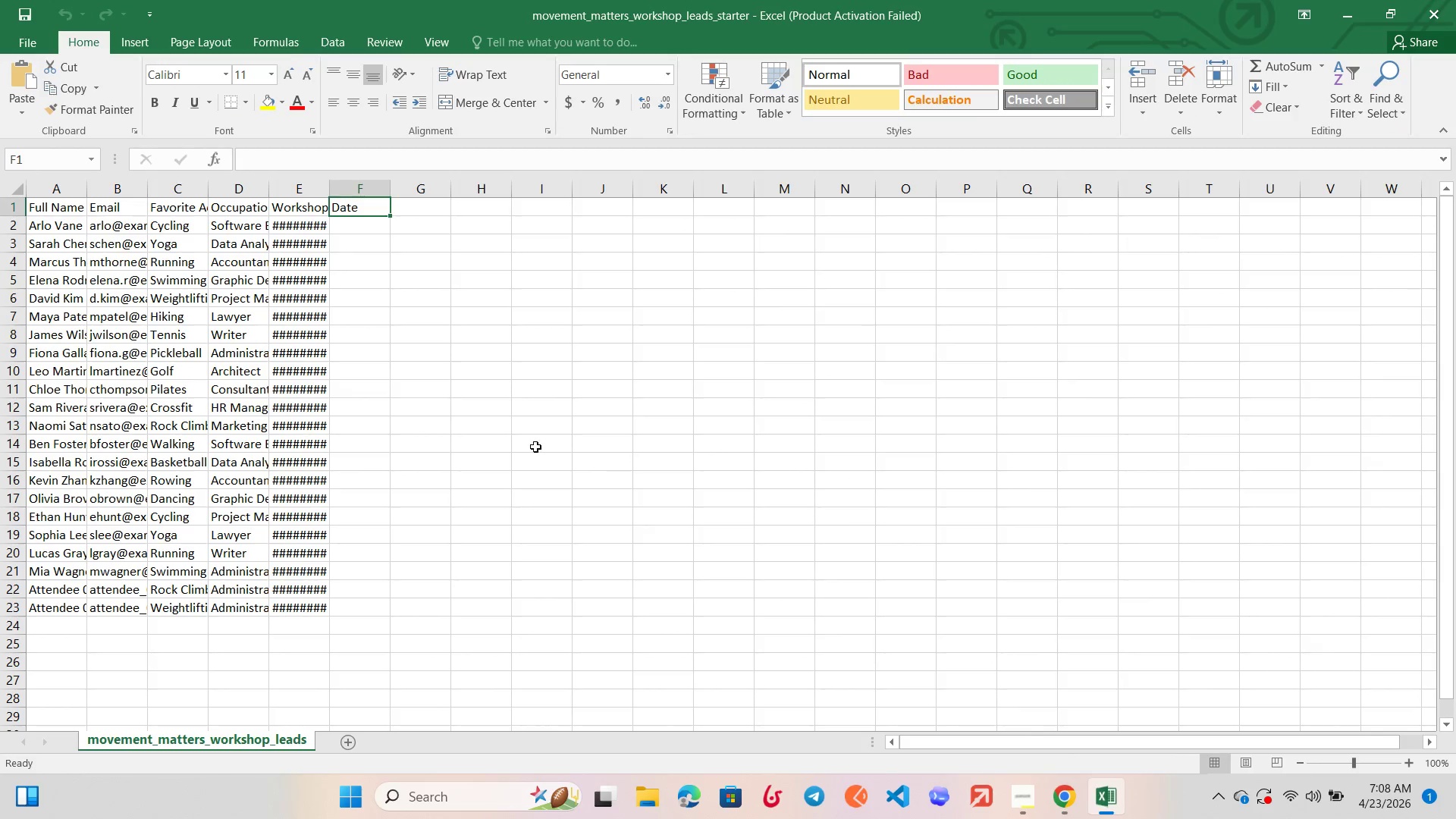 
double_click([190, 228])
 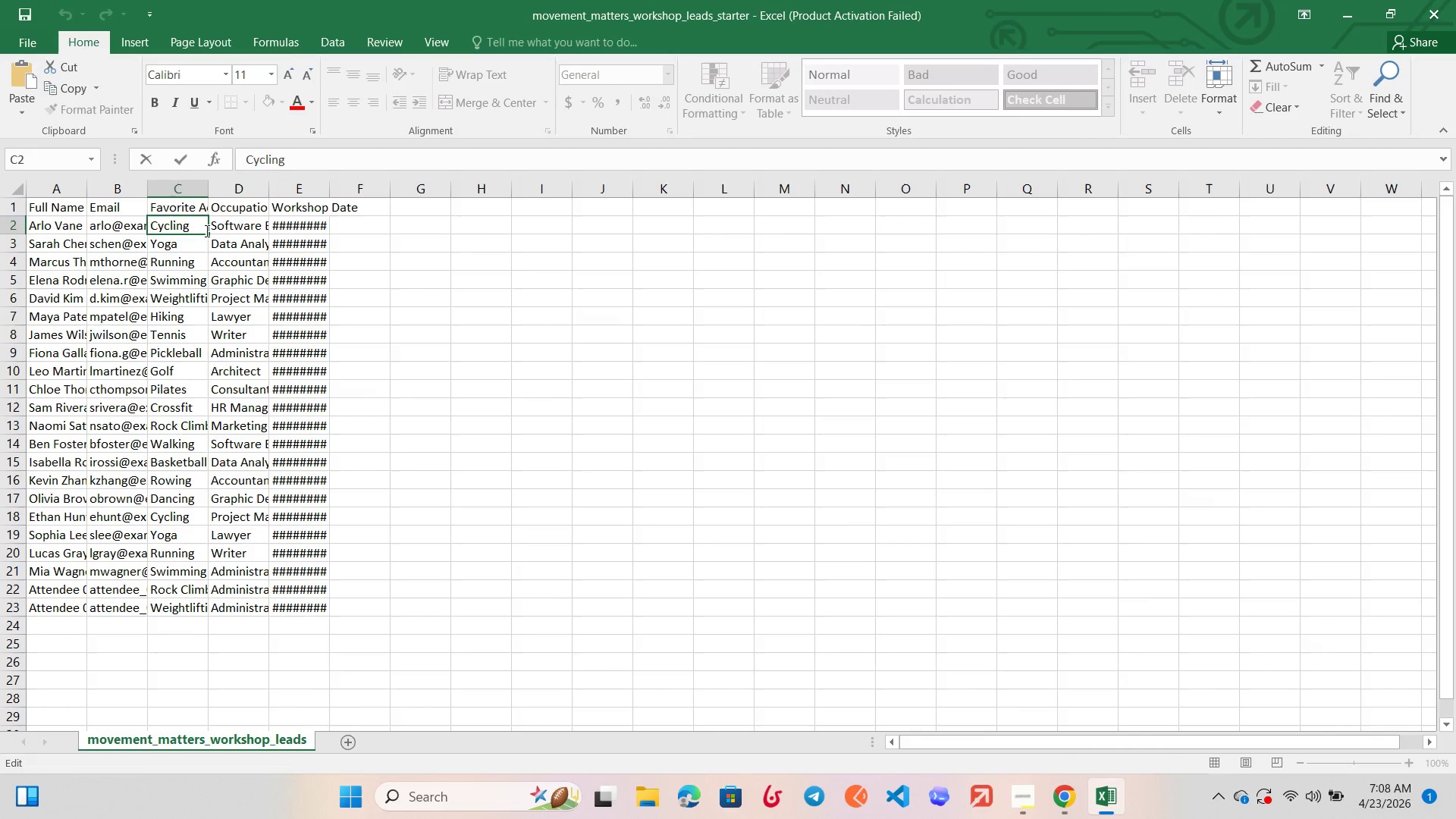 
key(Control+A)
 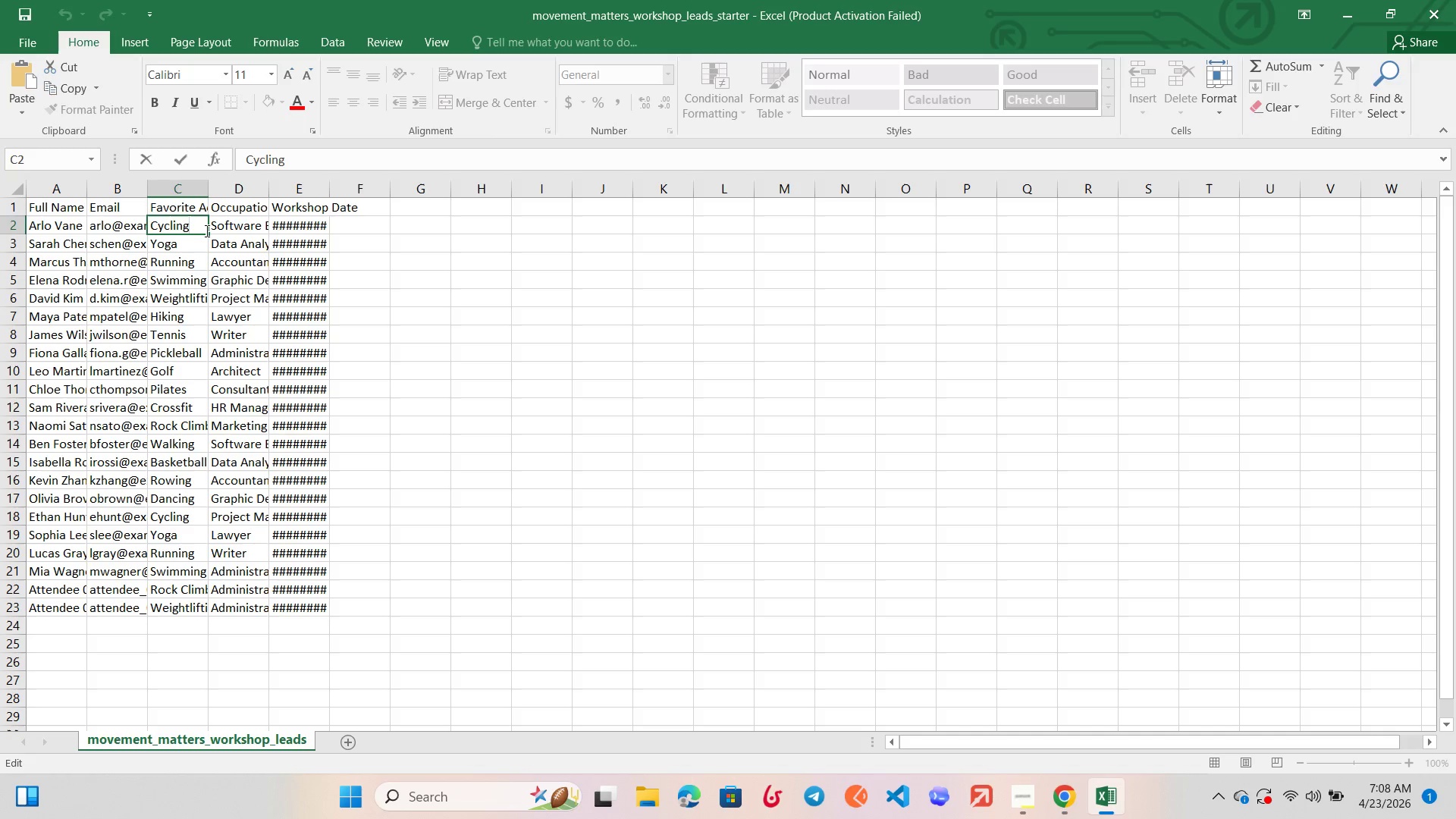 
key(Control+A)
 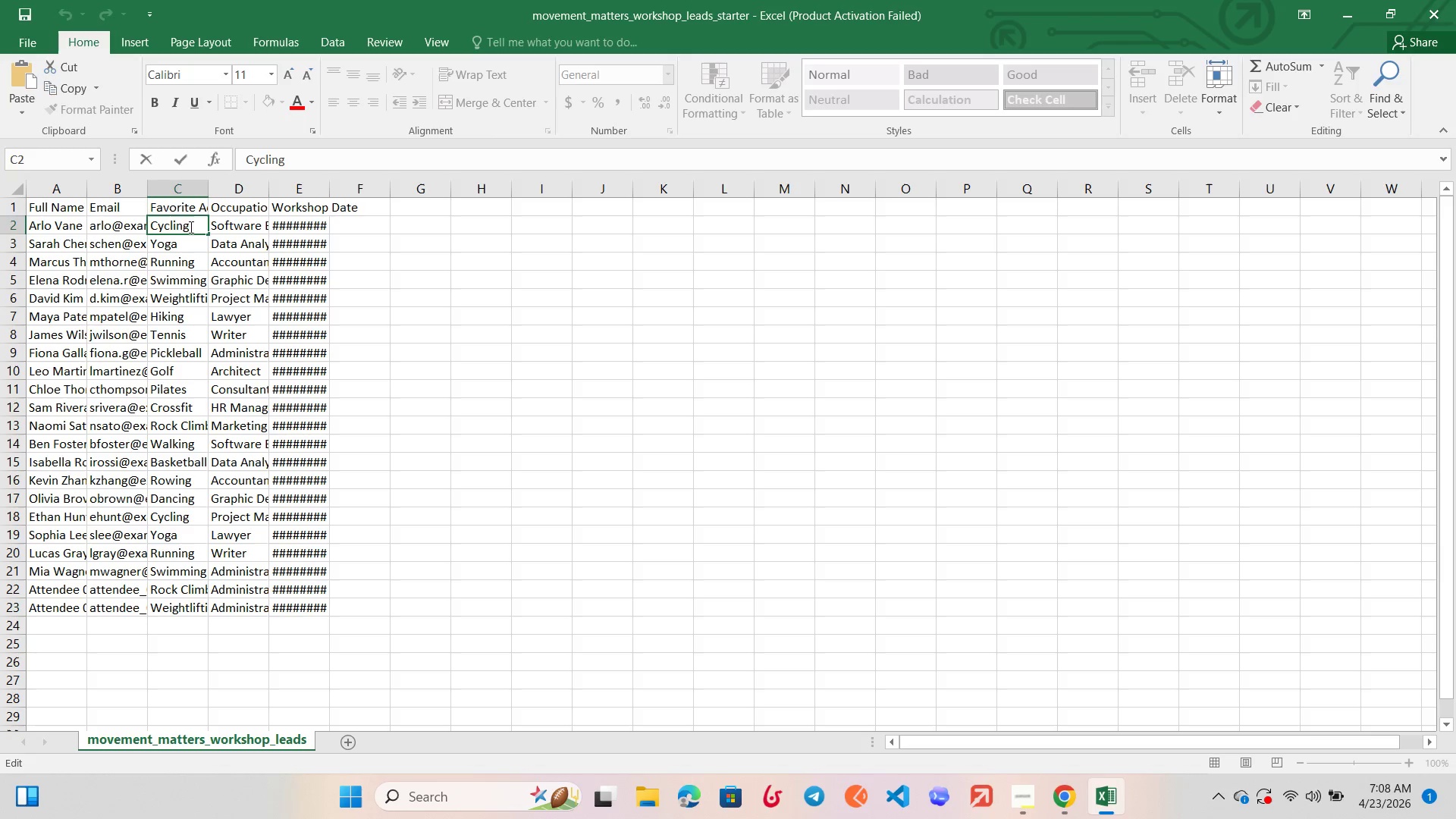 
left_click_drag(start_coordinate=[193, 225], to_coordinate=[147, 227])
 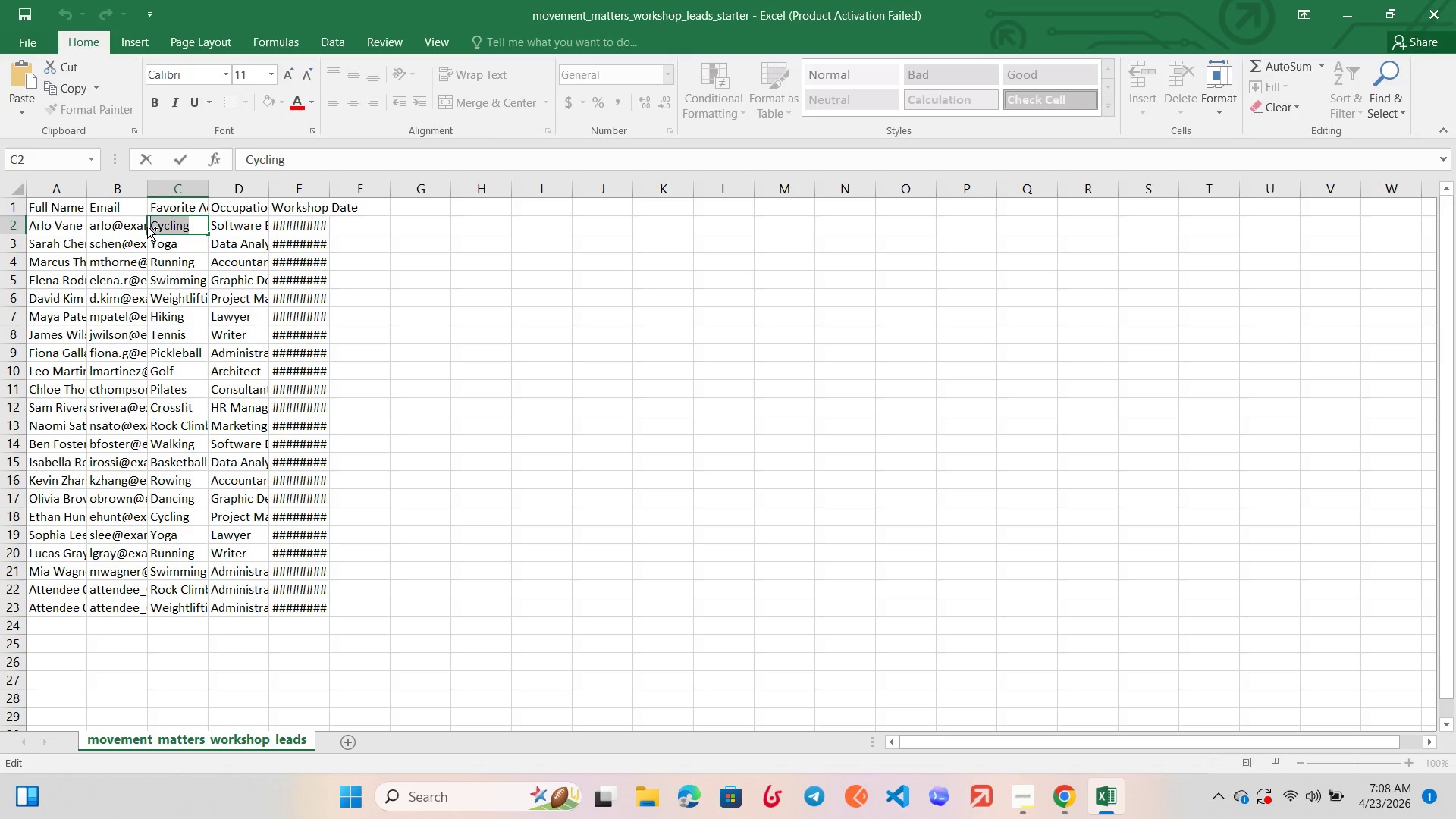 
key(Control+C)
 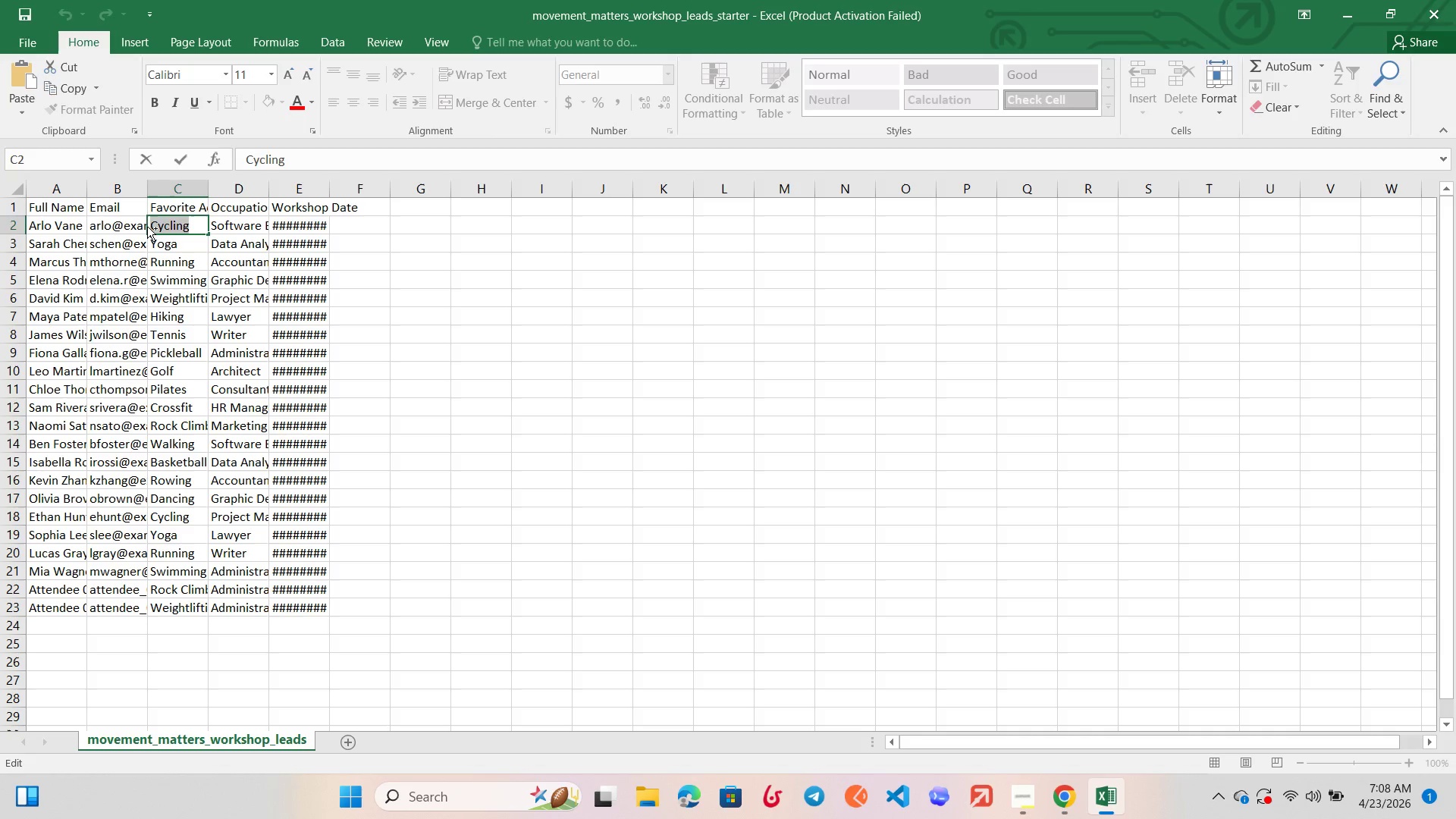 
key(Control+Shift+ShiftLeft)
 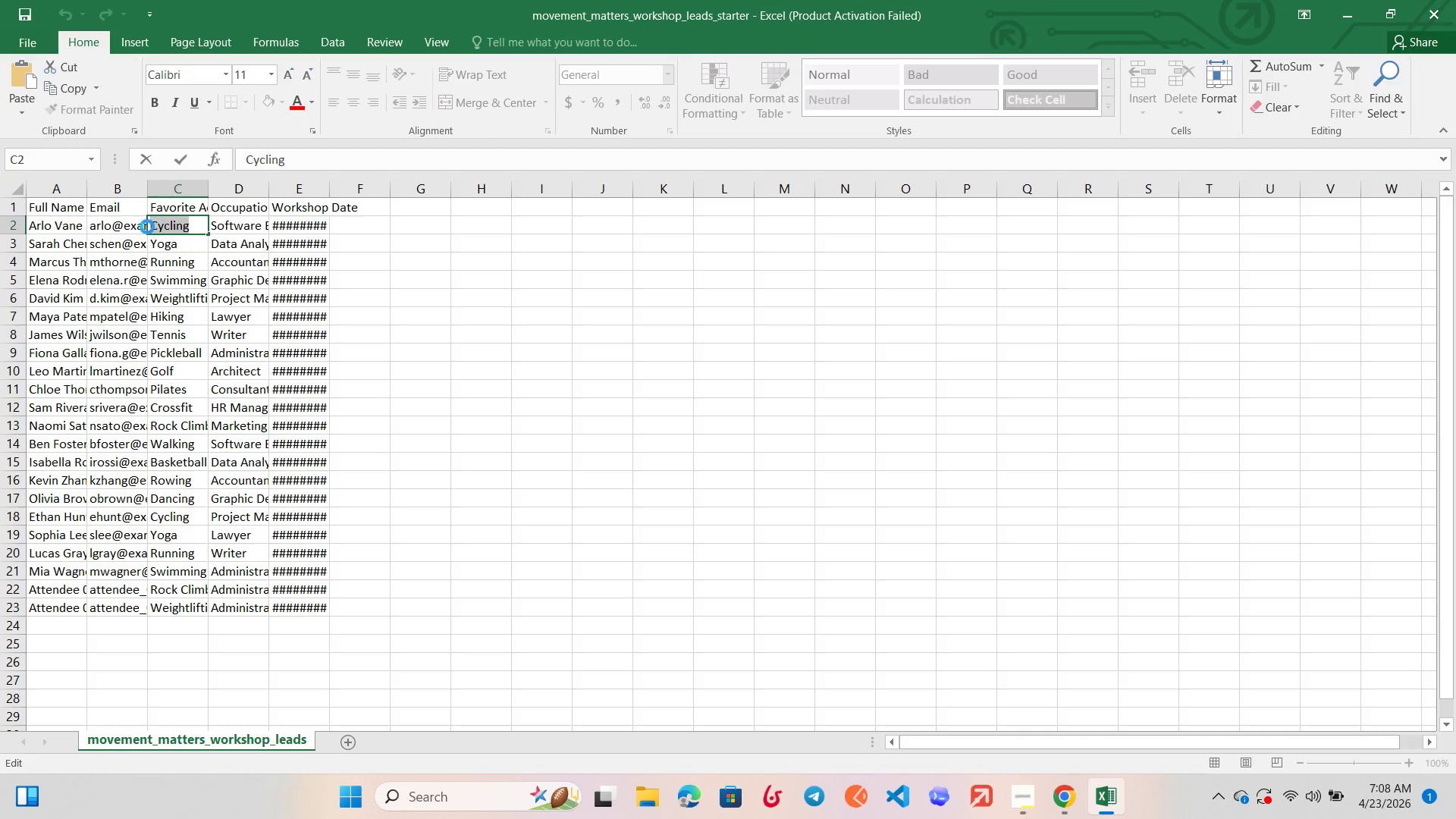 
key(Control+C)
 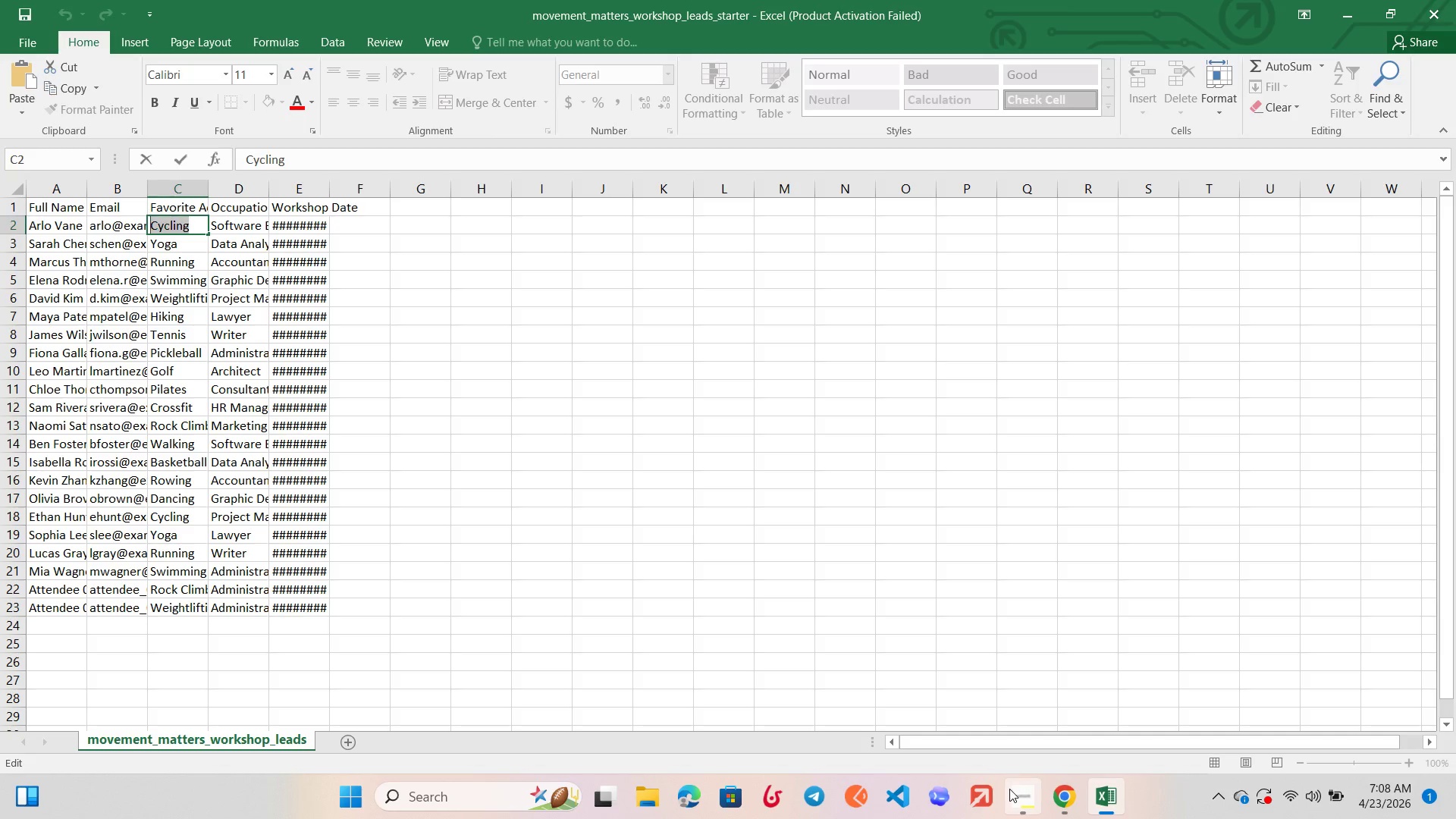 
left_click([1063, 793])
 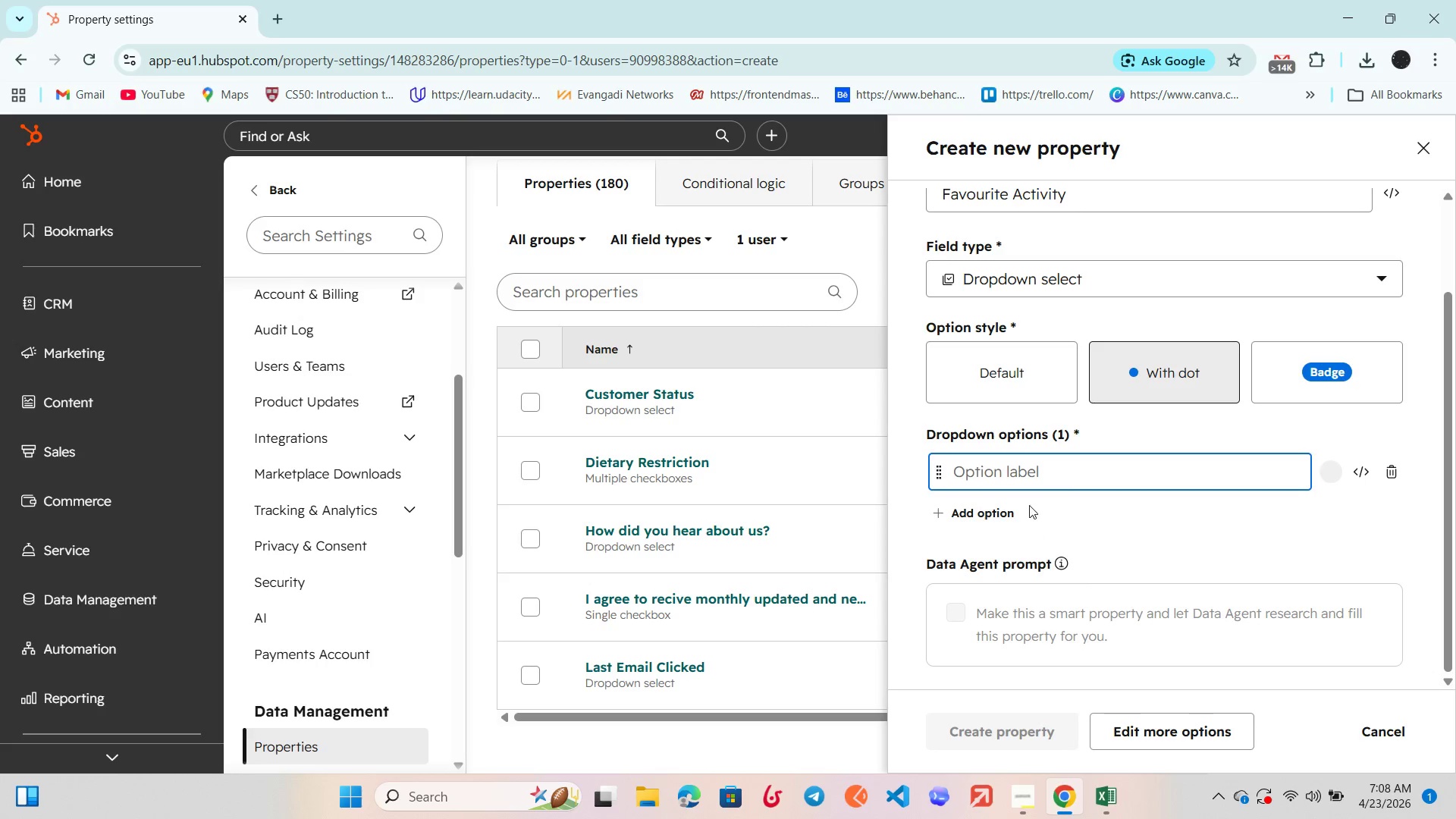 
key(Control+V)
 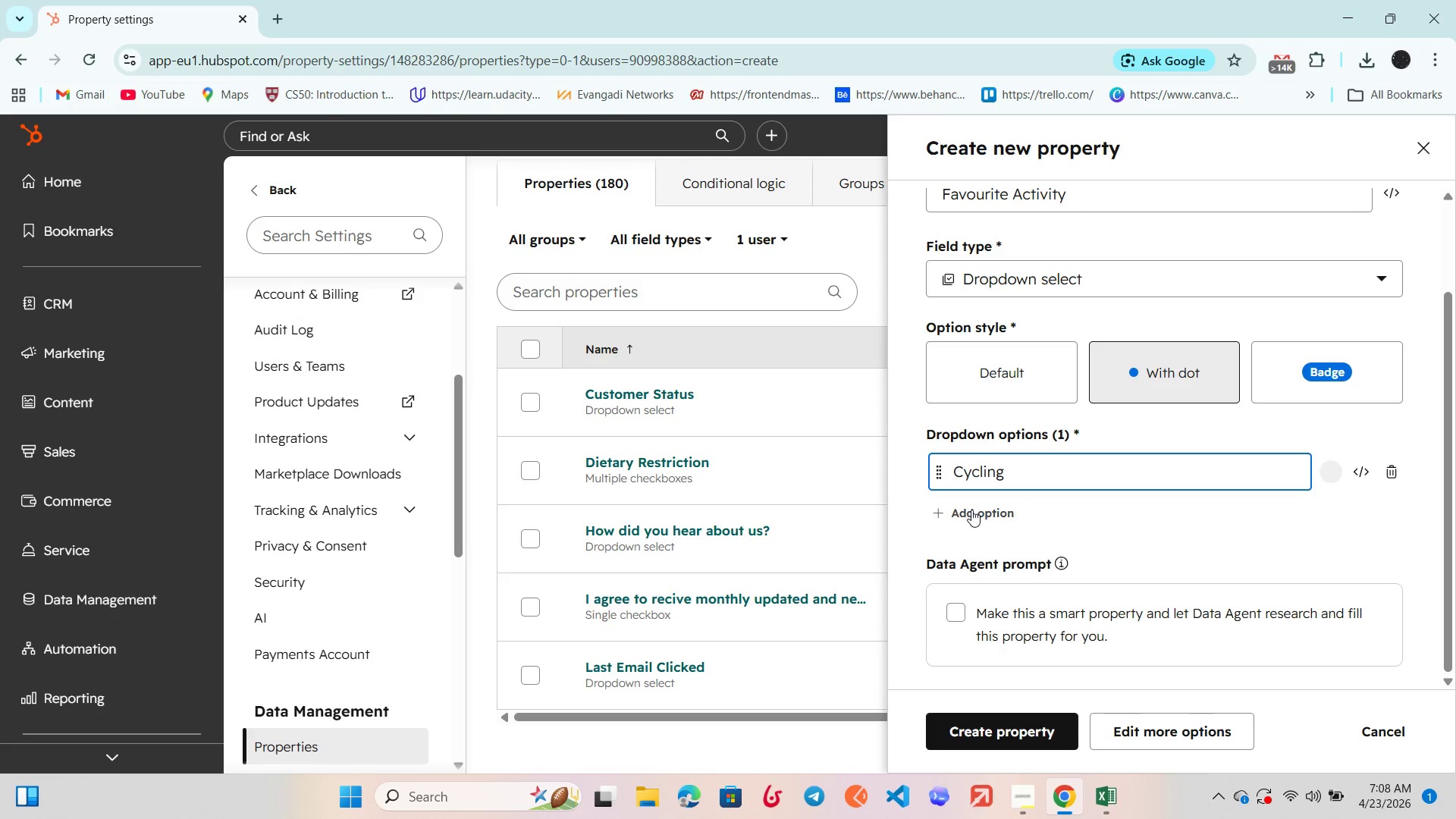 
left_click([971, 510])
 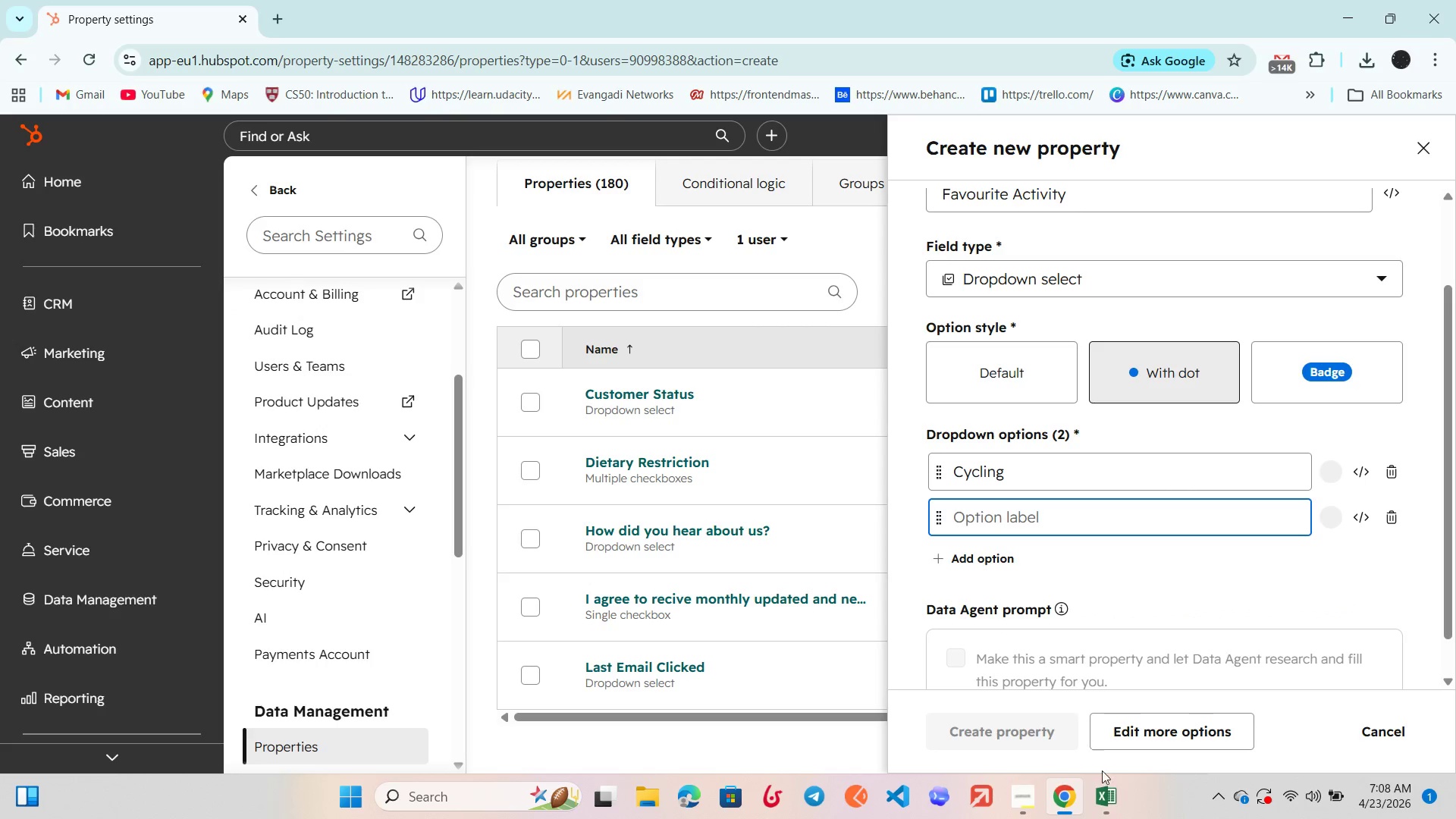 
left_click([1104, 786])
 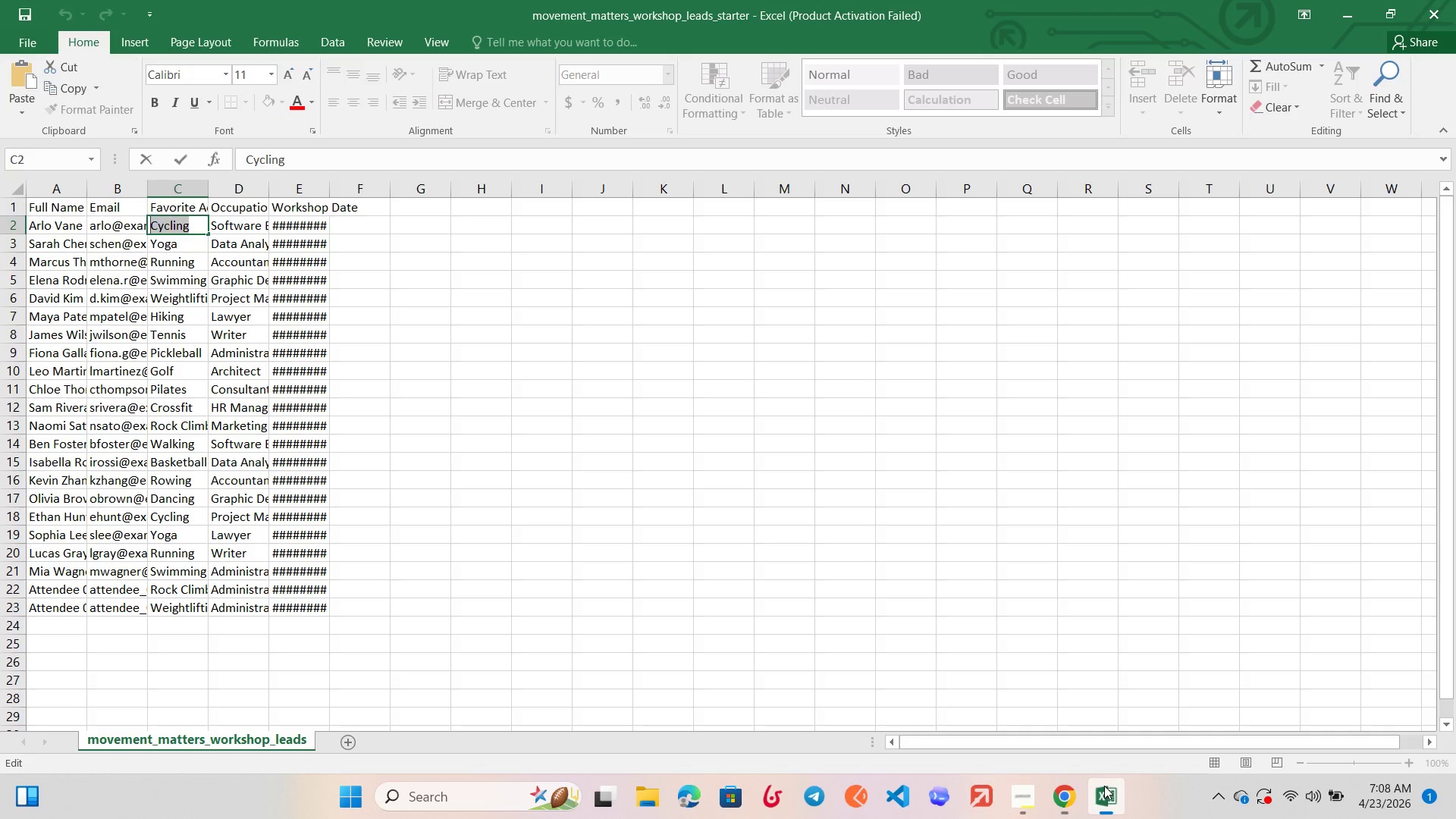 
mouse_move([1053, 772])
 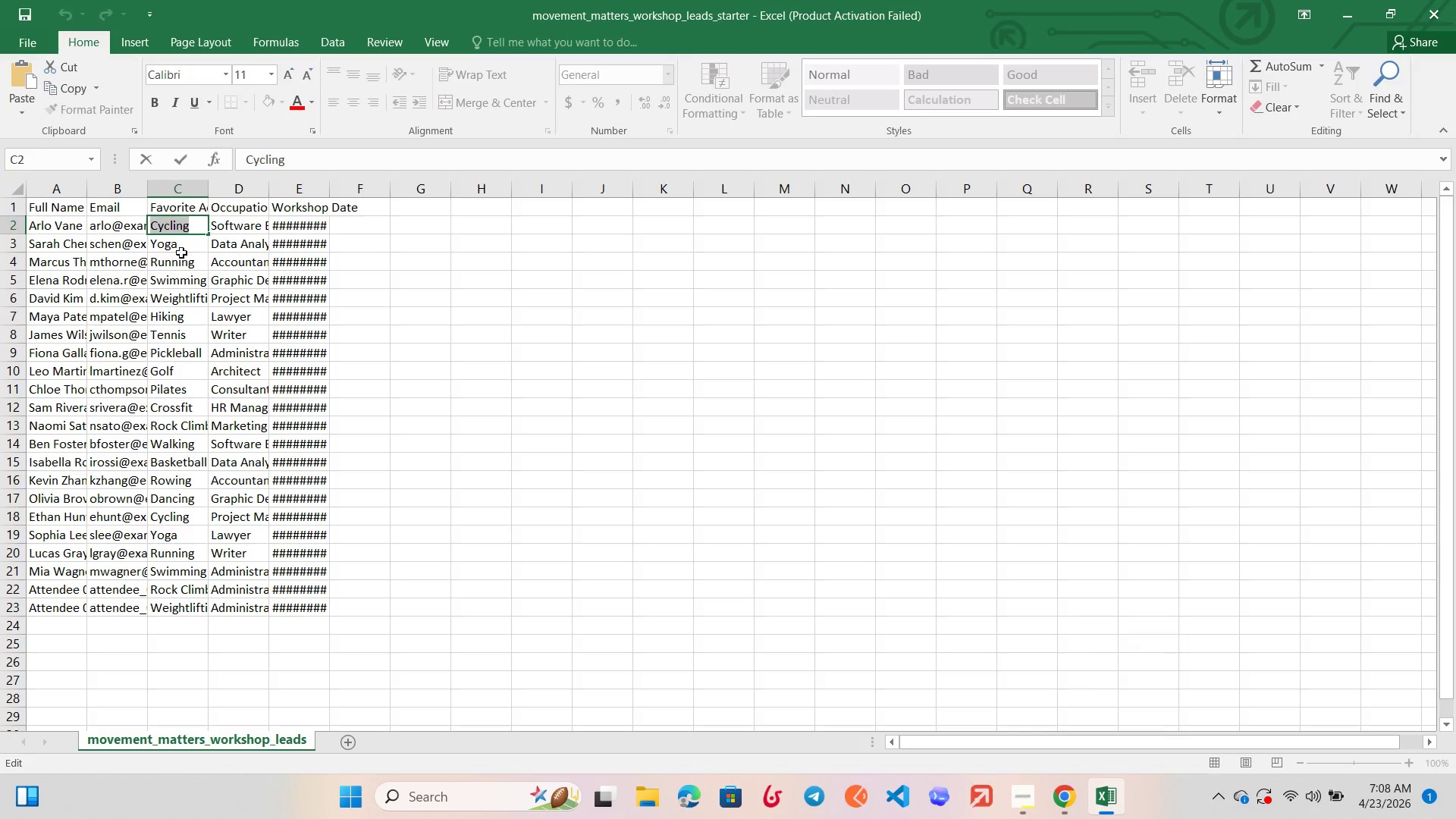 
left_click([177, 246])
 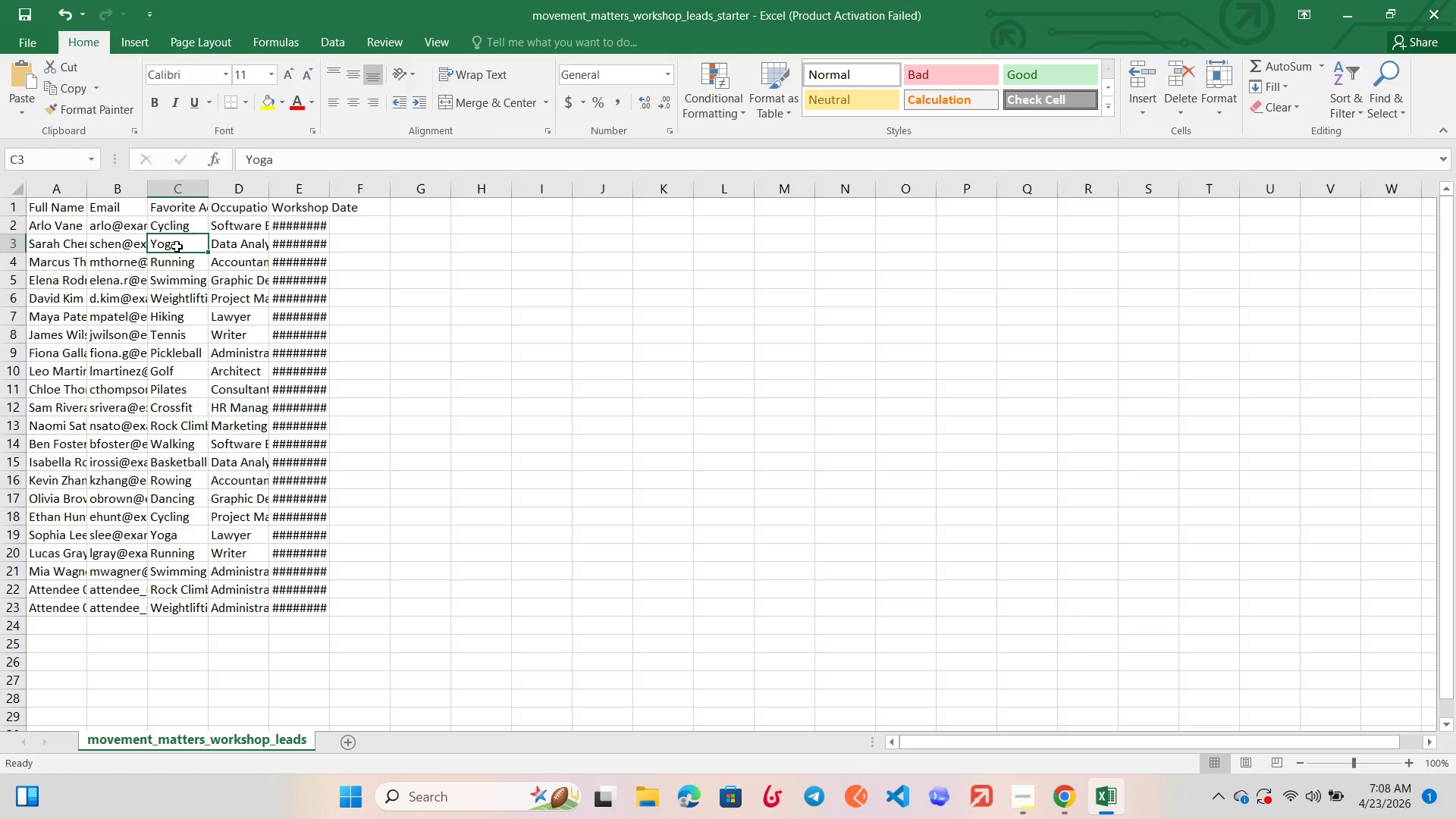 
double_click([177, 246])
 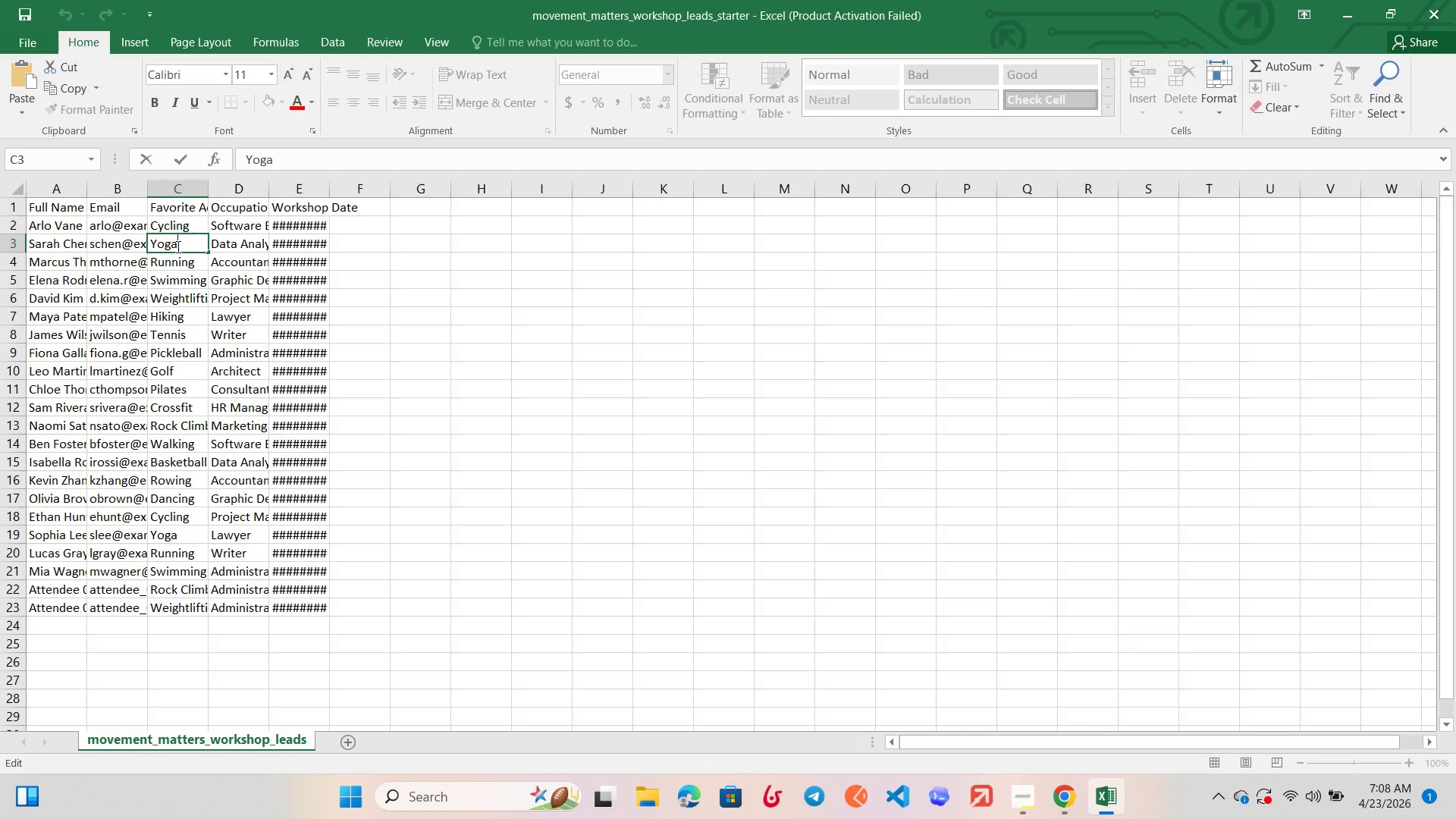 
key(Control+A)
 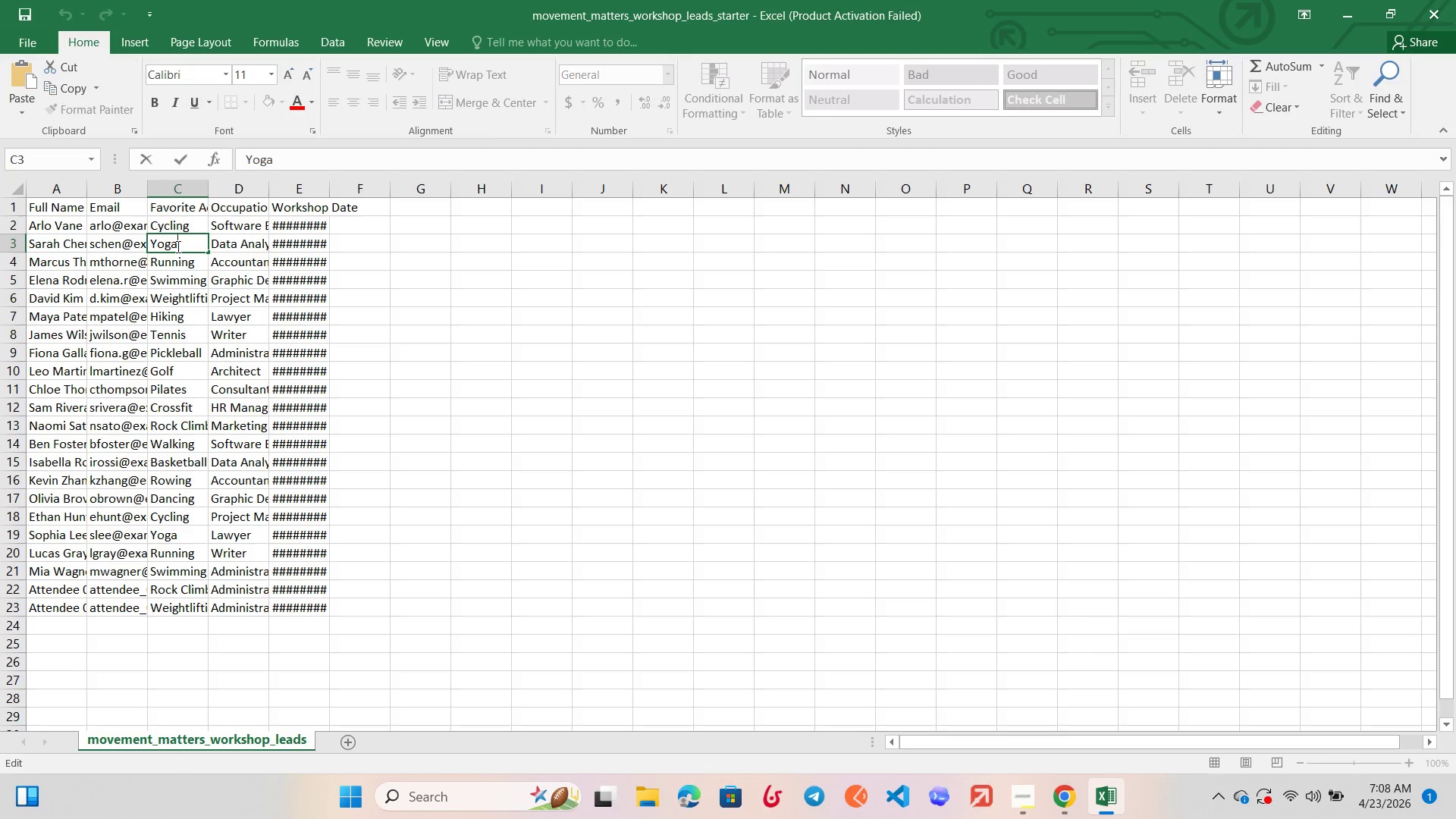 
key(Control+C)
 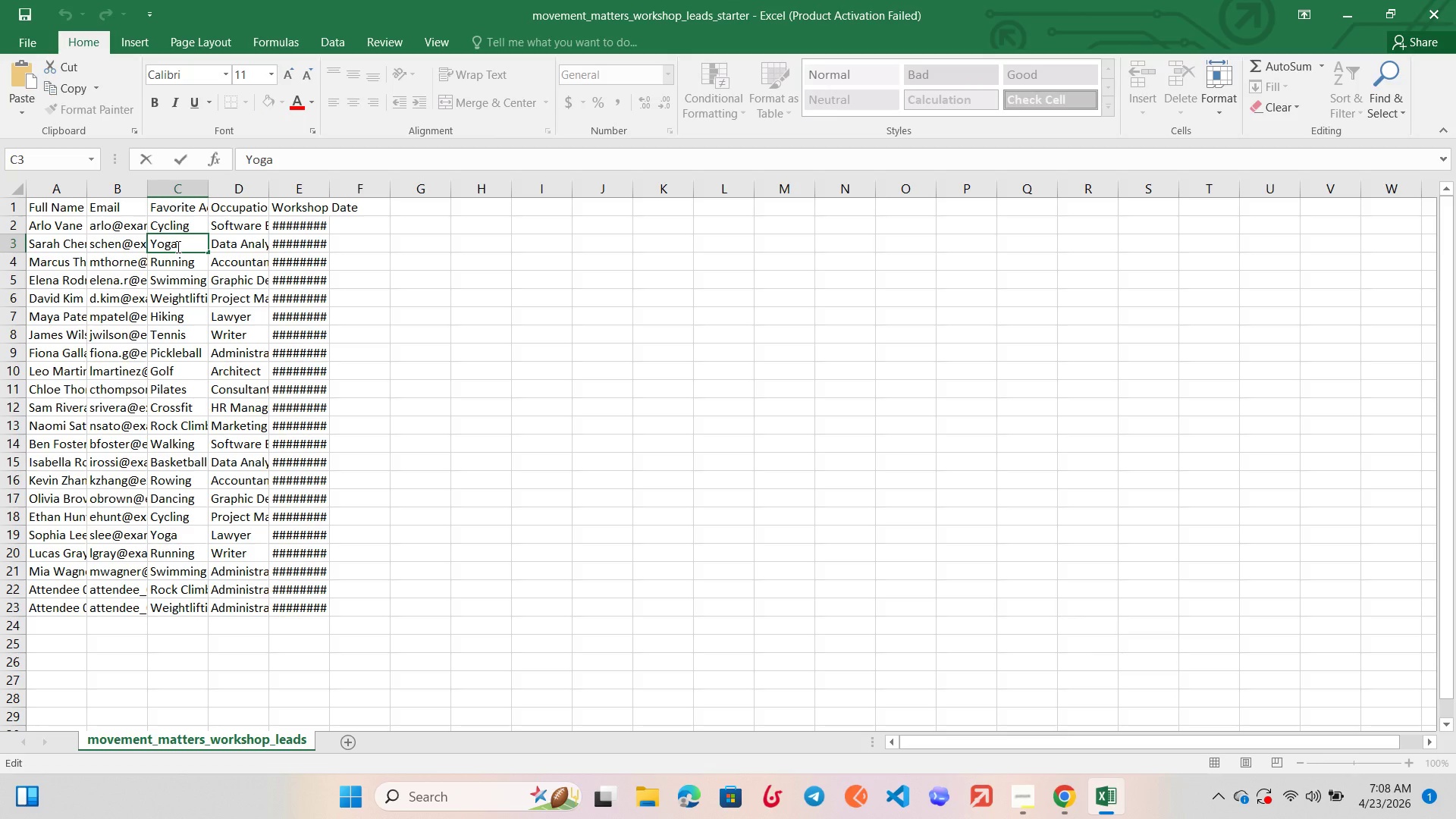 
key(Control+A)
 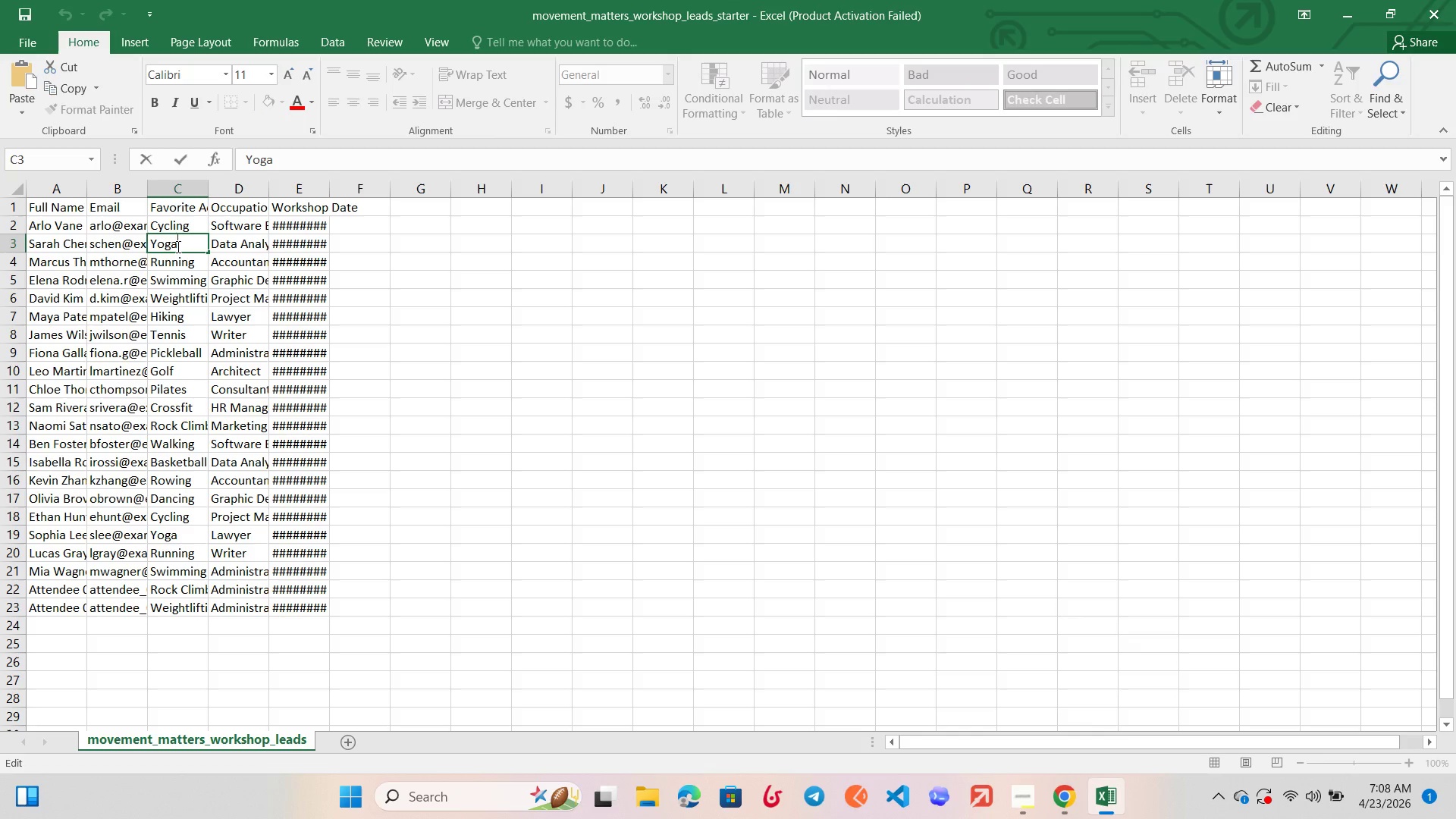 
key(Control+ControlLeft)
 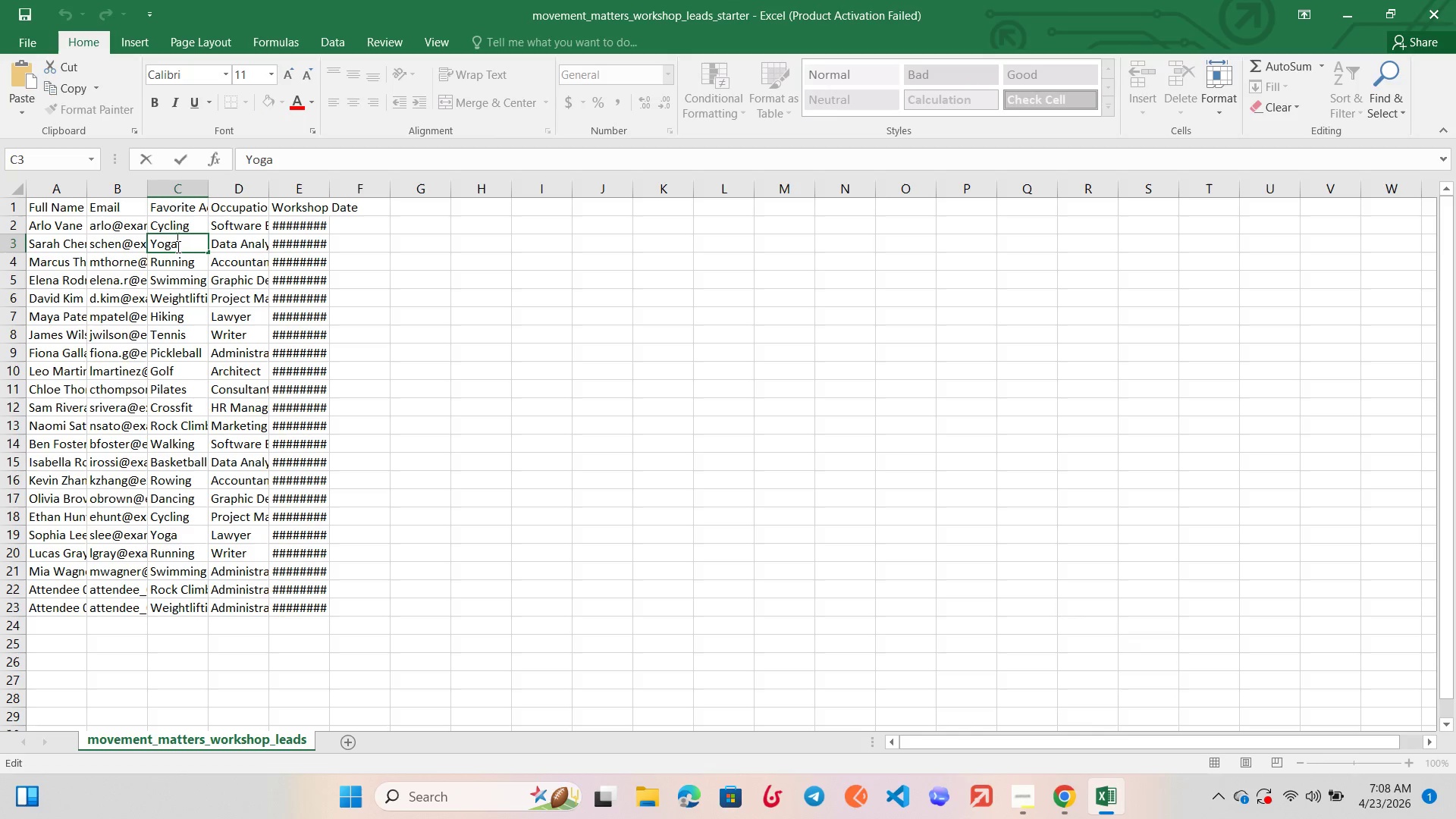 
left_click_drag(start_coordinate=[177, 246], to_coordinate=[146, 250])
 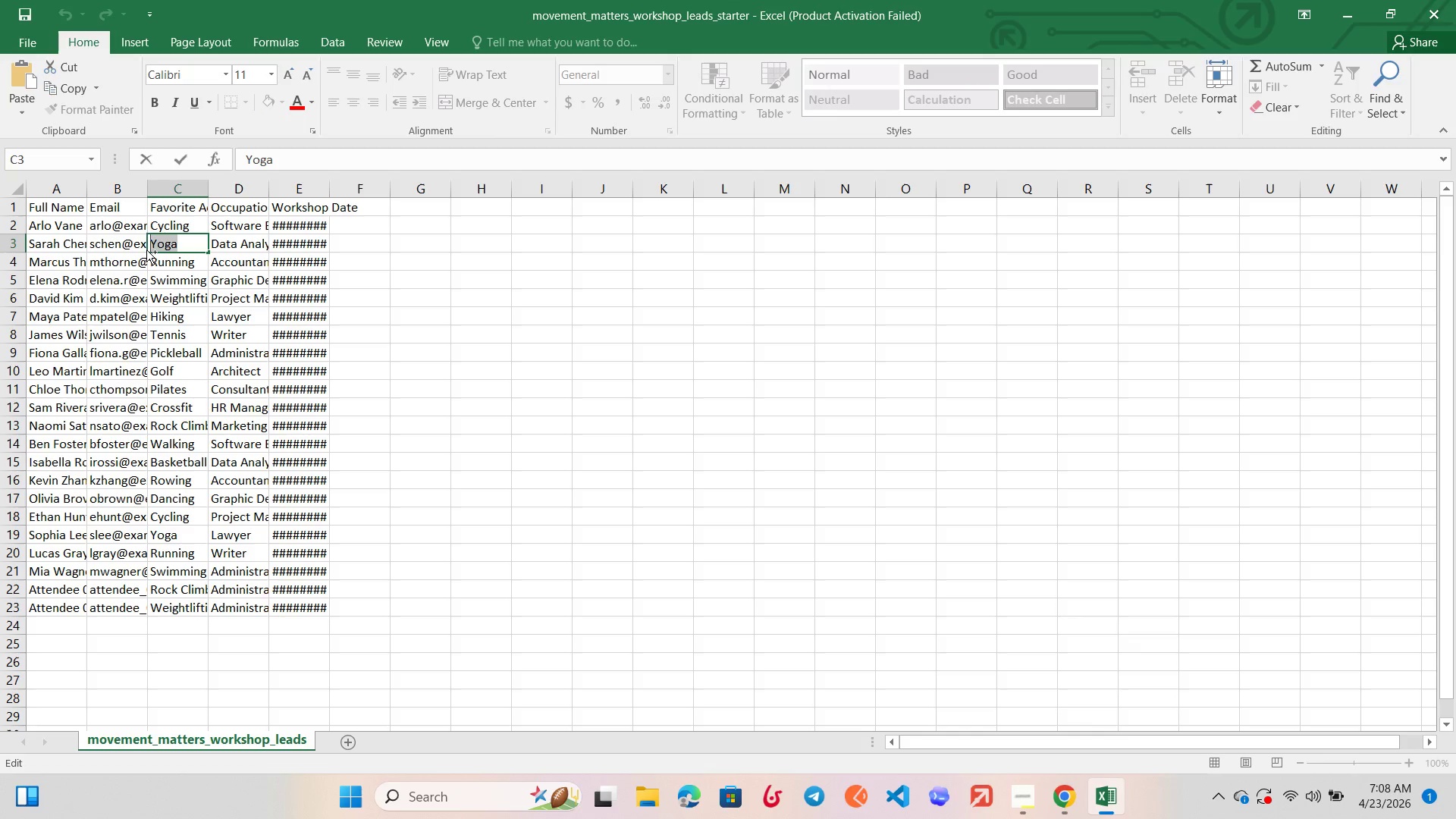 
key(Control+C)
 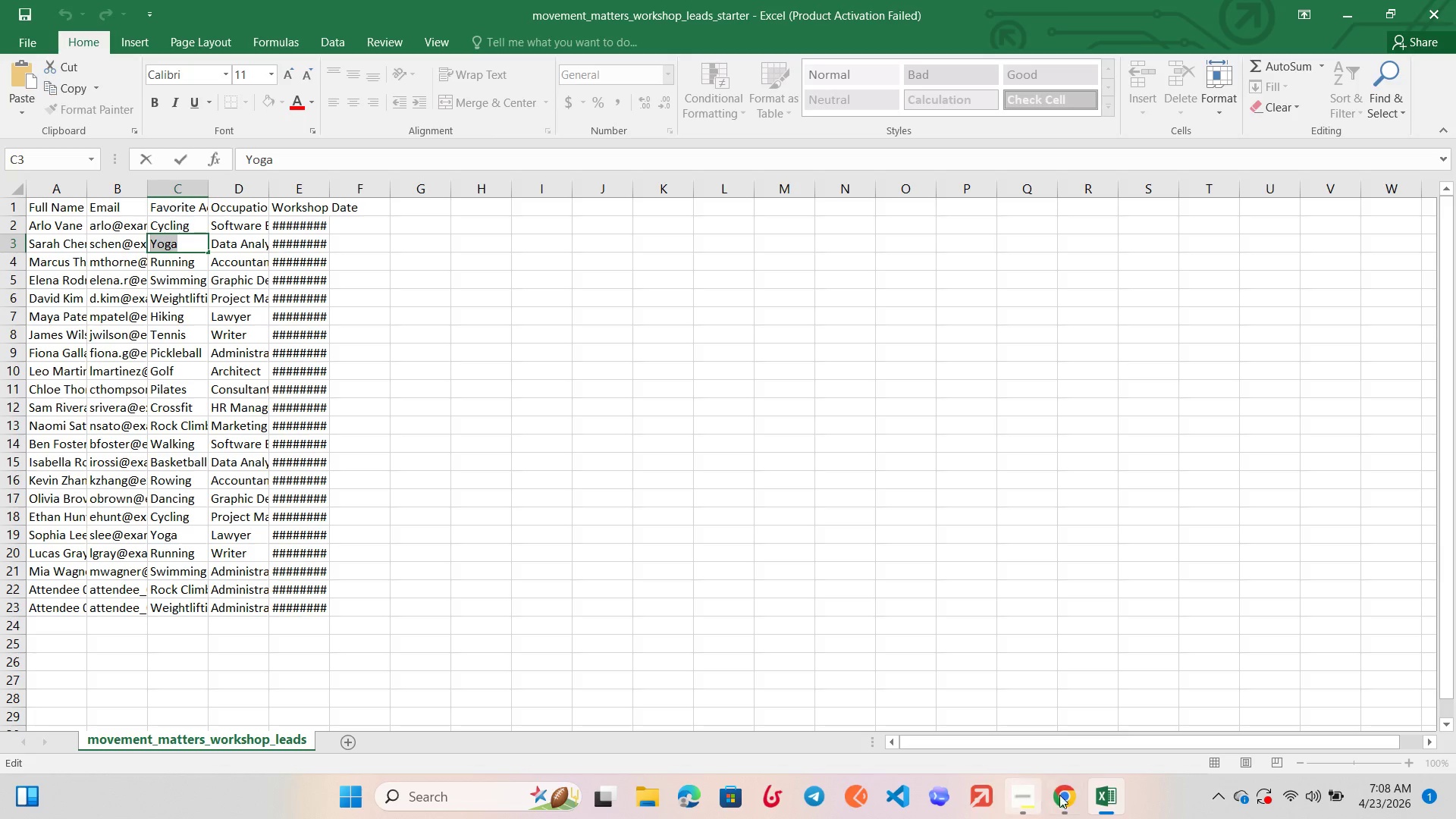 
left_click([1067, 799])
 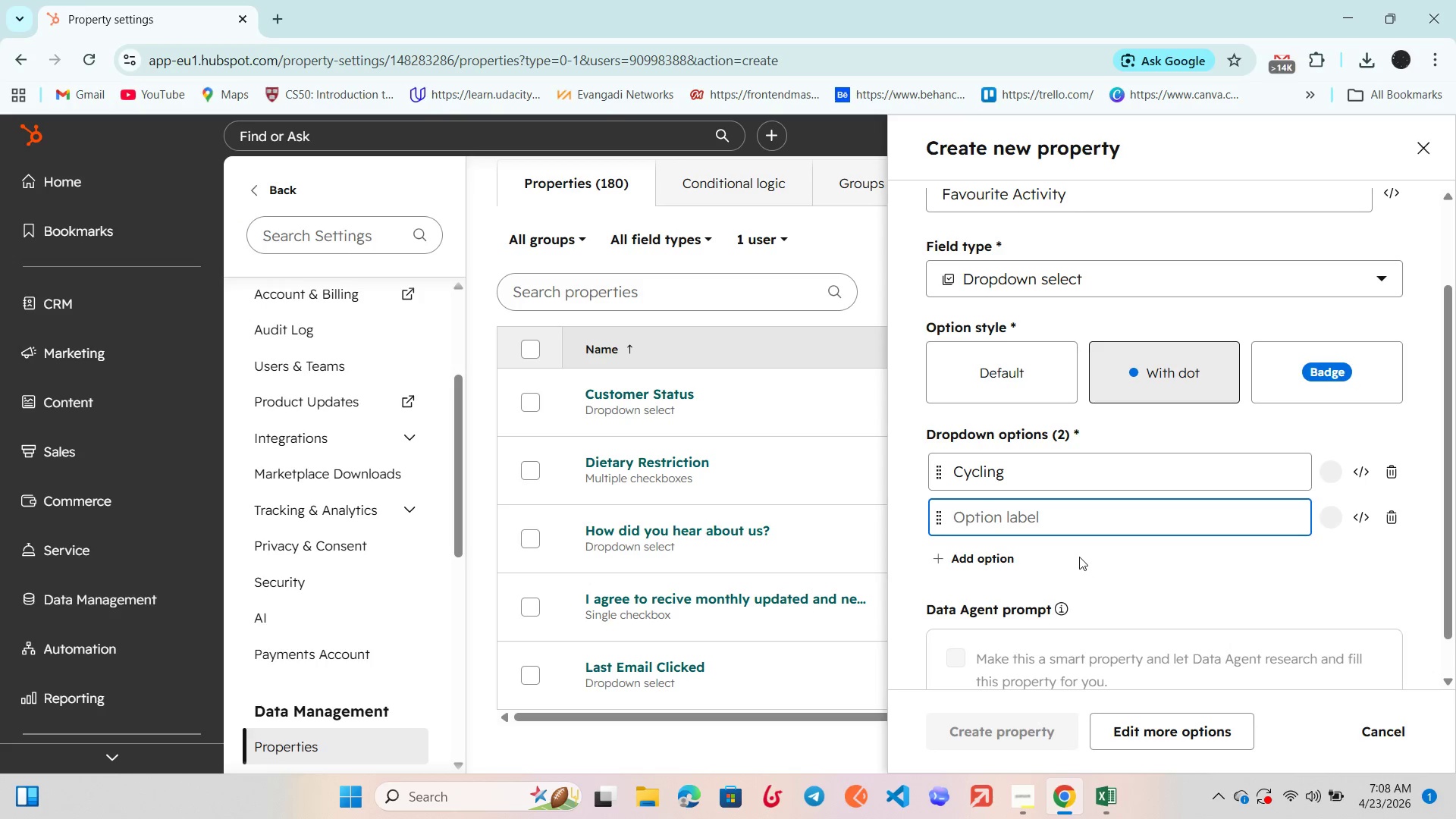 
key(Control+C)
 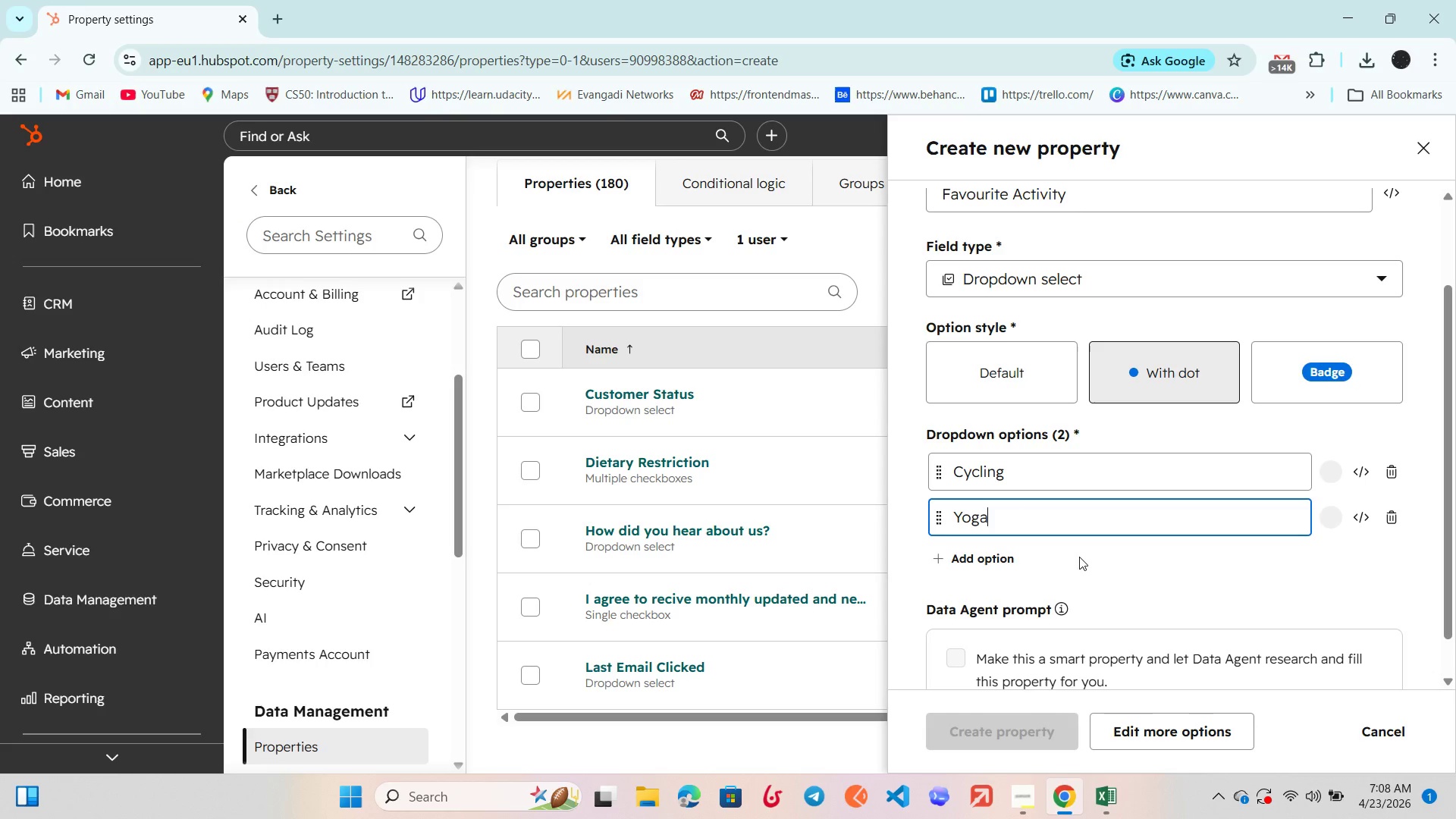 
key(Control+V)
 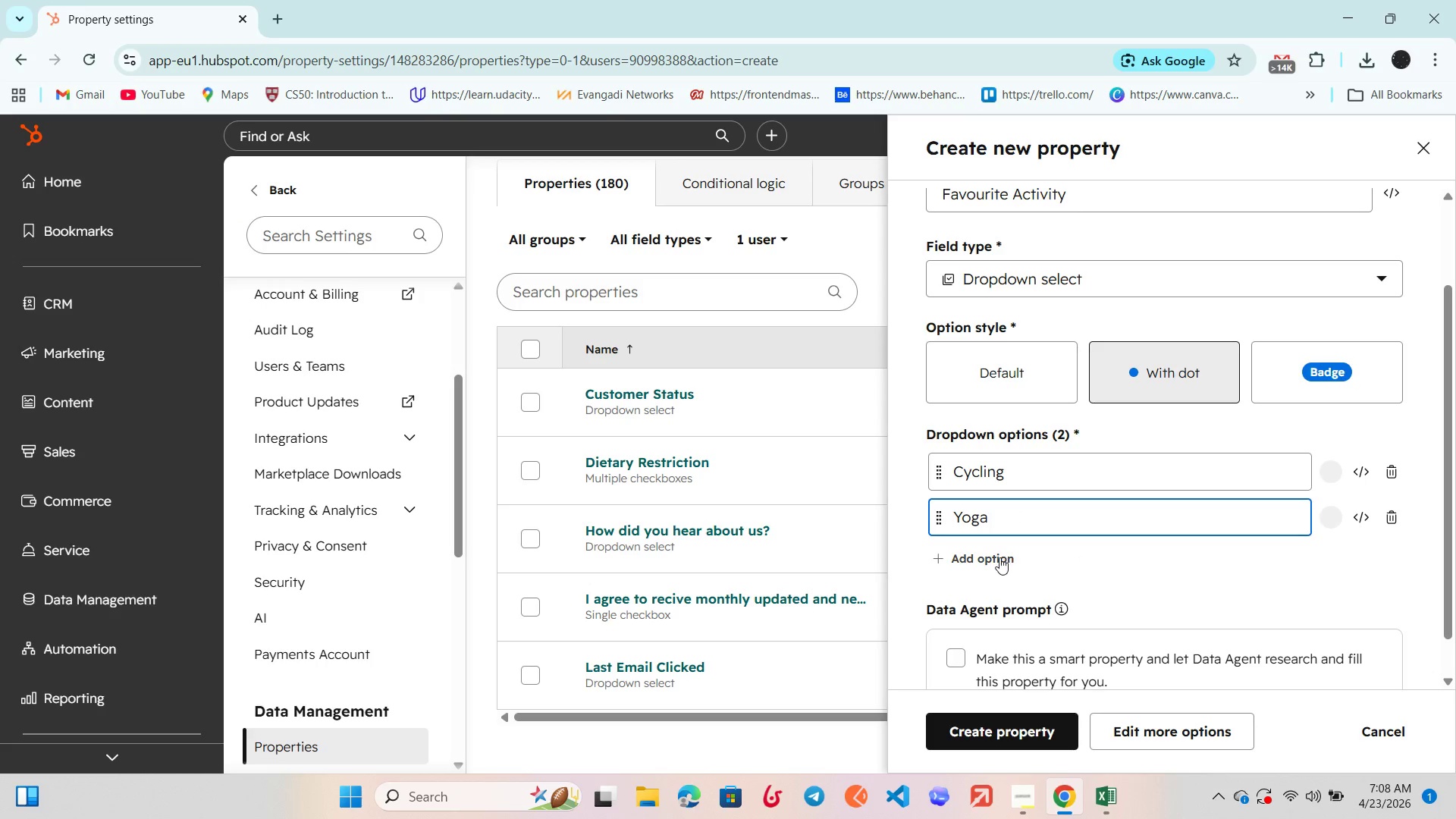 
left_click([999, 557])
 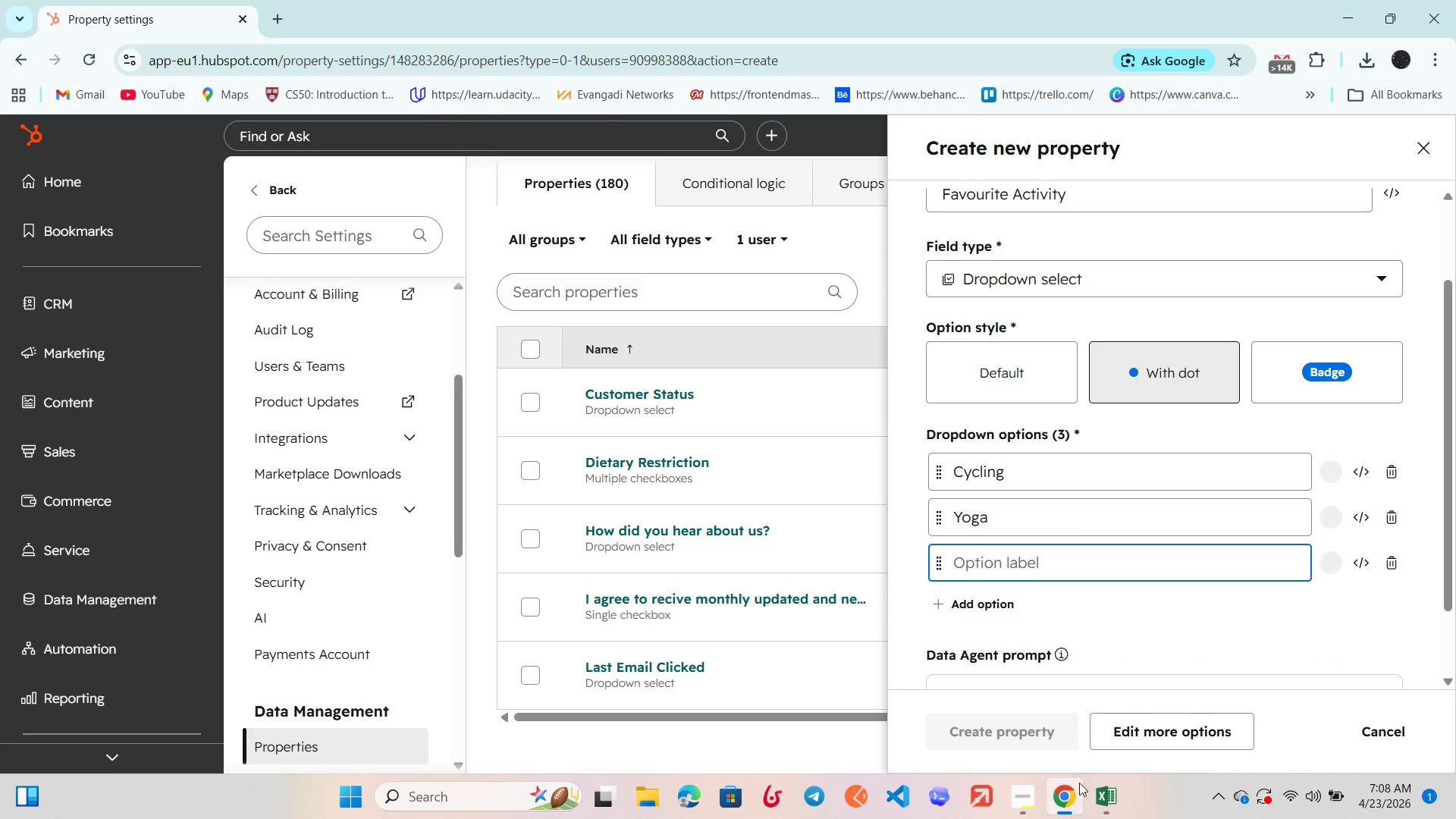 
left_click([1103, 801])
 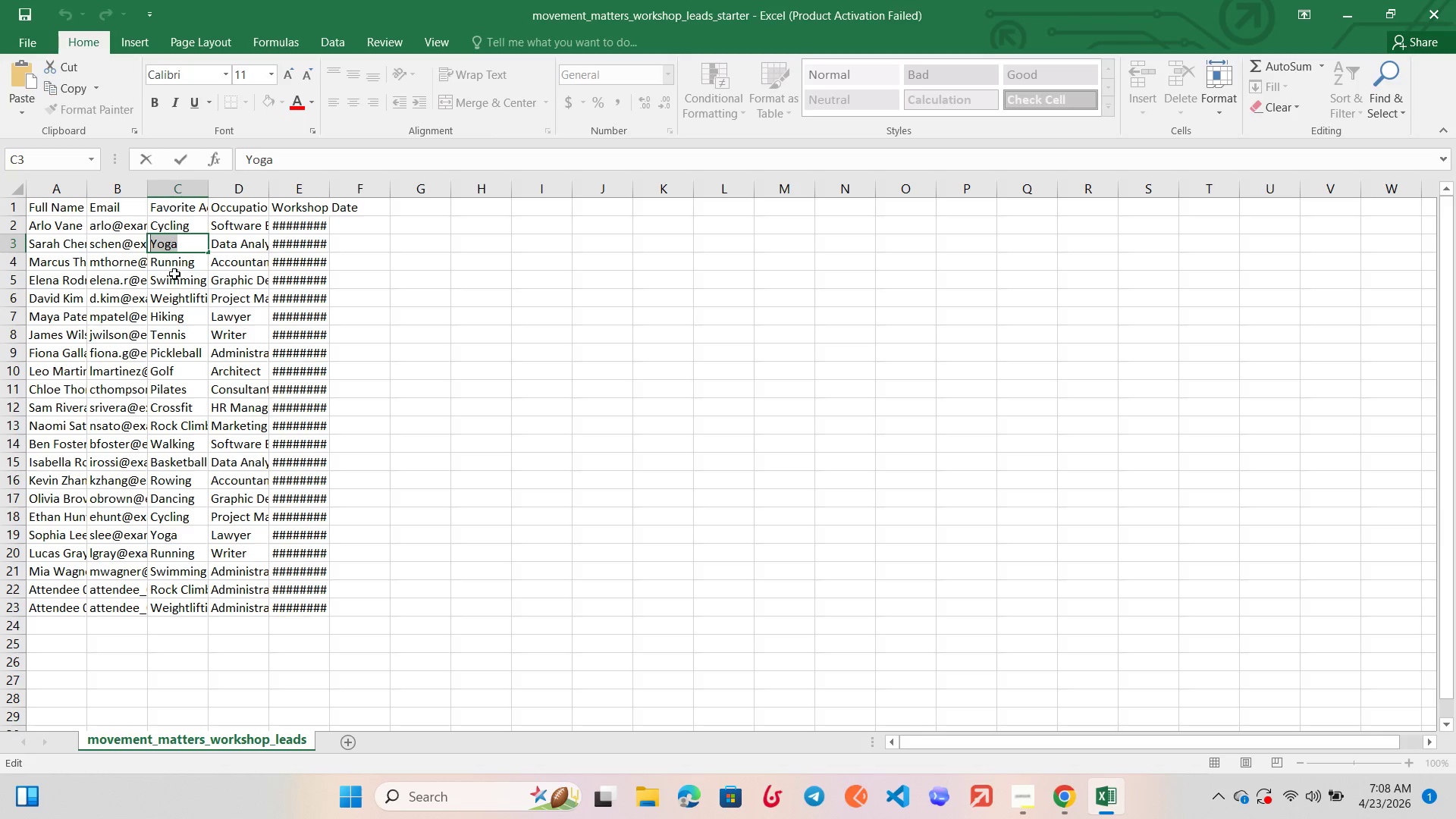 
left_click([177, 264])
 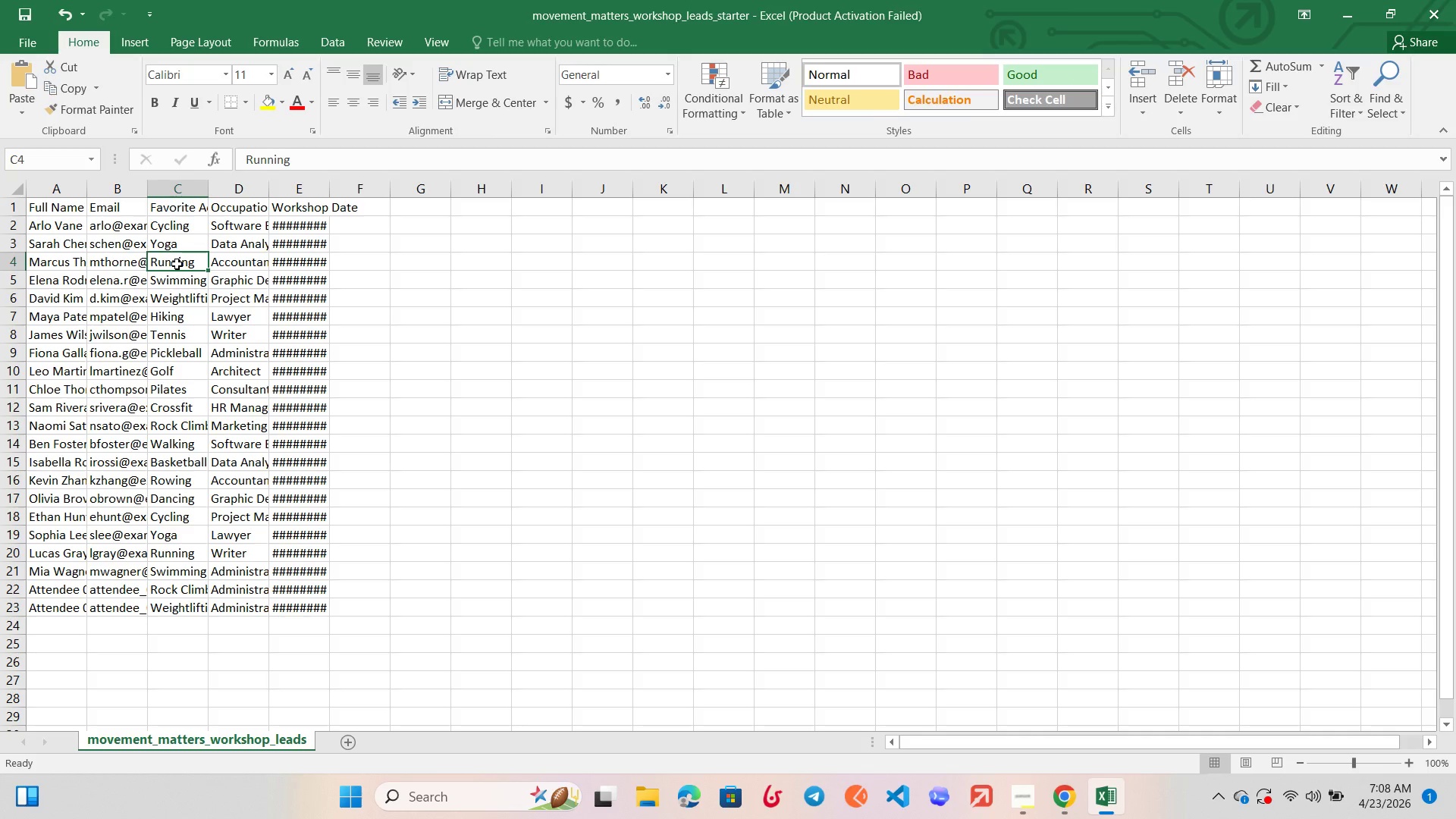 
double_click([177, 264])
 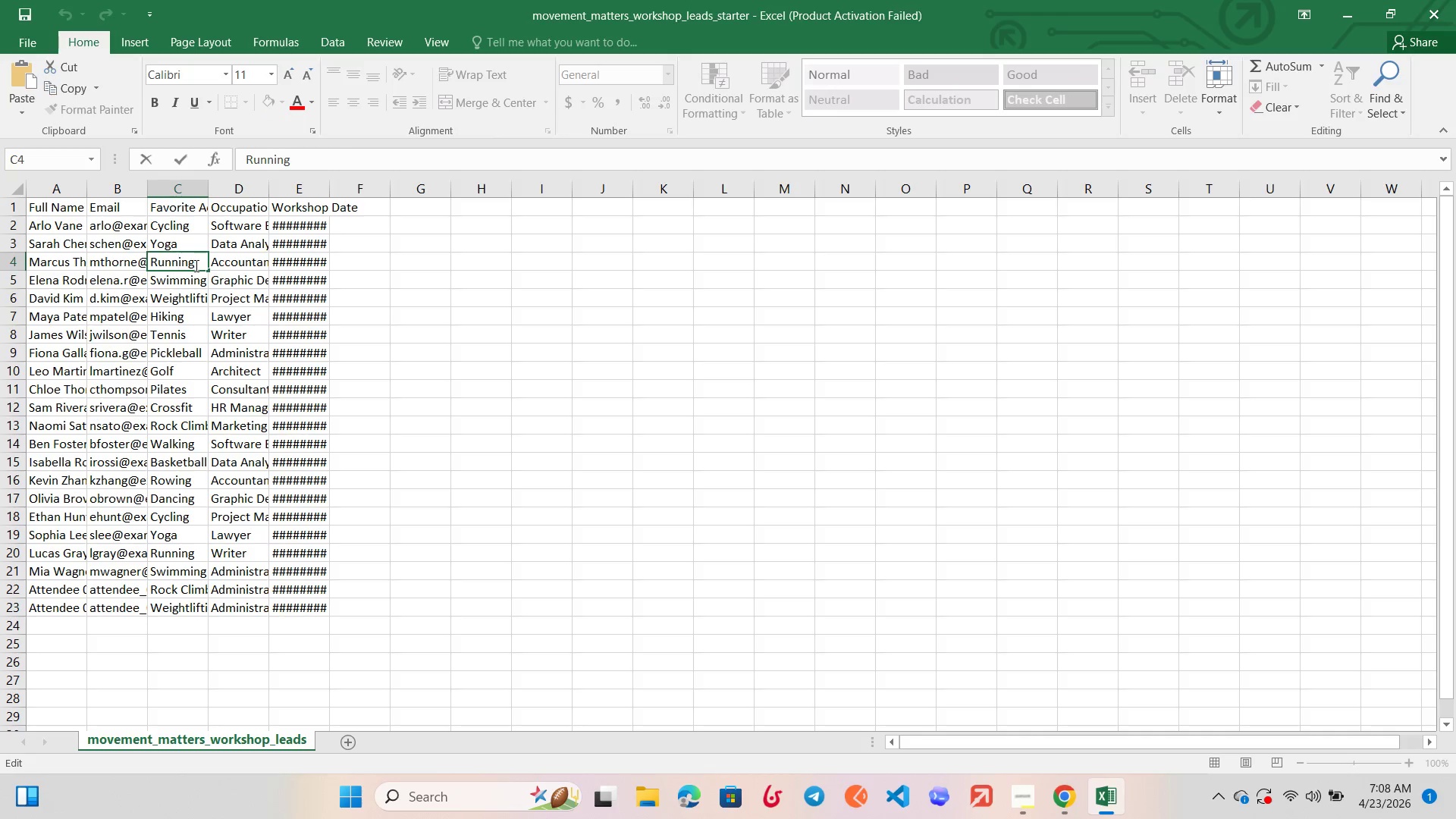 
left_click_drag(start_coordinate=[195, 265], to_coordinate=[143, 268])
 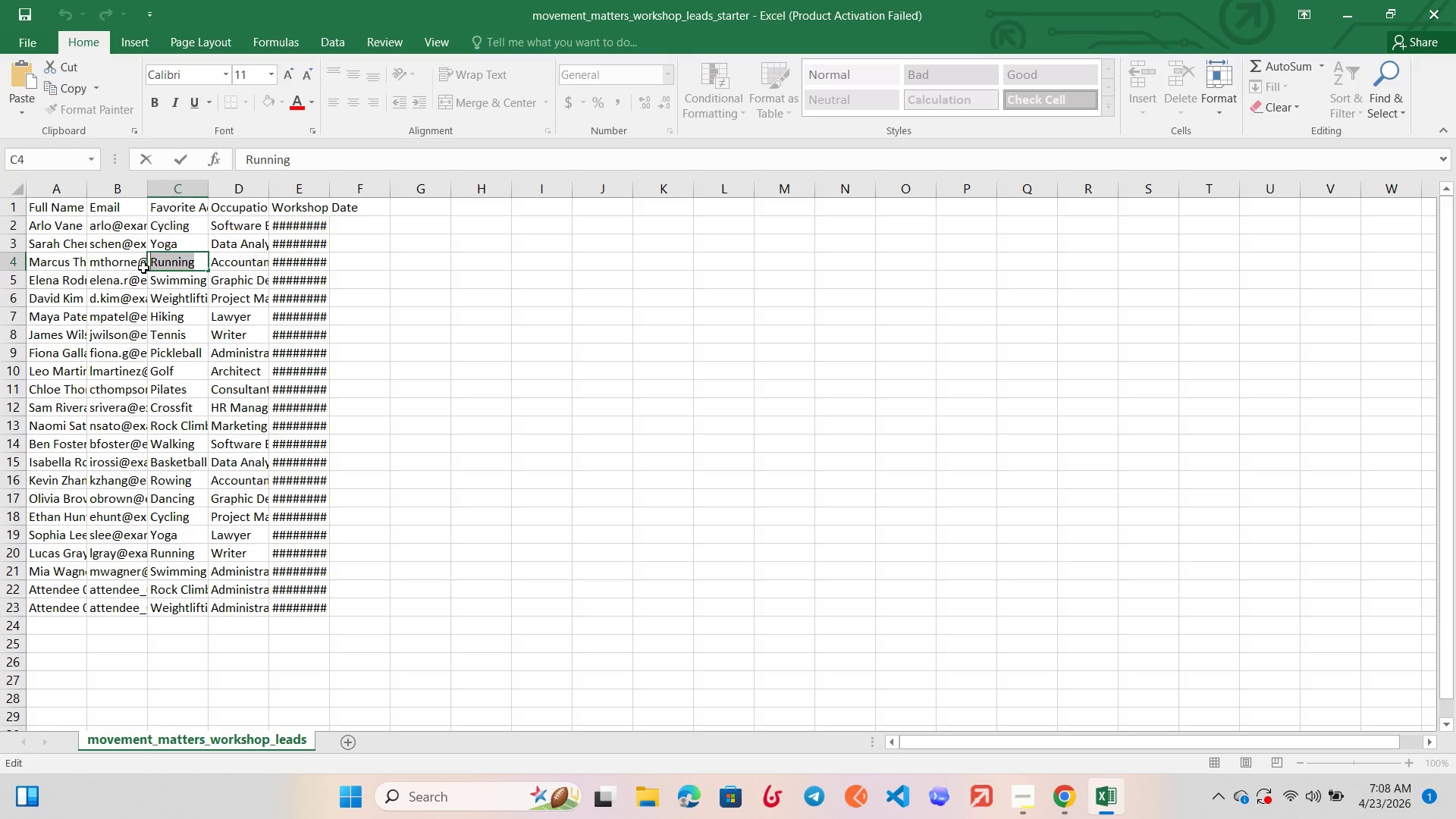 
key(Control+C)
 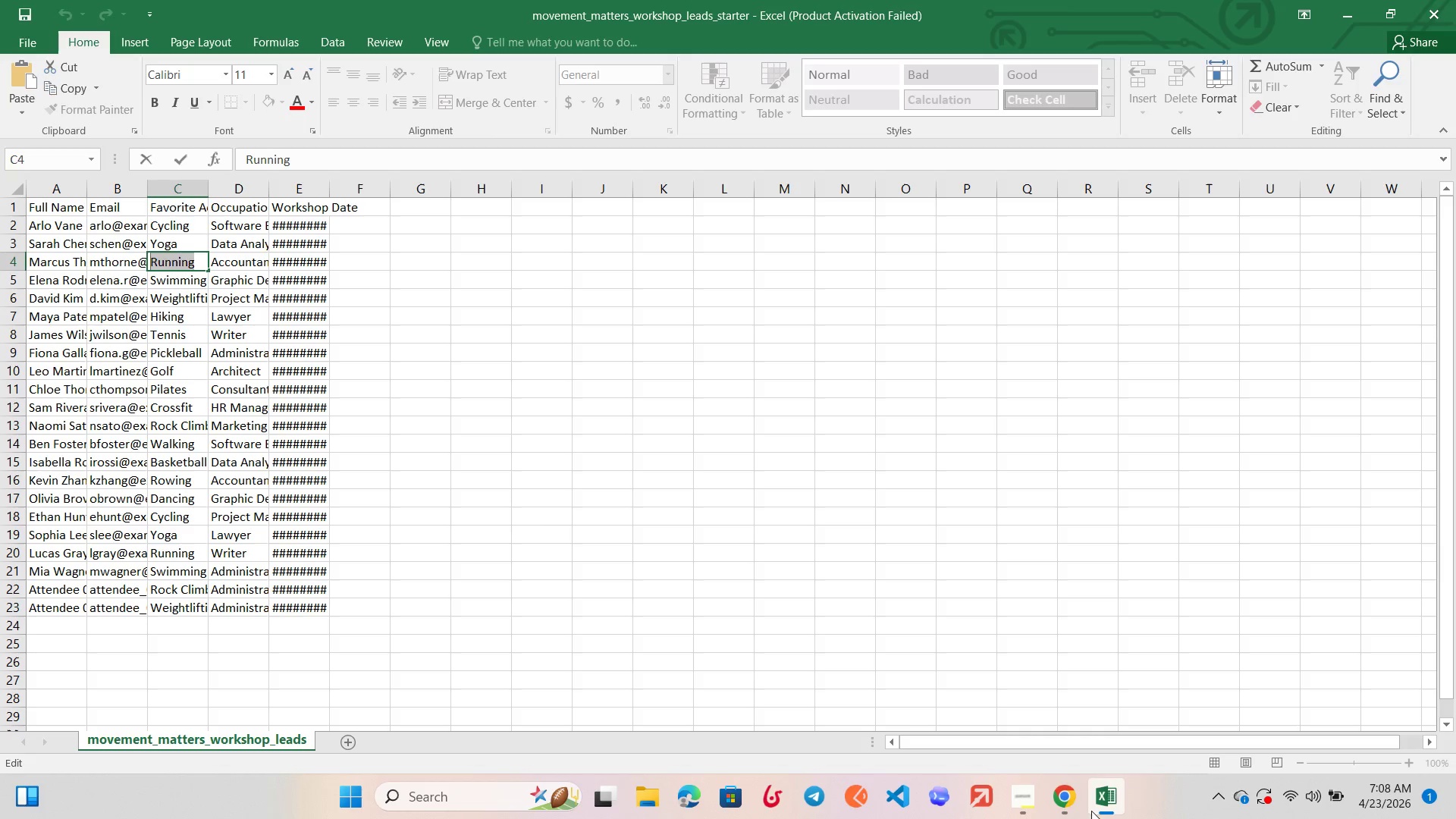 
left_click([1069, 808])
 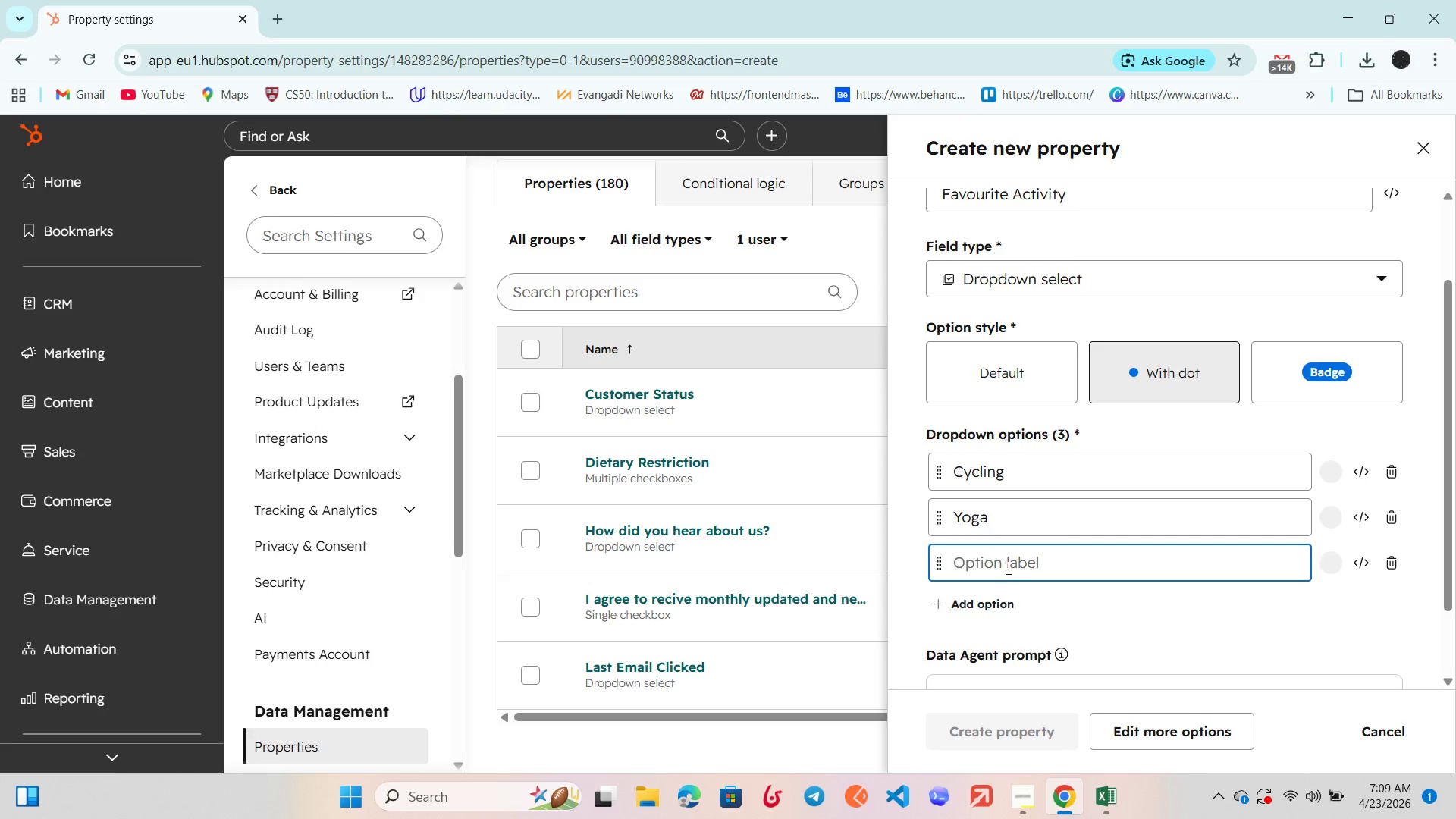 
key(Control+V)
 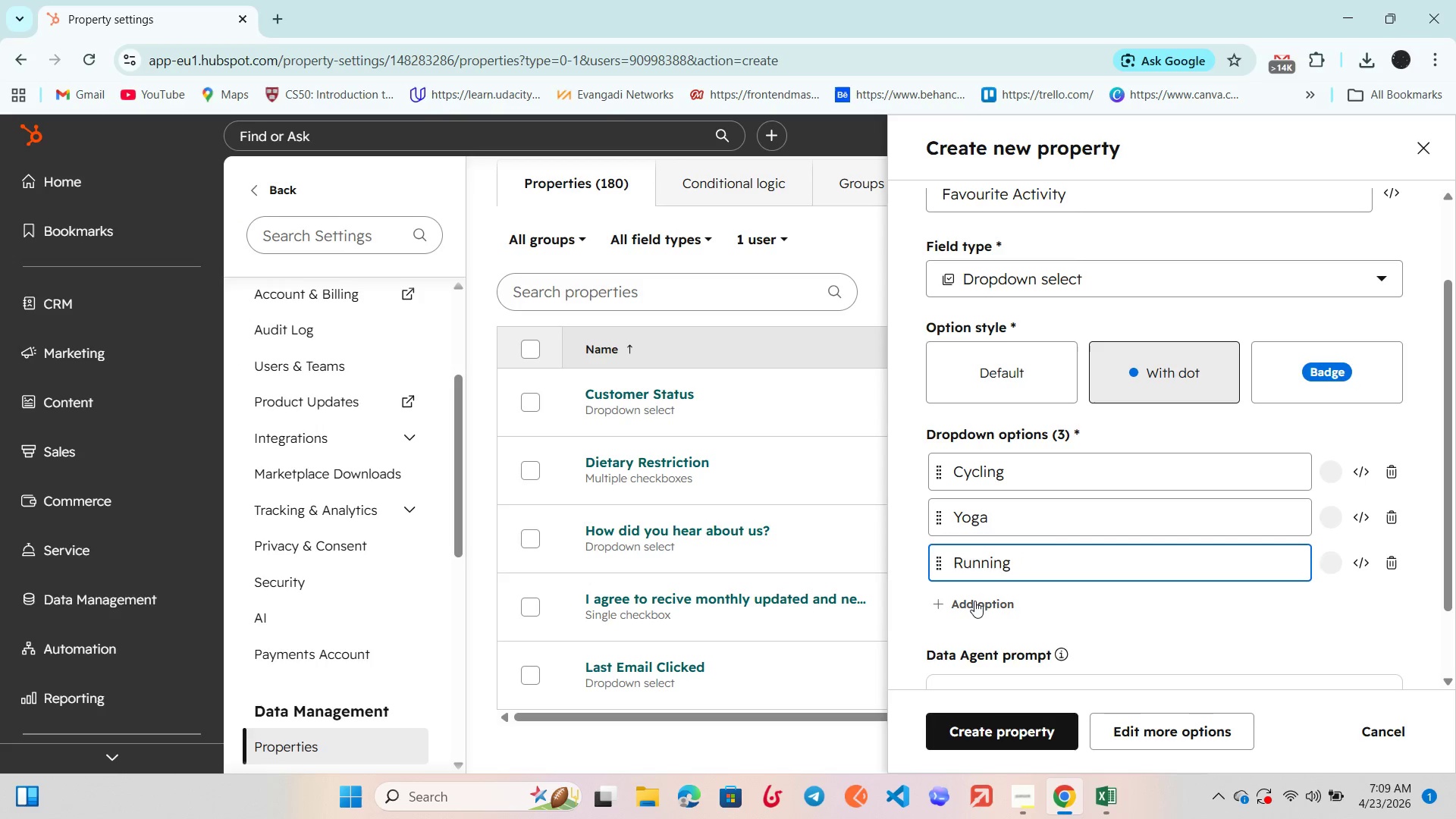 
left_click([974, 601])
 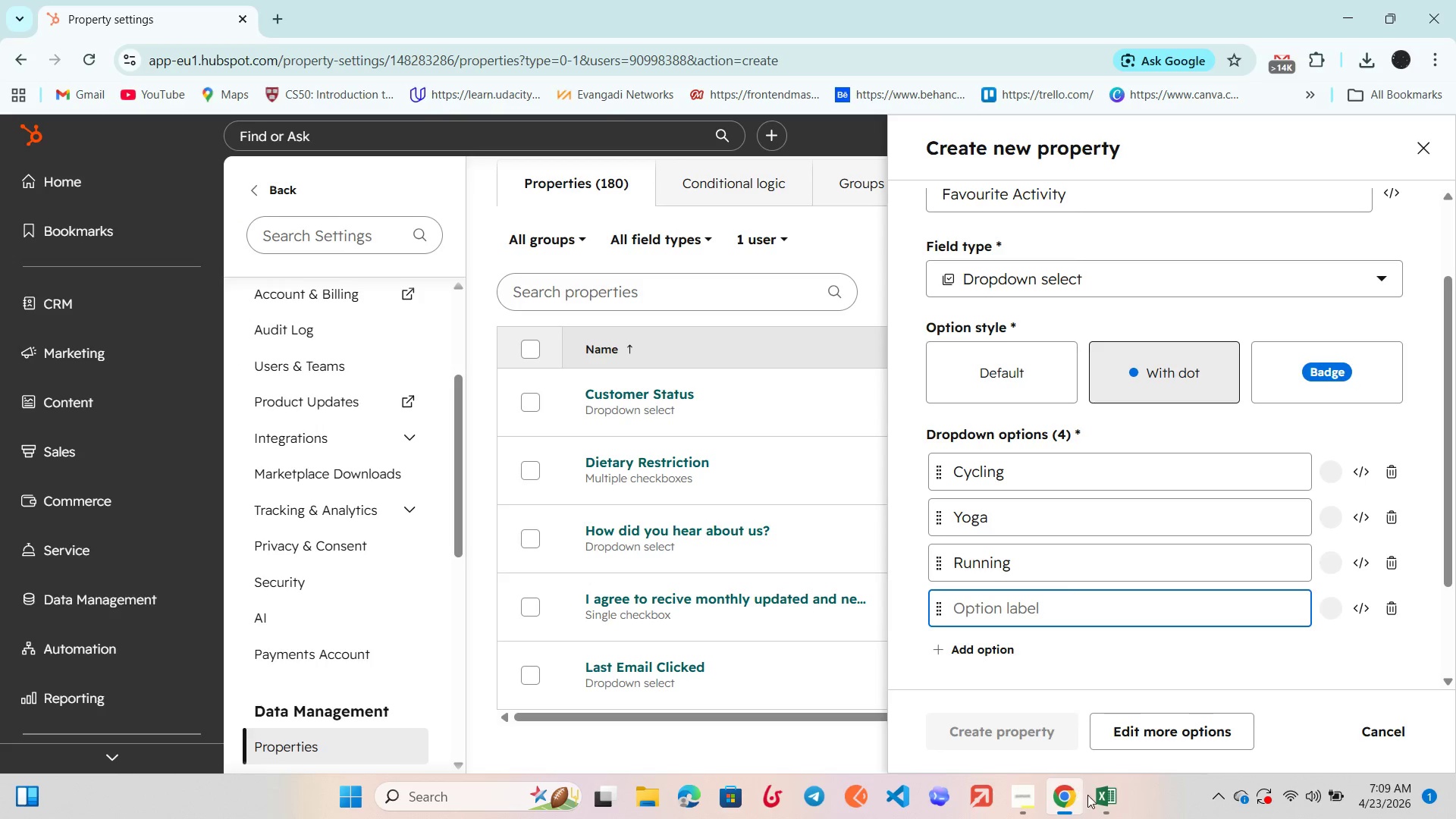 
left_click([1099, 803])
 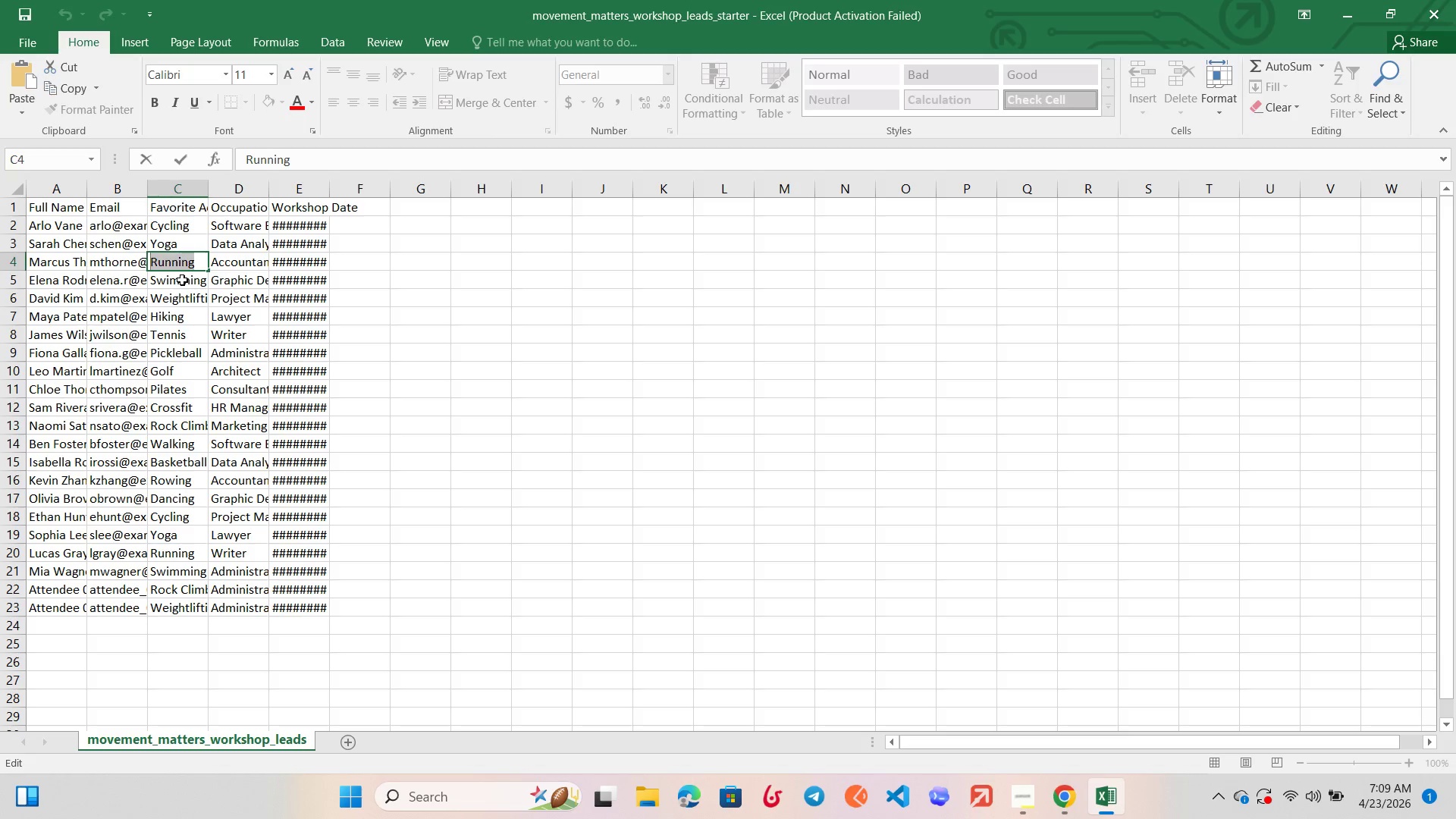 
left_click([179, 281])
 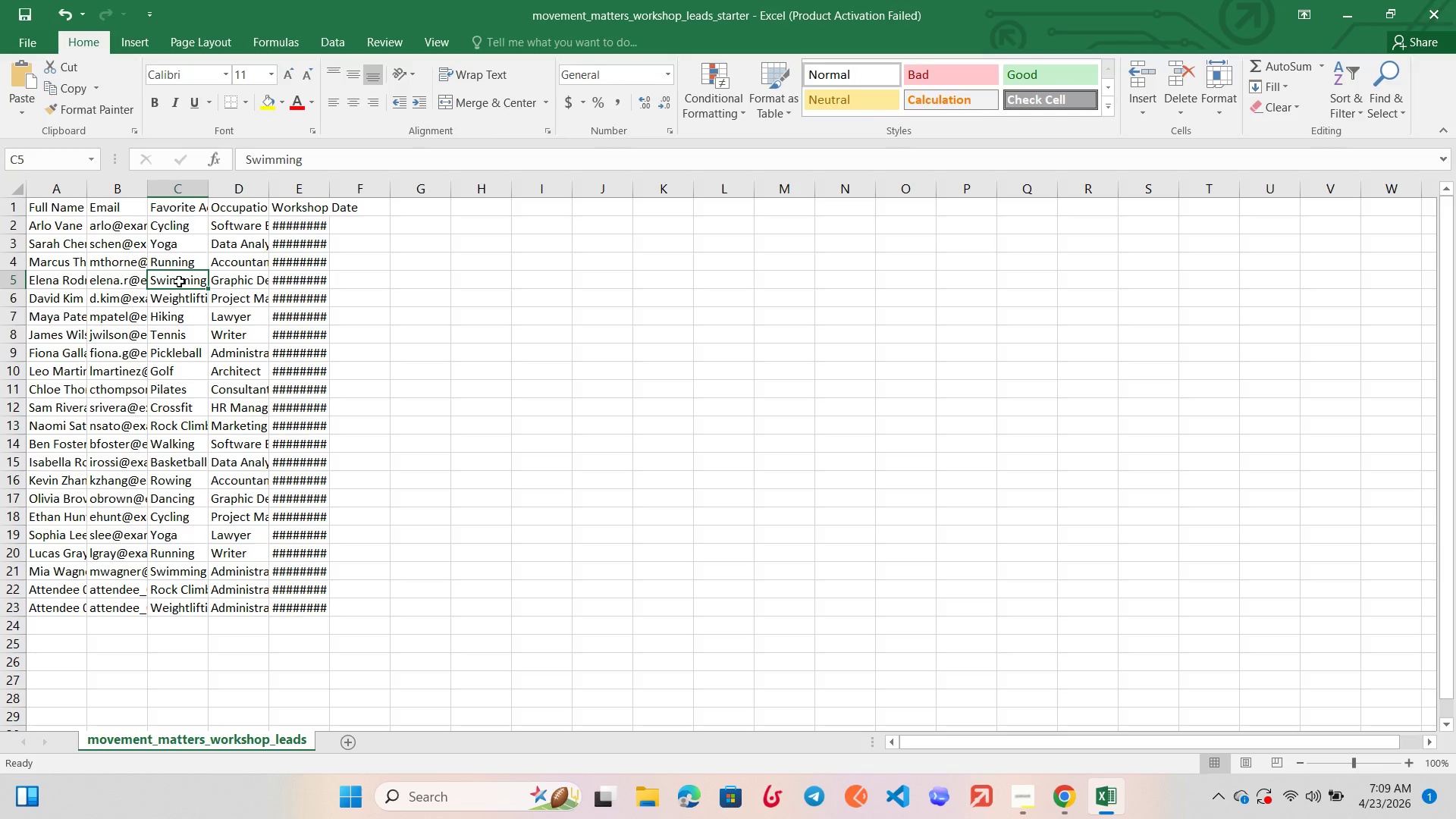 
left_click([179, 281])
 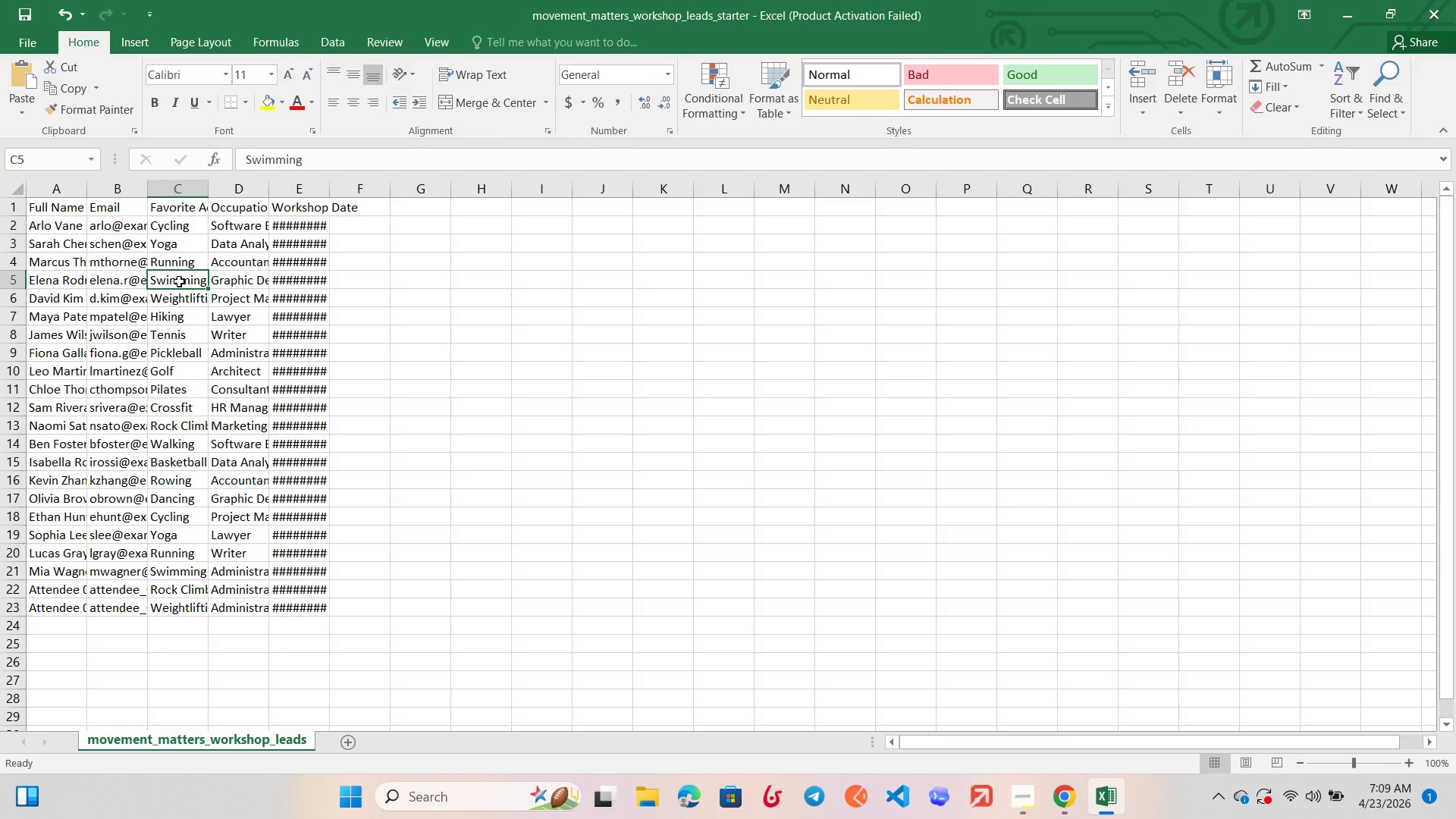 
double_click([179, 281])
 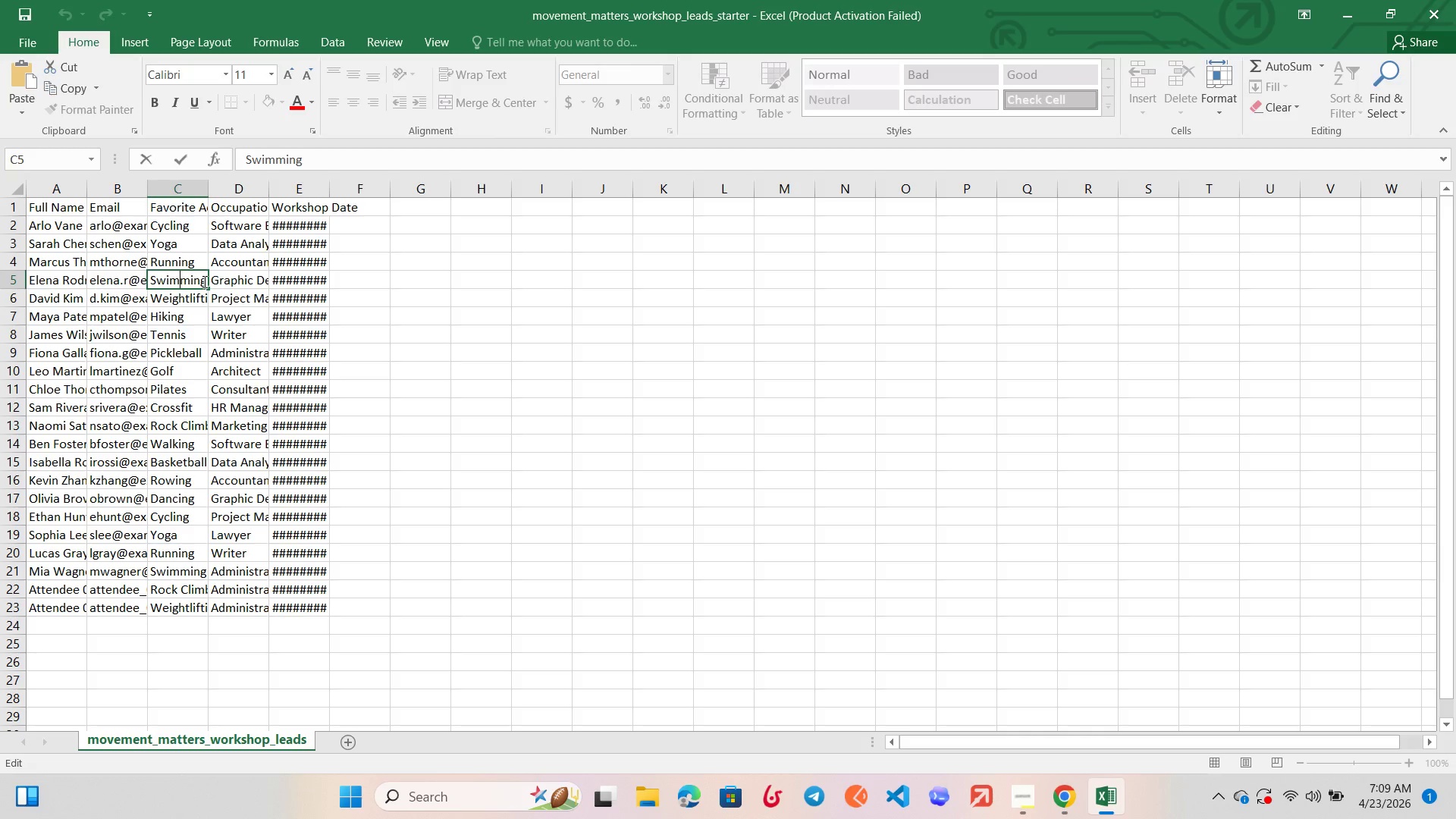 
left_click_drag(start_coordinate=[203, 281], to_coordinate=[153, 281])
 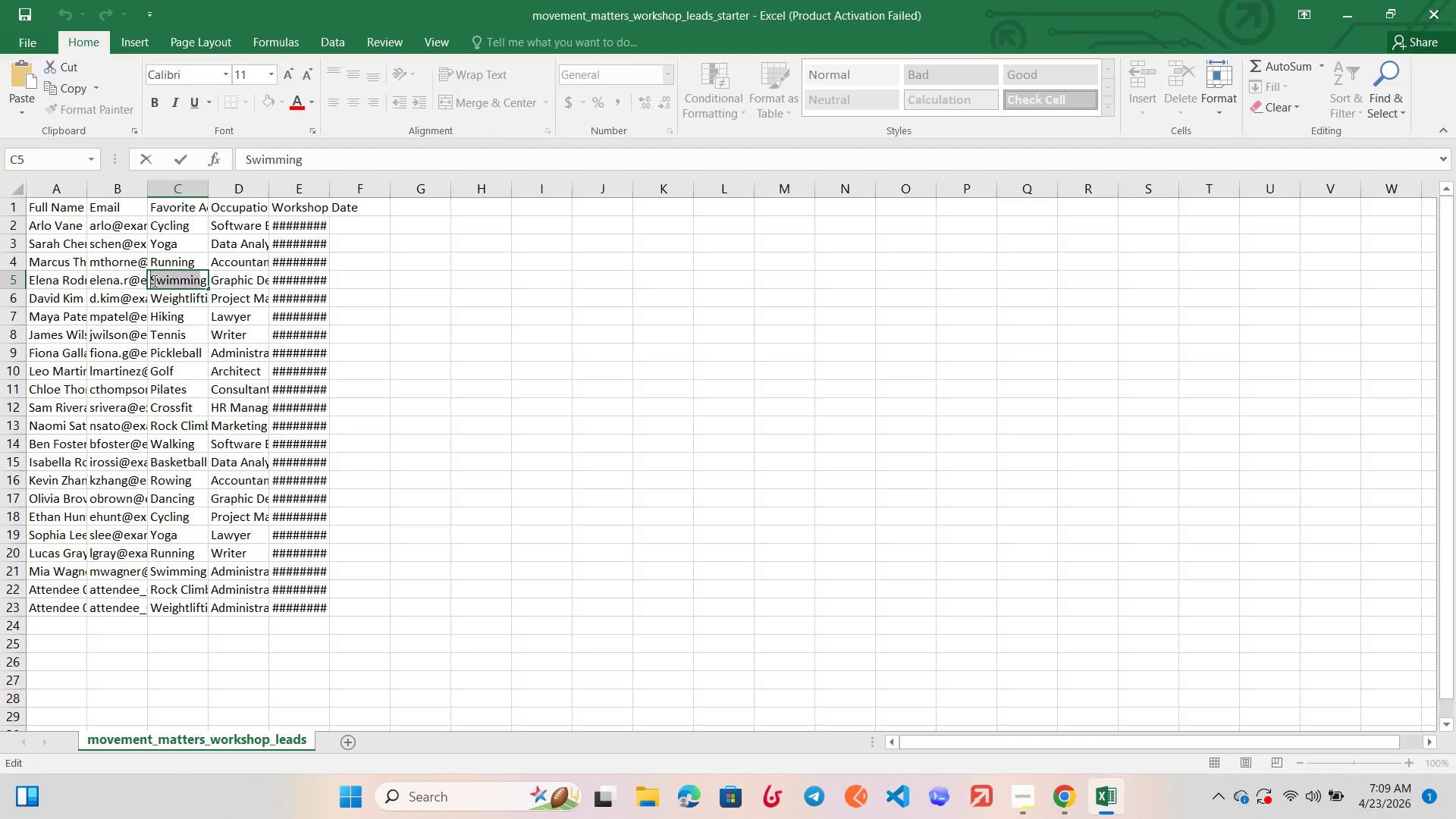 
key(Control+C)
 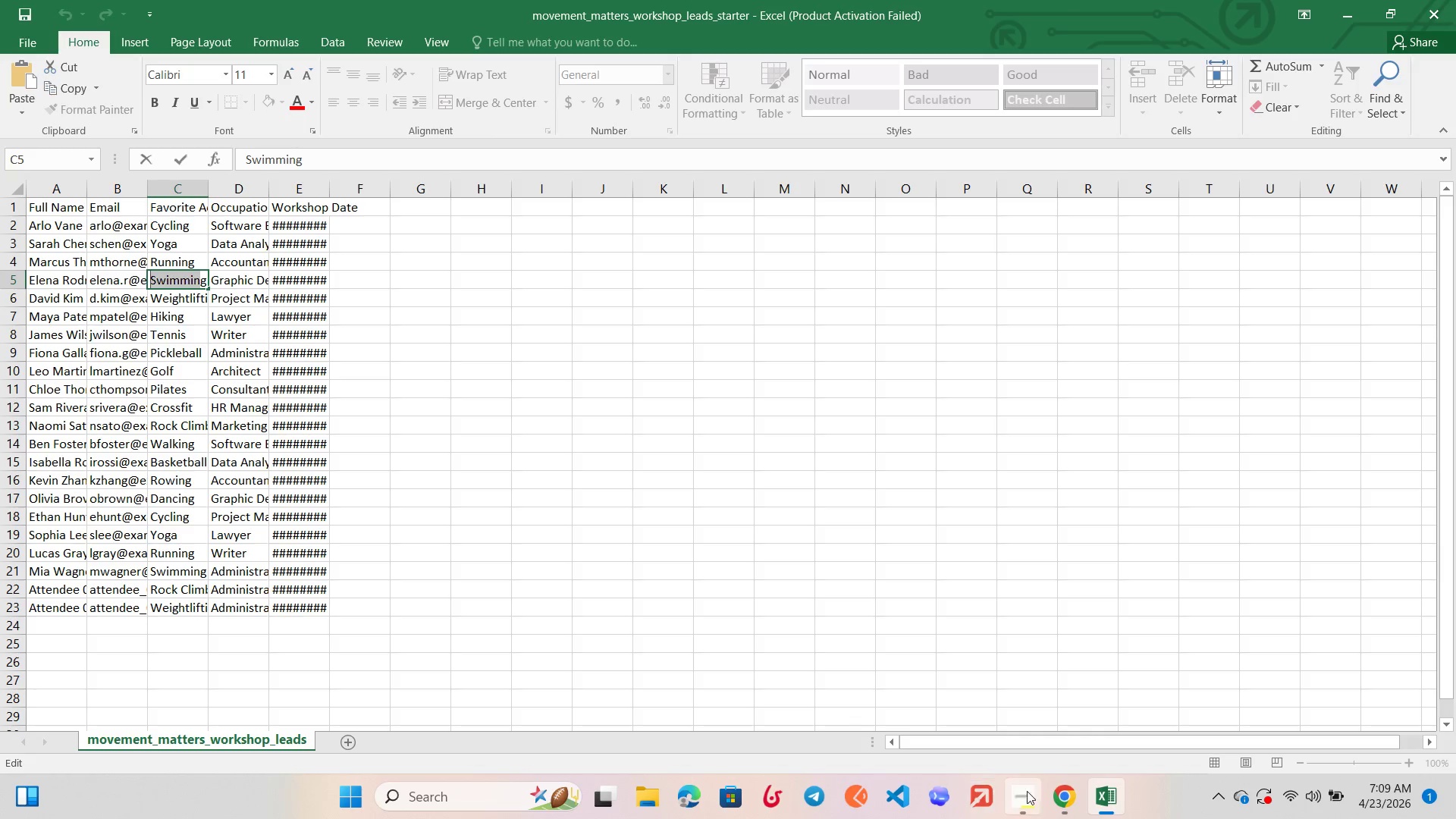 
left_click([1053, 793])
 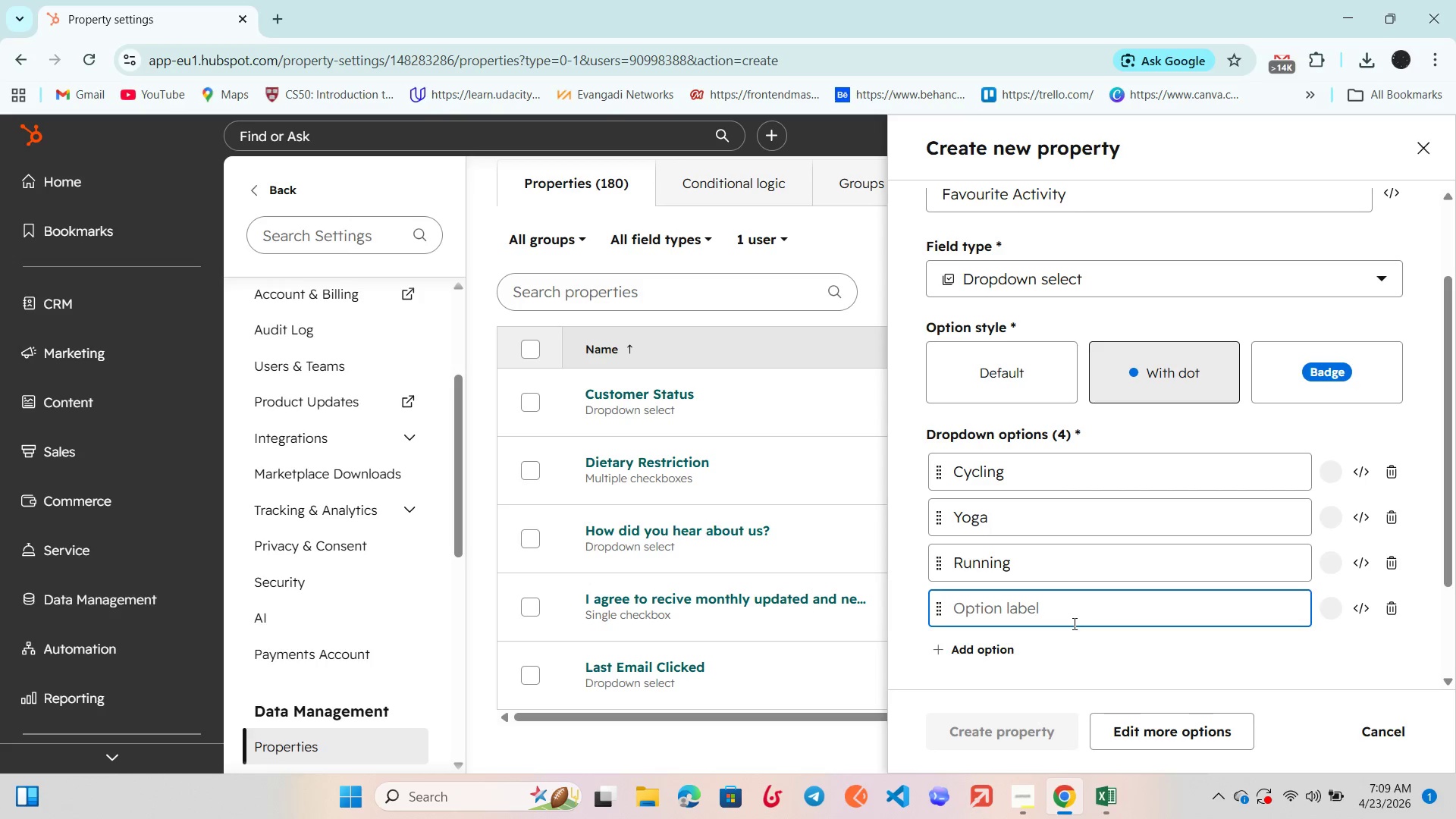 
type(Swimming)
 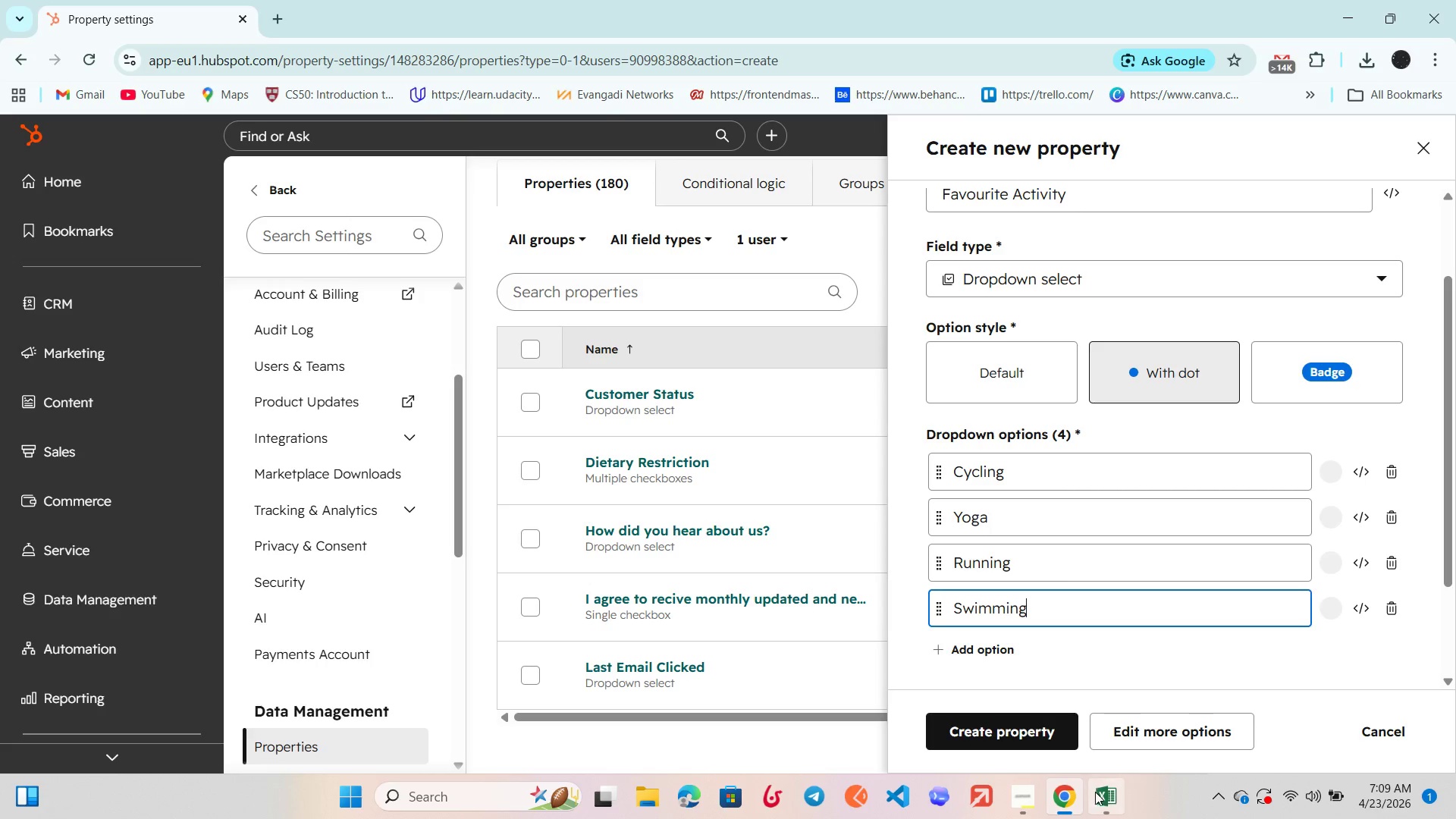 
left_click([1095, 792])
 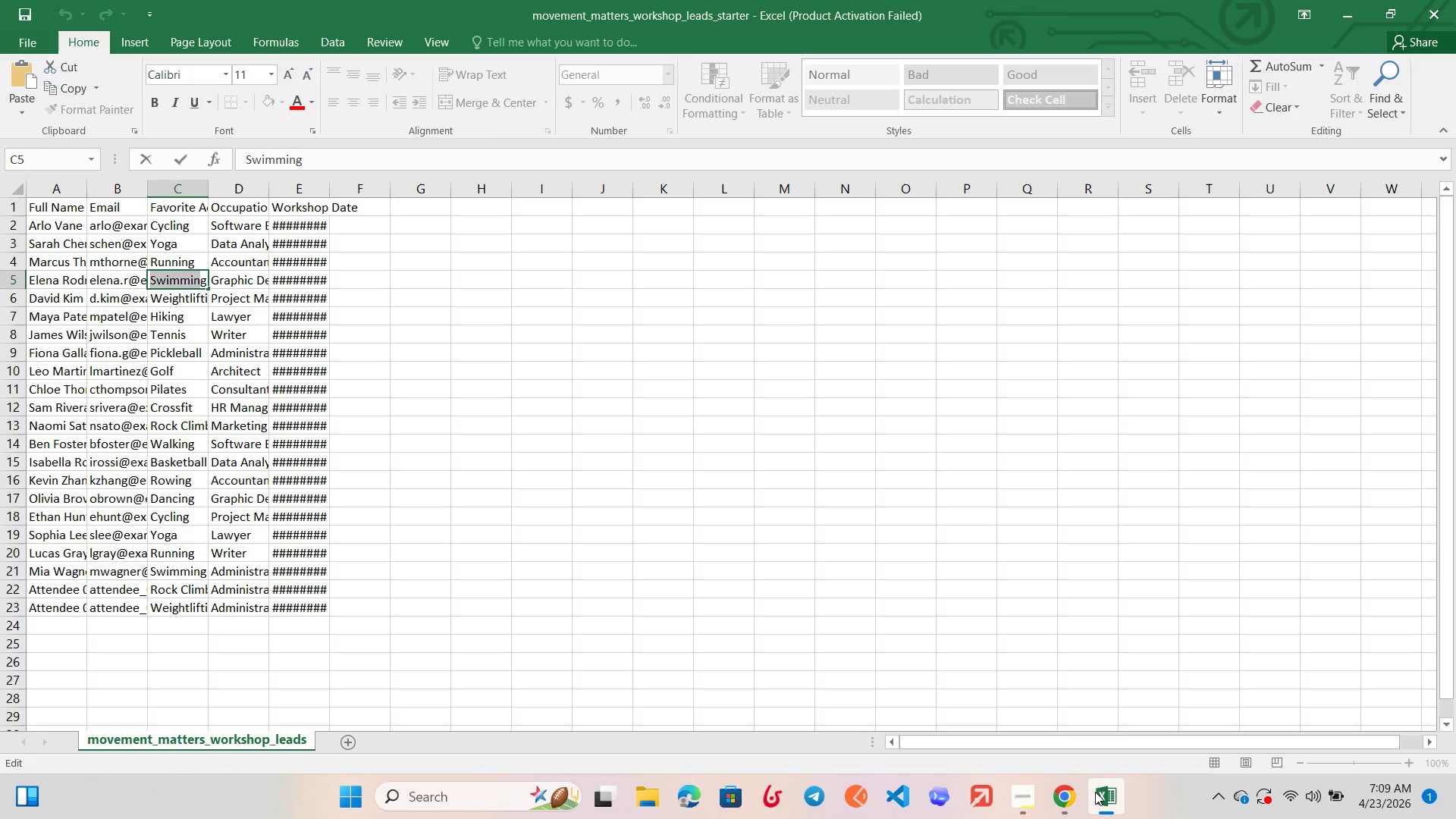 
left_click([1095, 792])
 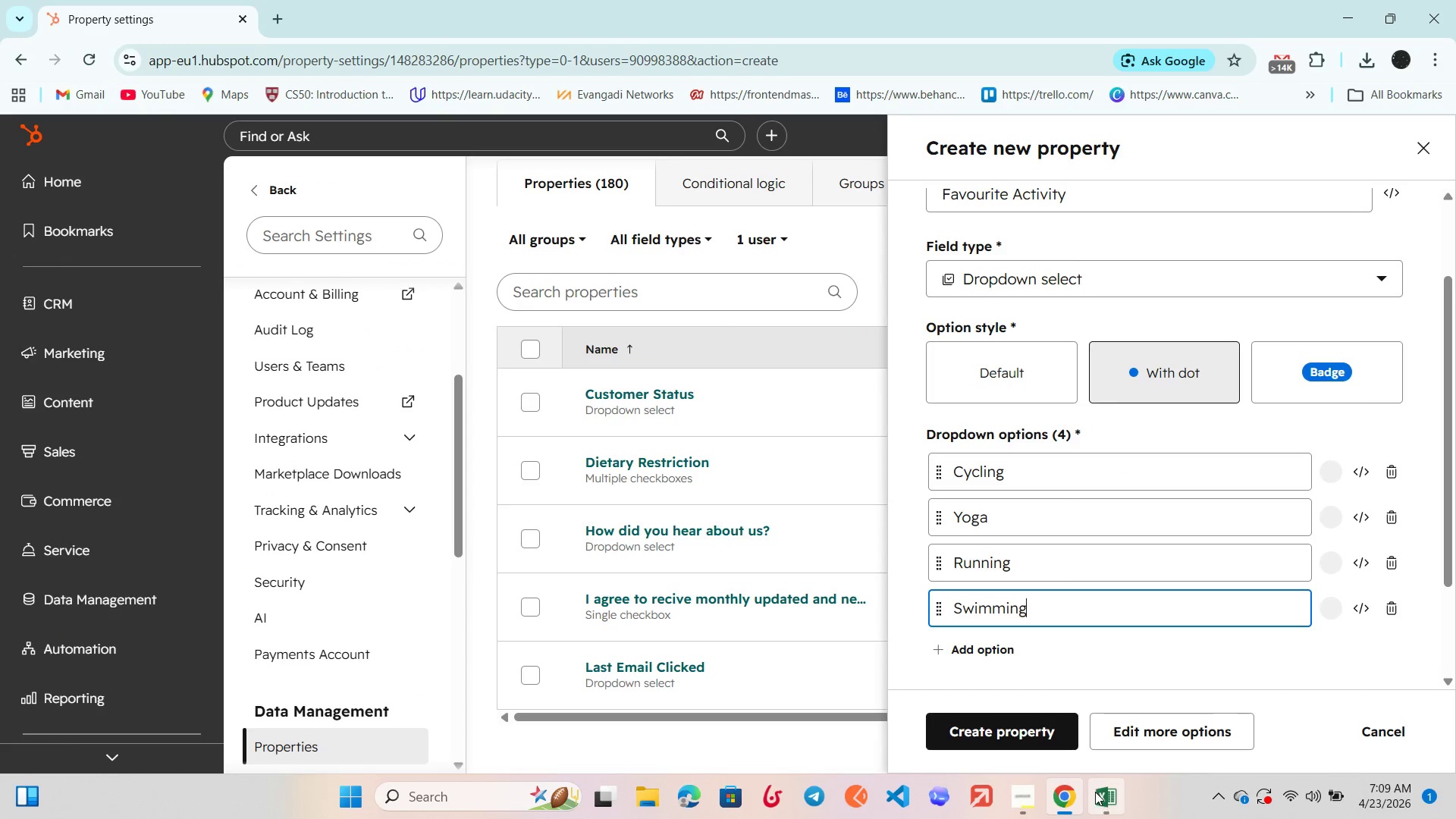 
left_click([1095, 792])
 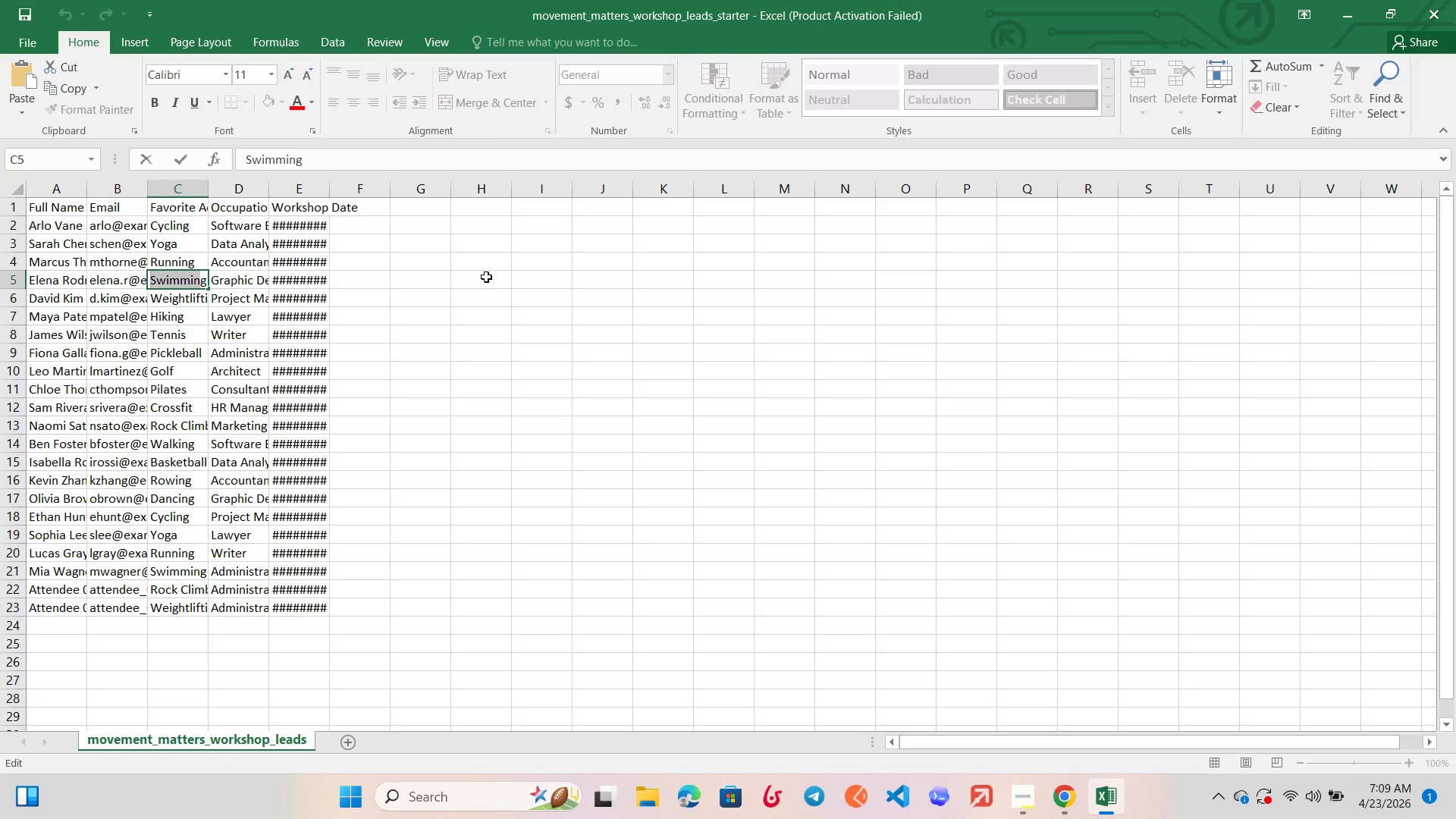 
left_click([185, 300])
 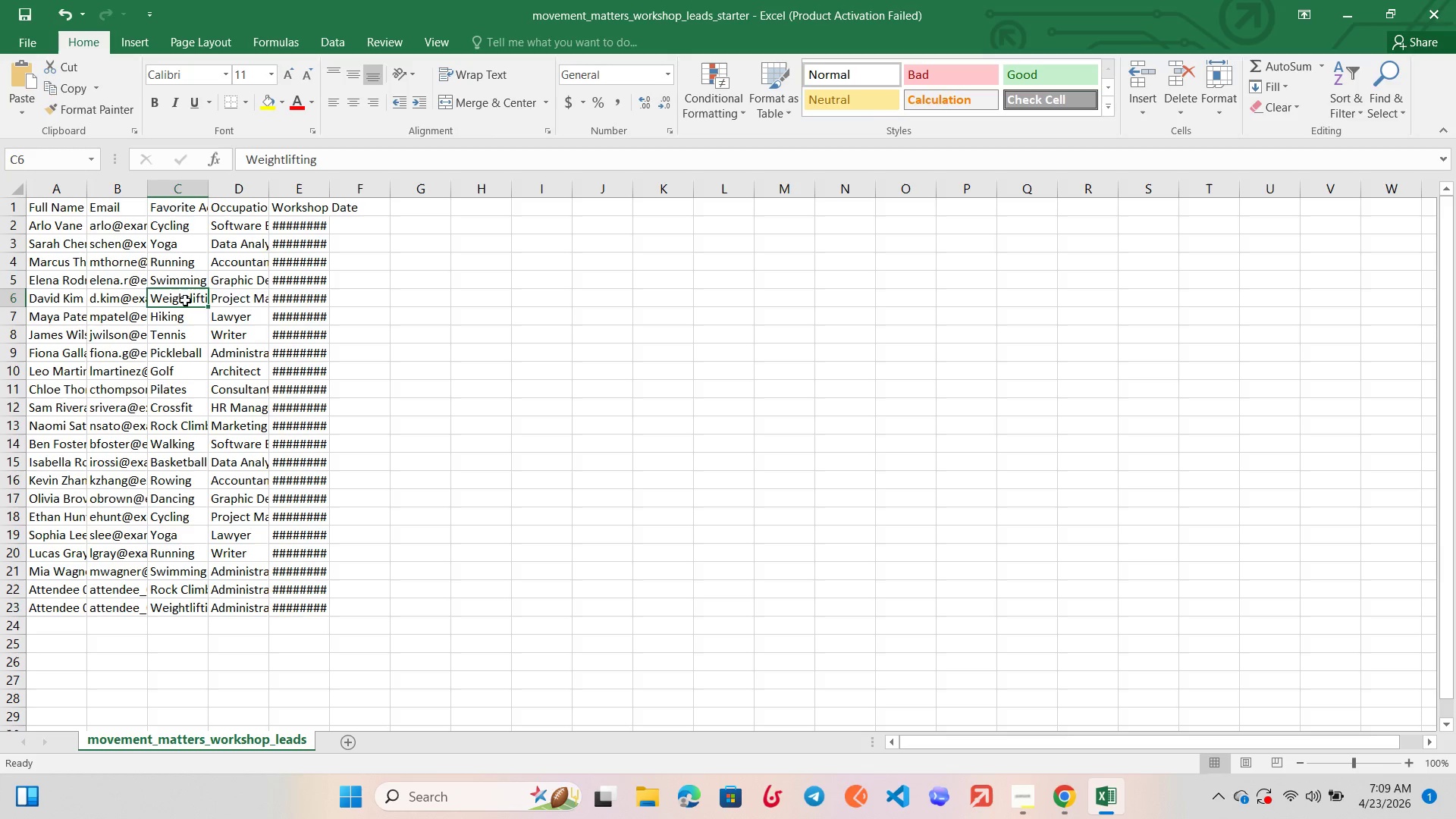 
double_click([185, 300])
 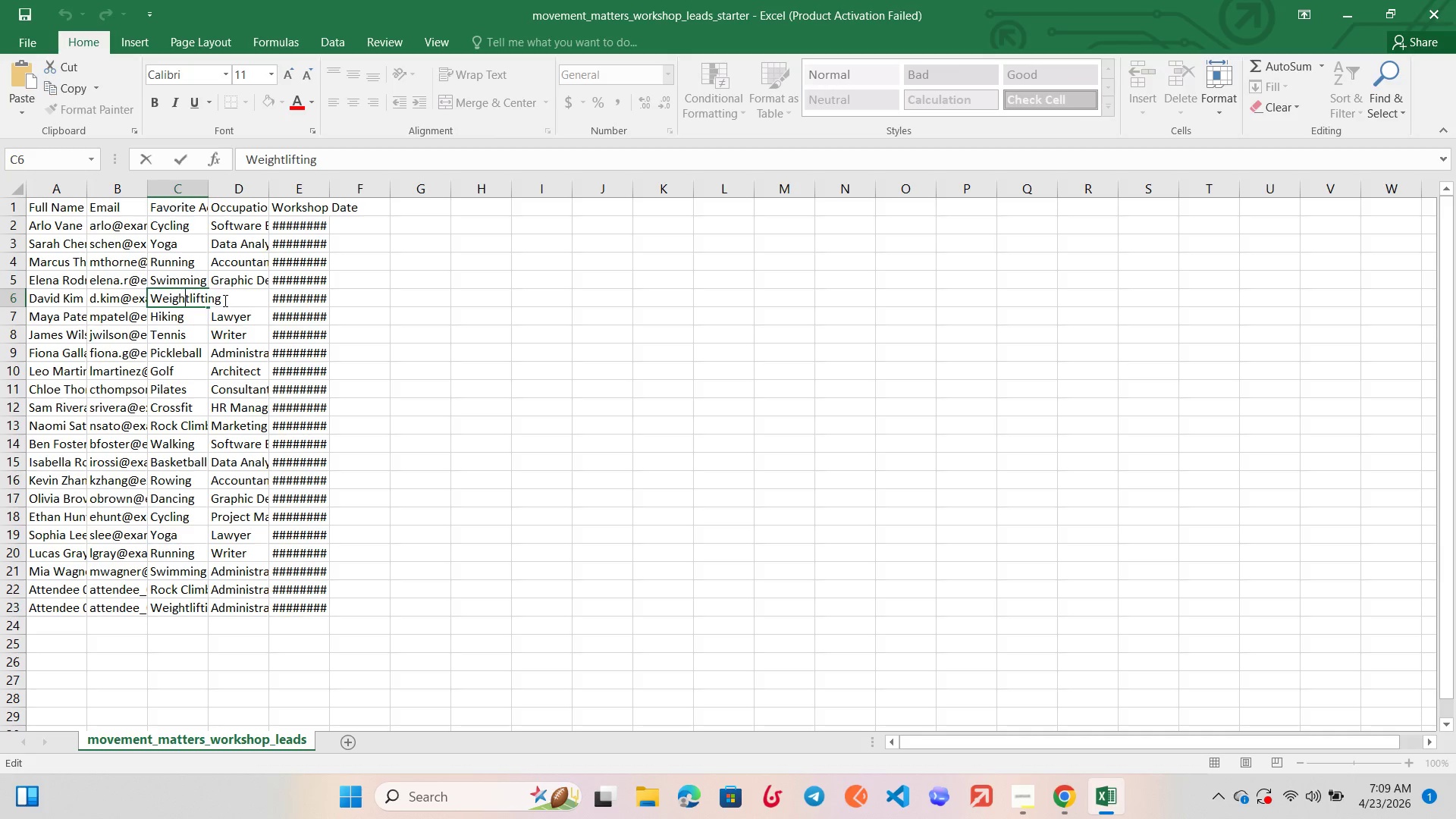 
left_click_drag(start_coordinate=[224, 300], to_coordinate=[143, 299])
 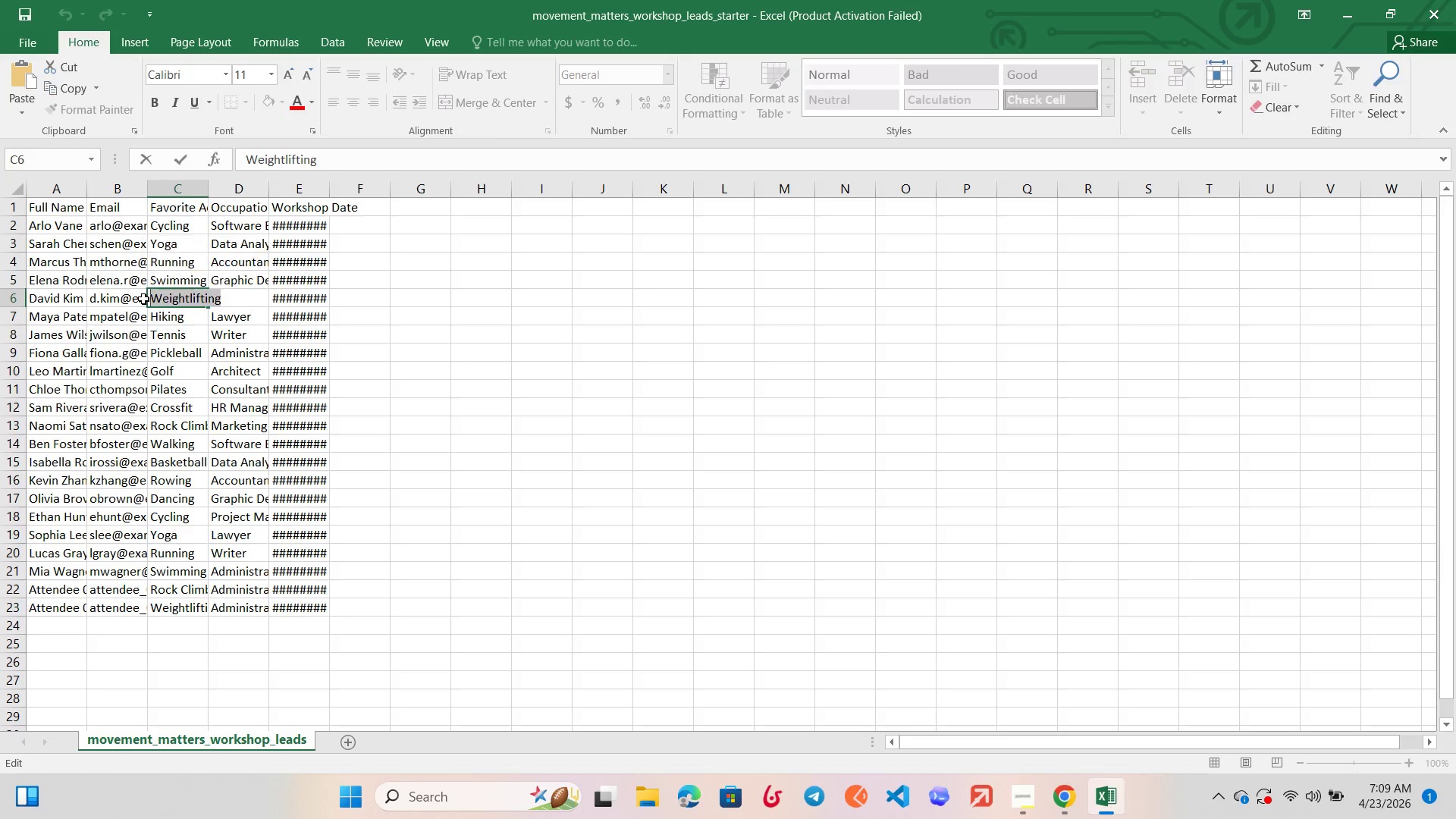 
key(Control+C)
 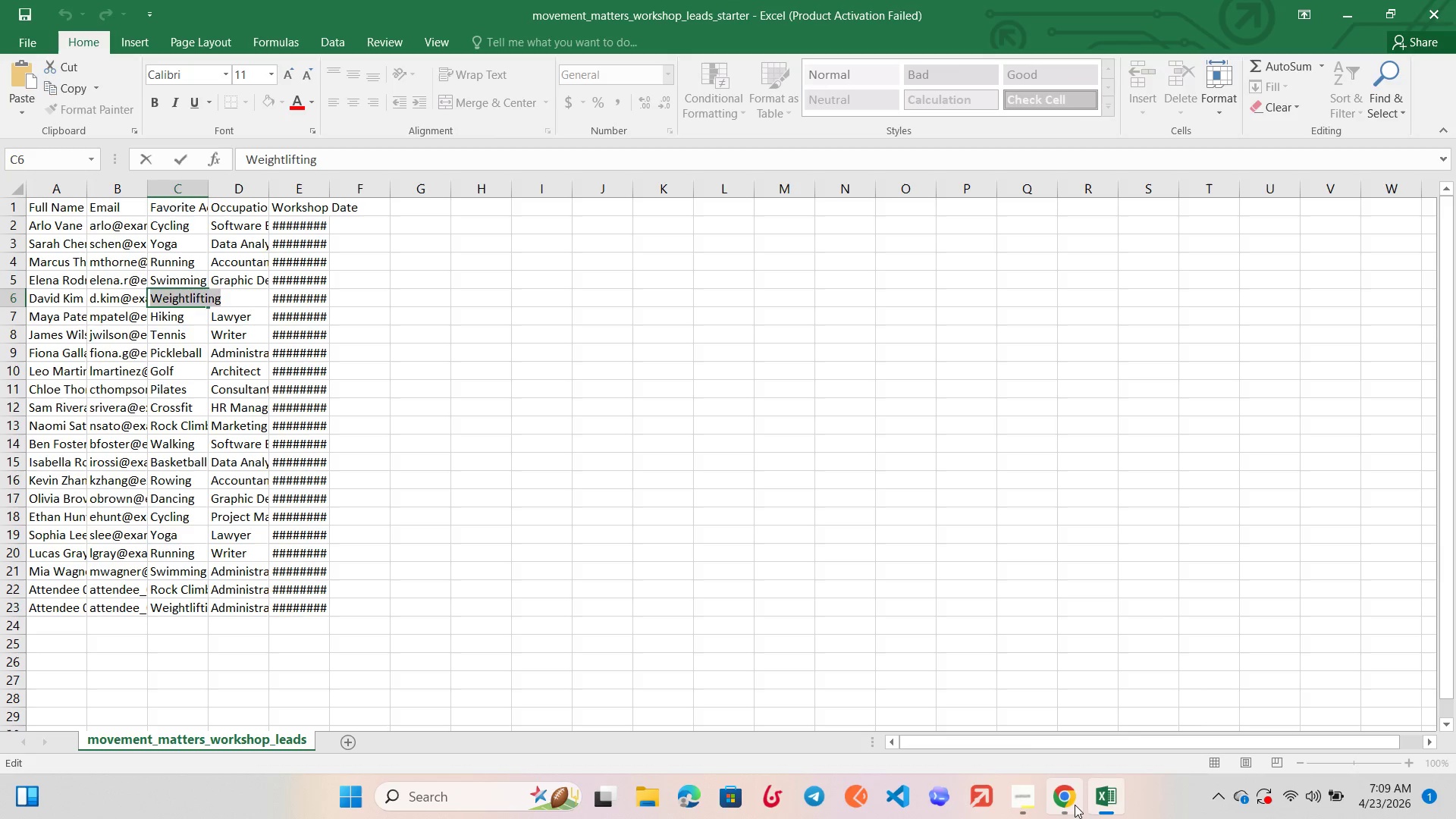 
left_click([1076, 805])
 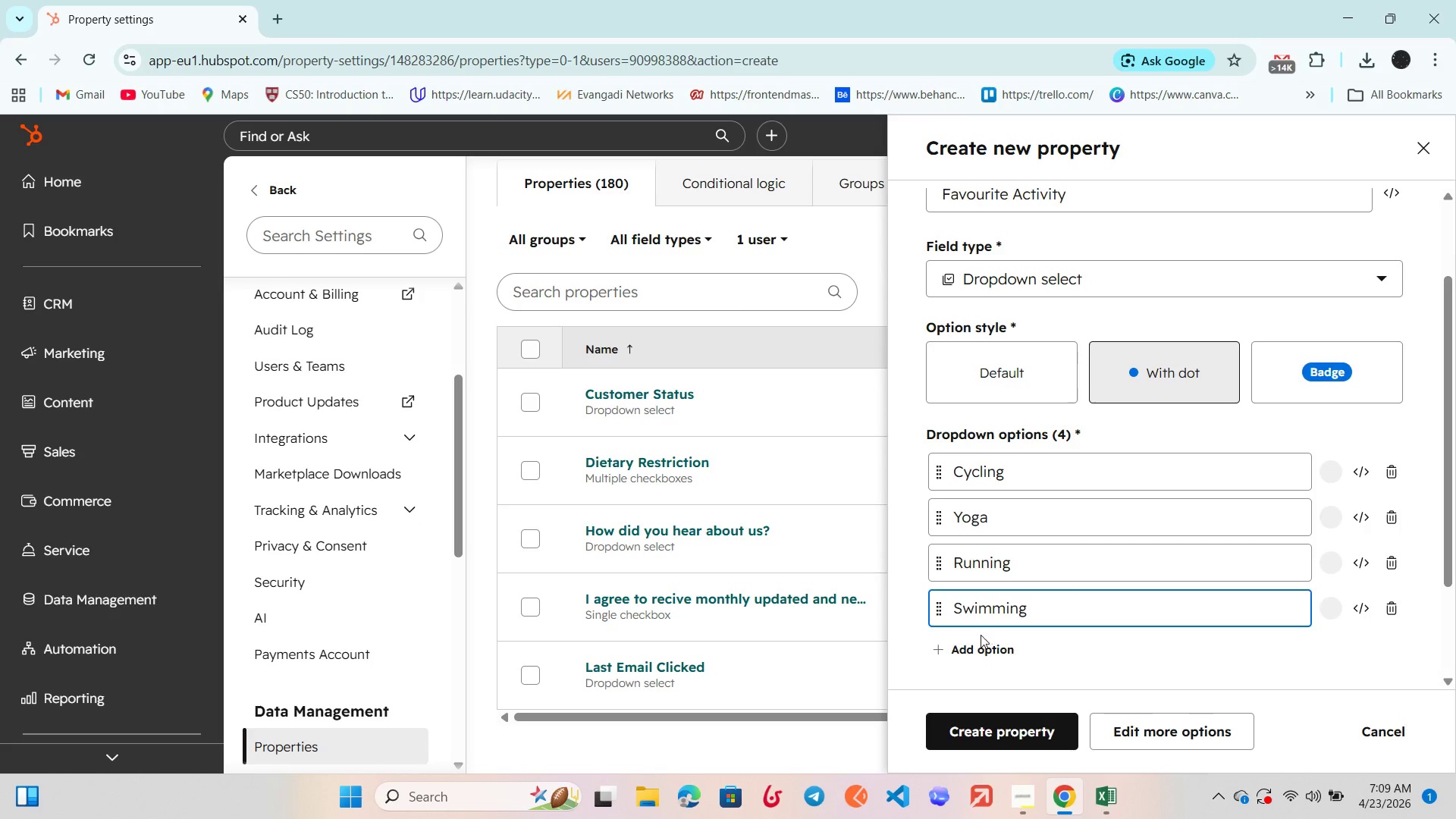 
left_click([973, 645])
 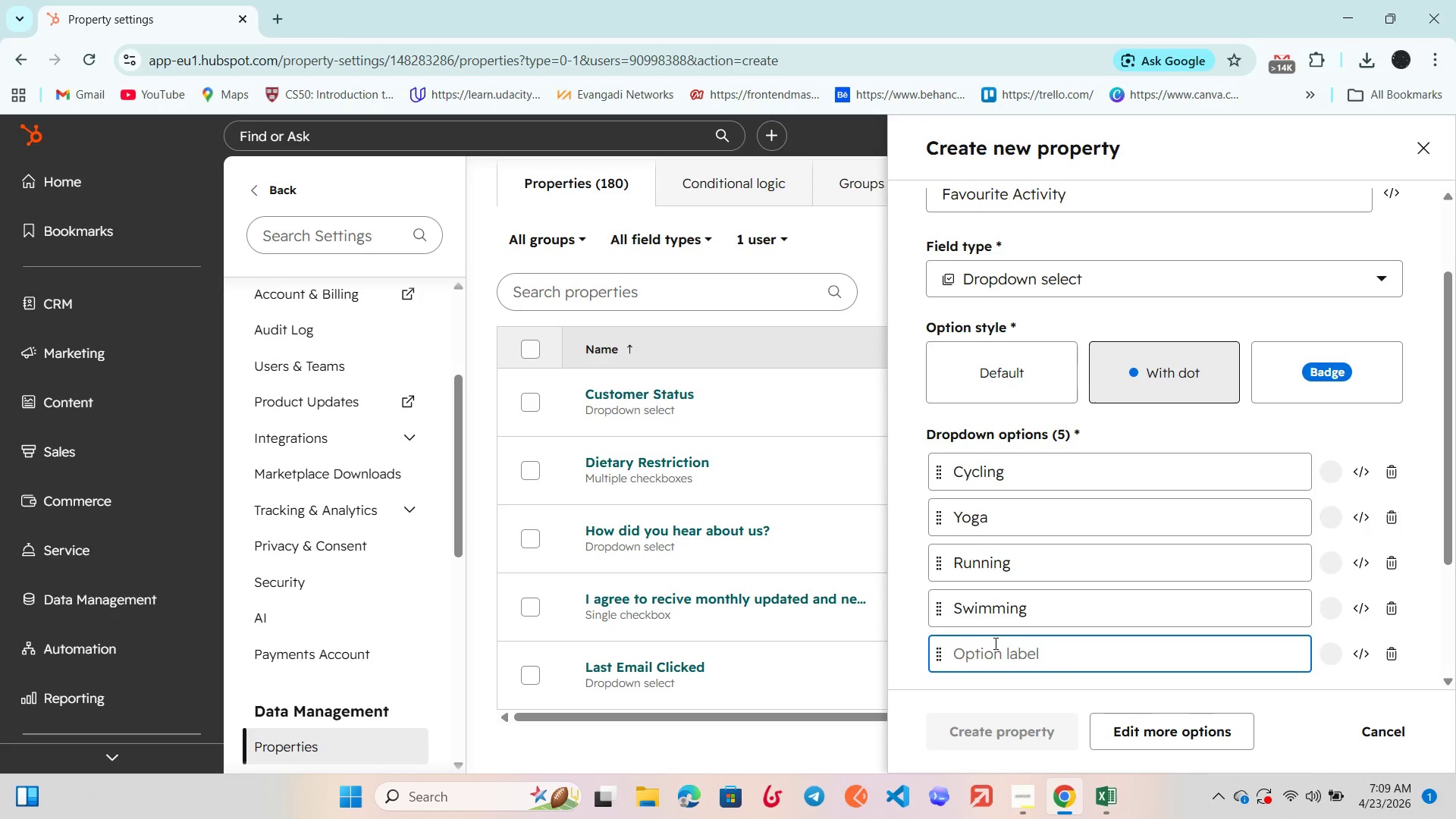 
key(Control+V)
 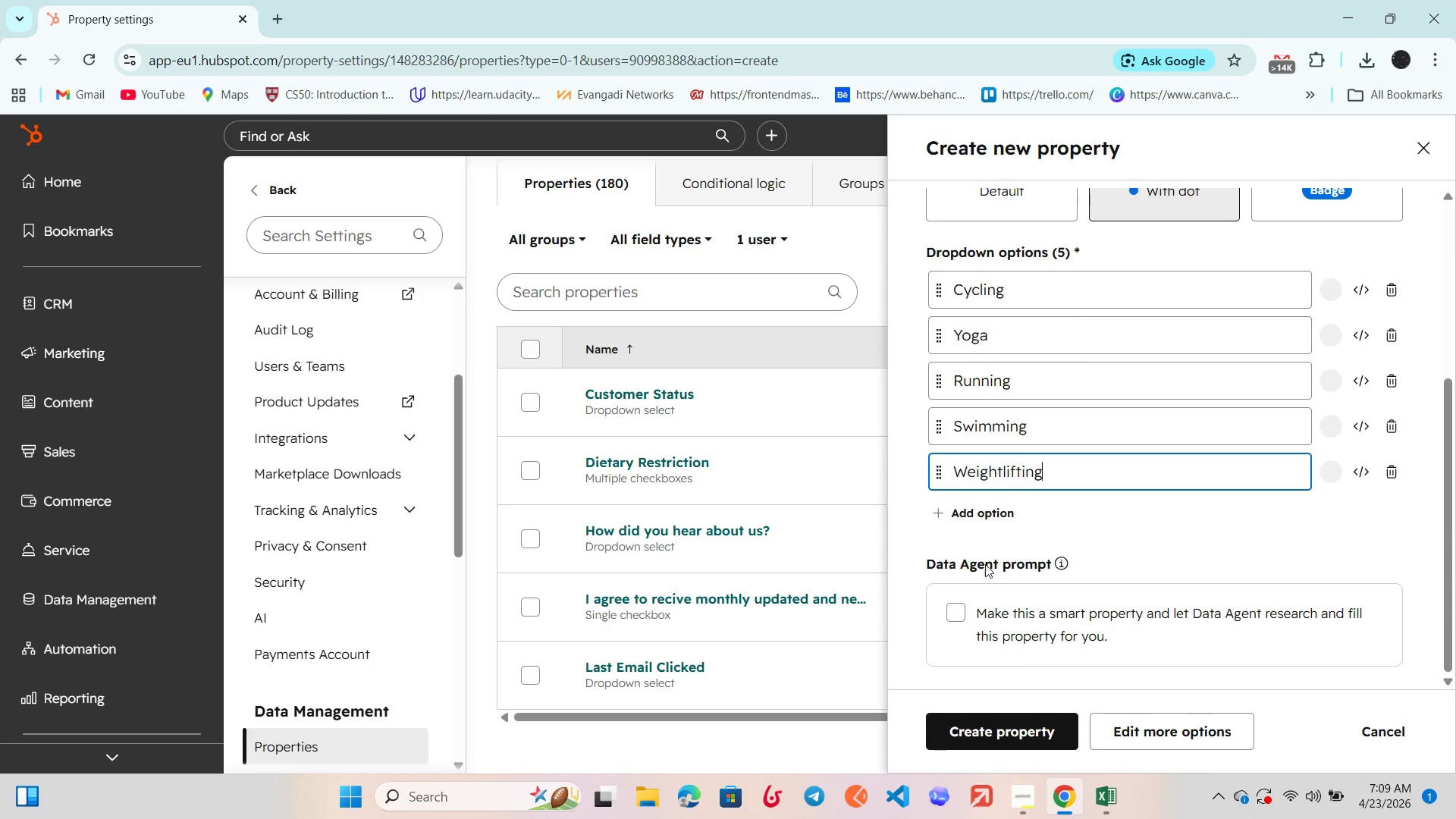 
left_click([981, 518])
 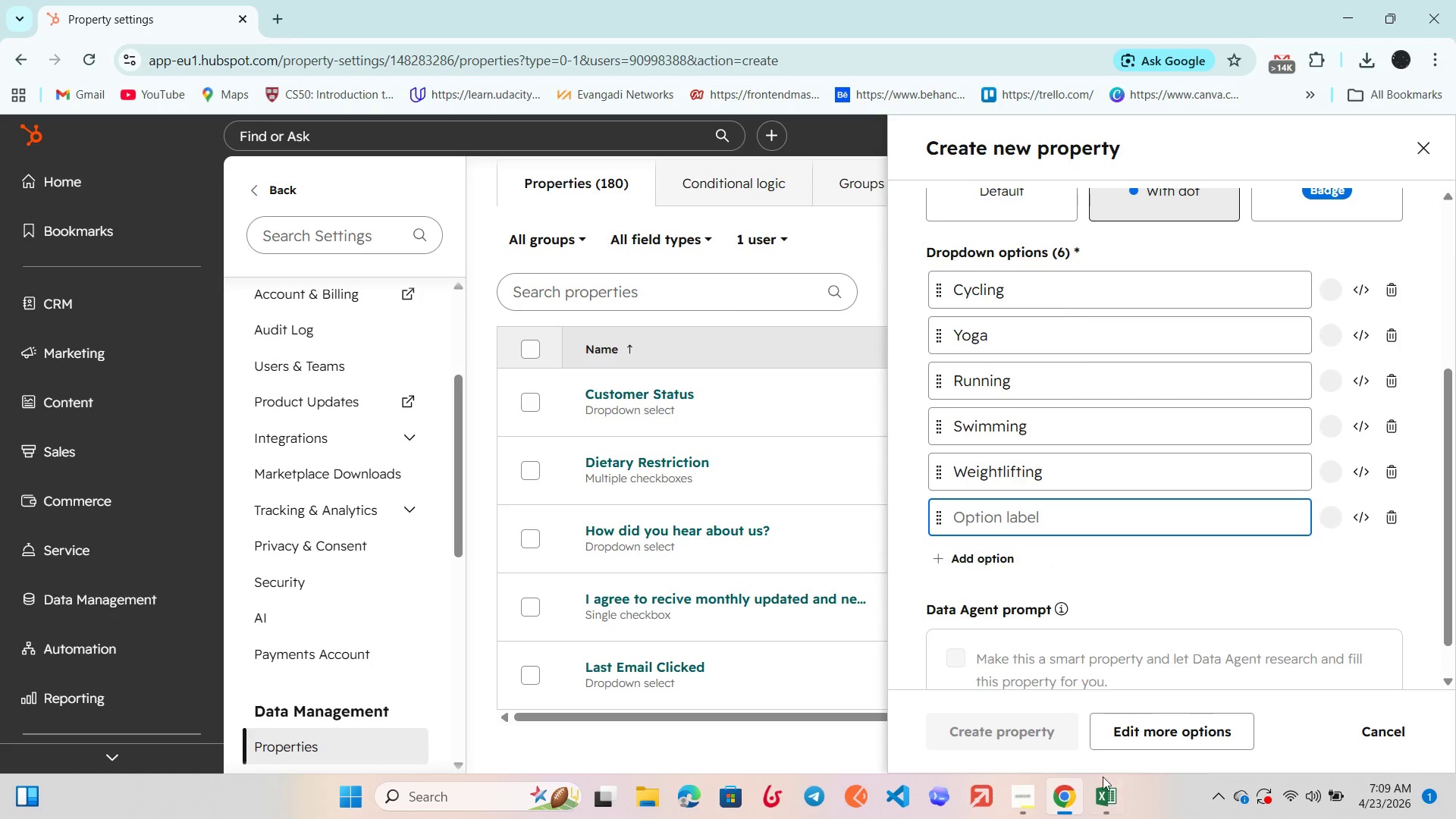 
left_click([1104, 782])
 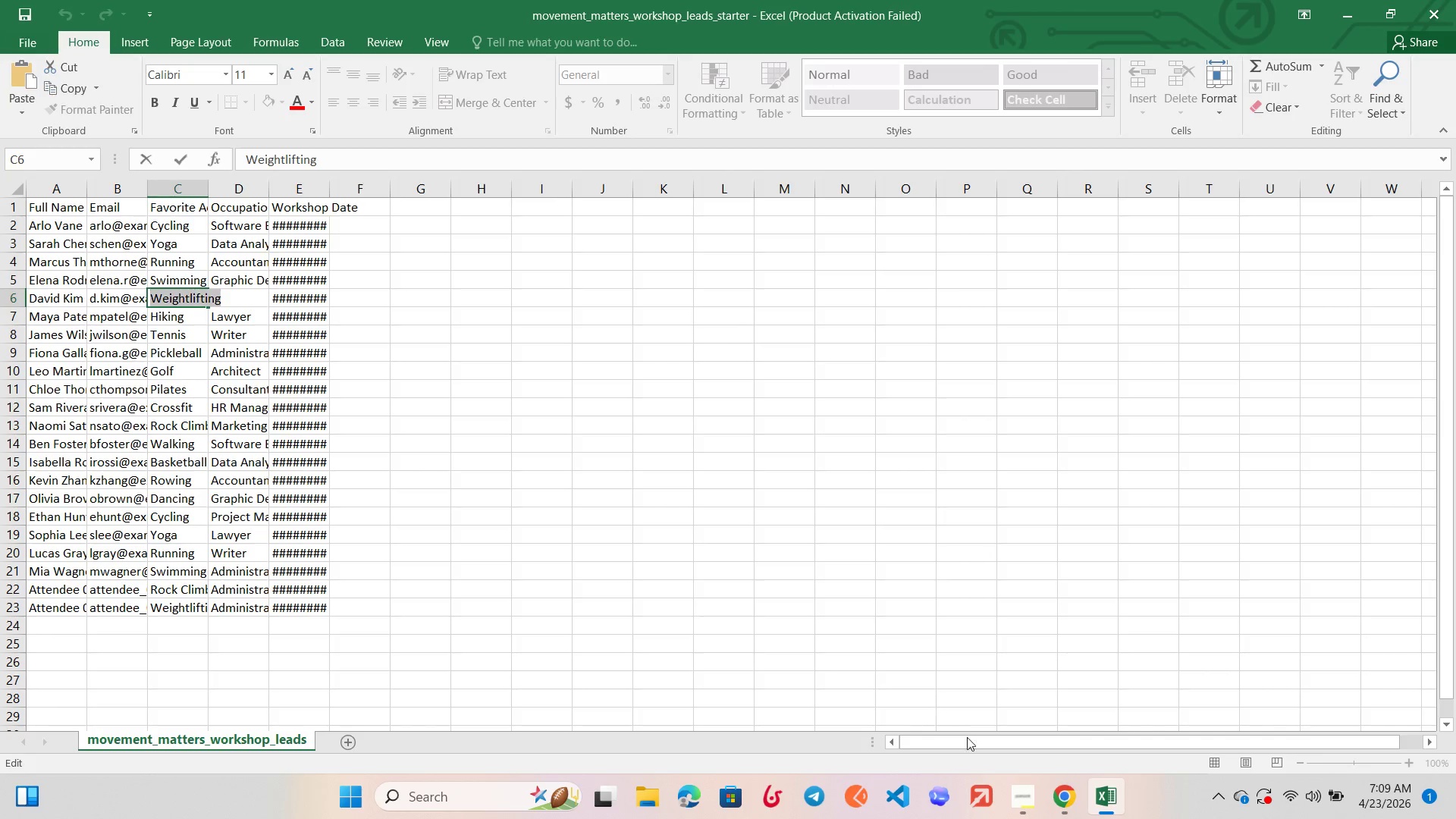 
left_click([1063, 792])
 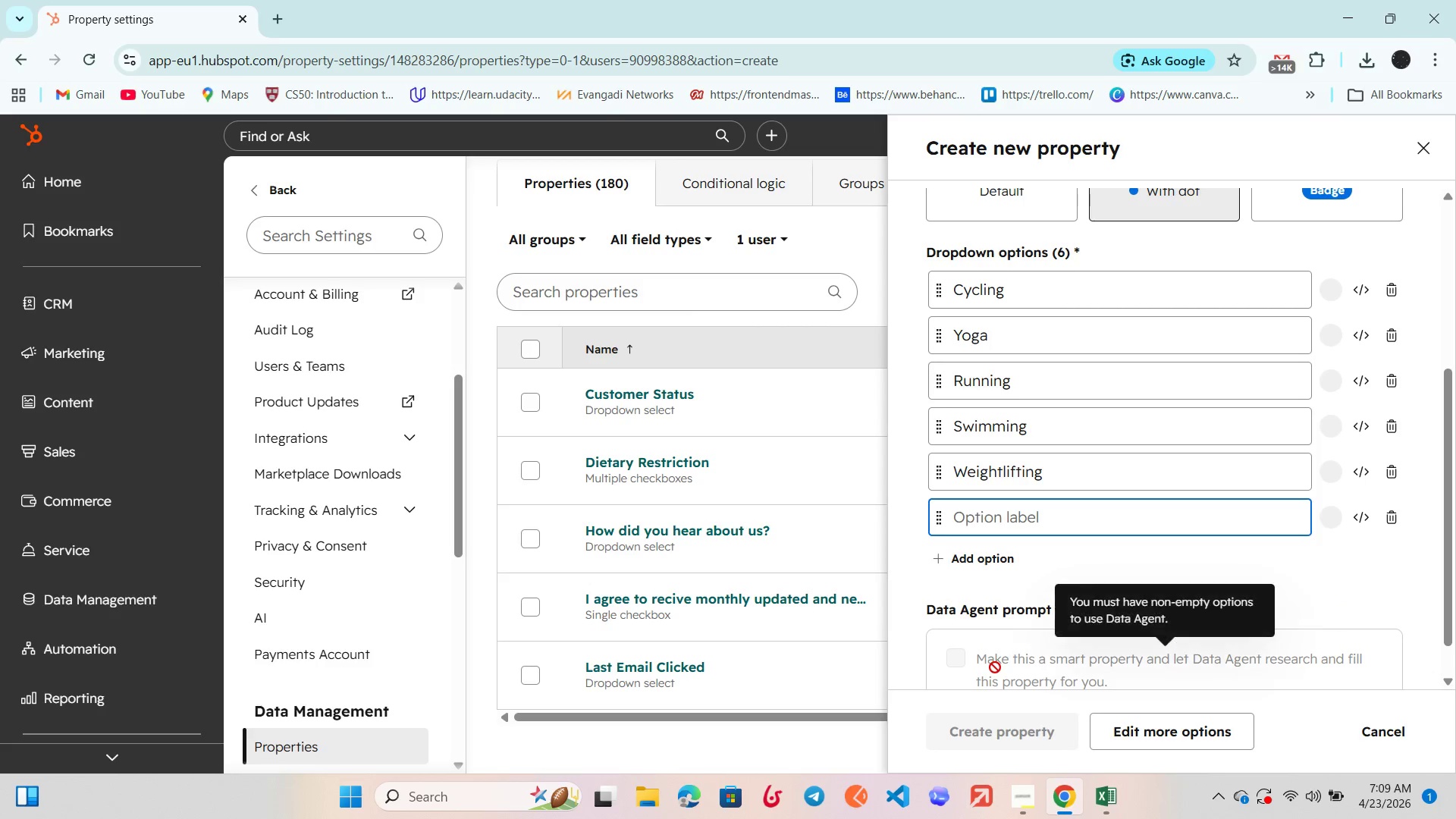 
type(J)
key(Backspace)
type(Hiking)
 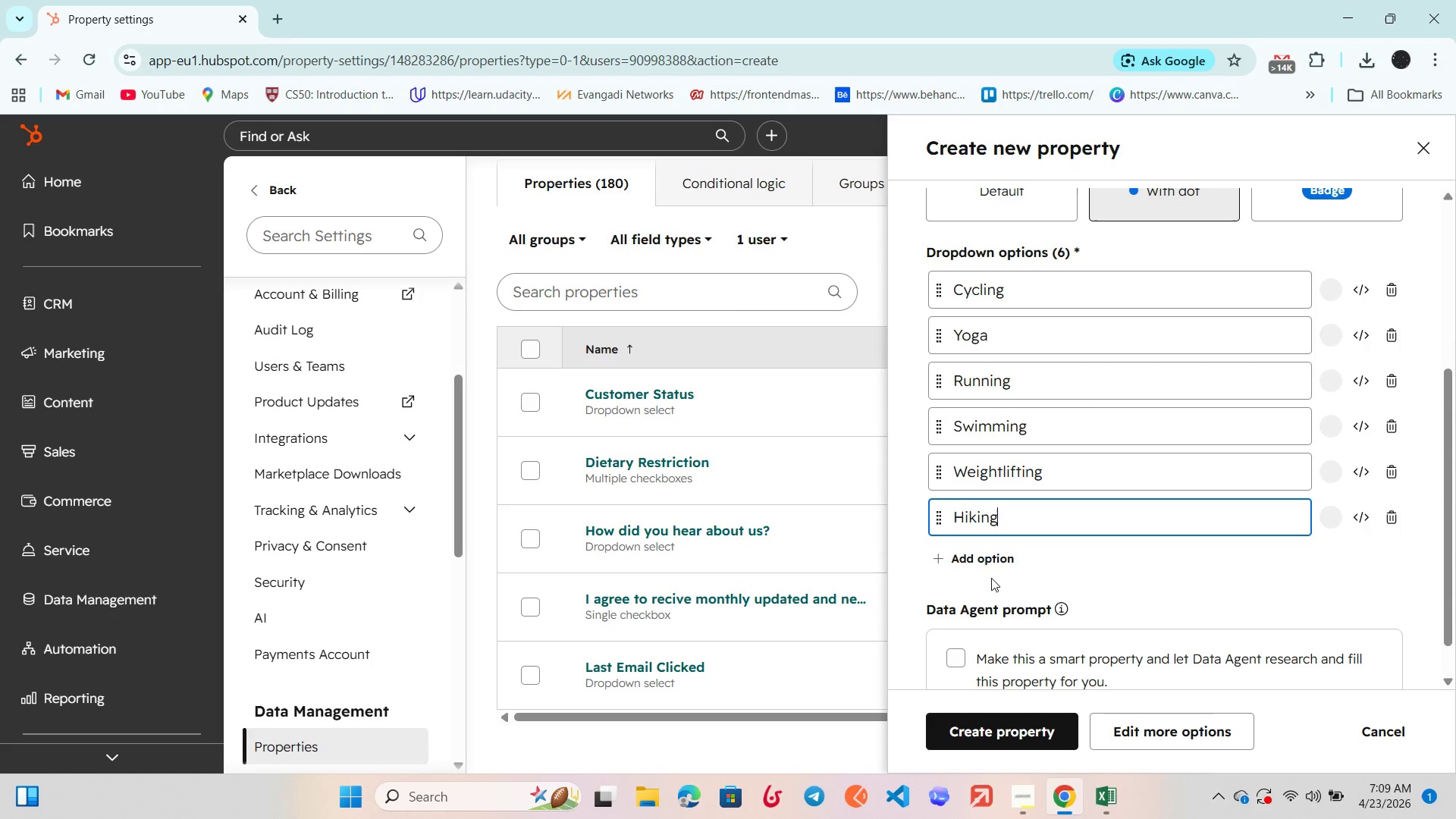 
left_click([991, 551])
 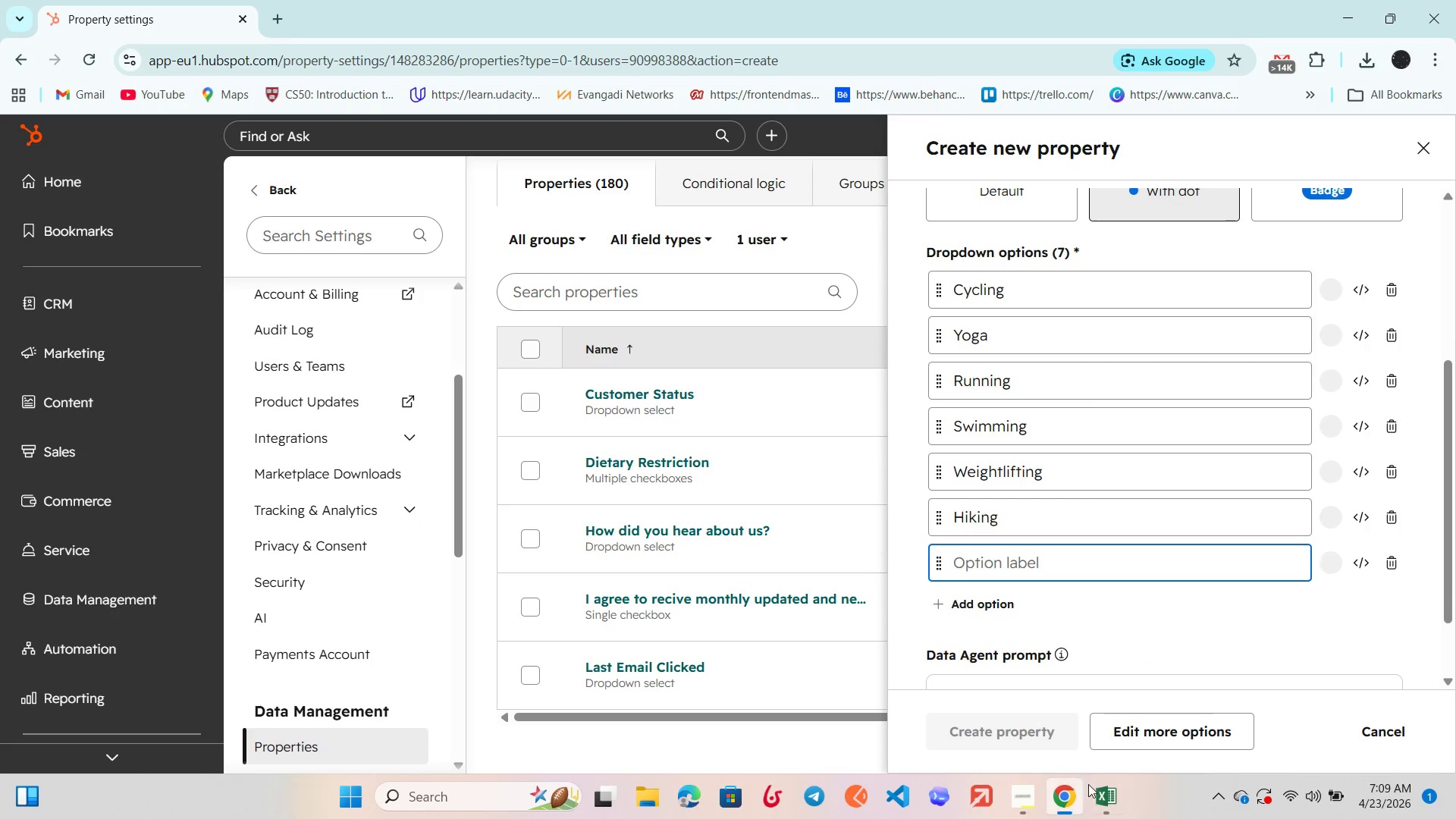 
left_click([1100, 795])
 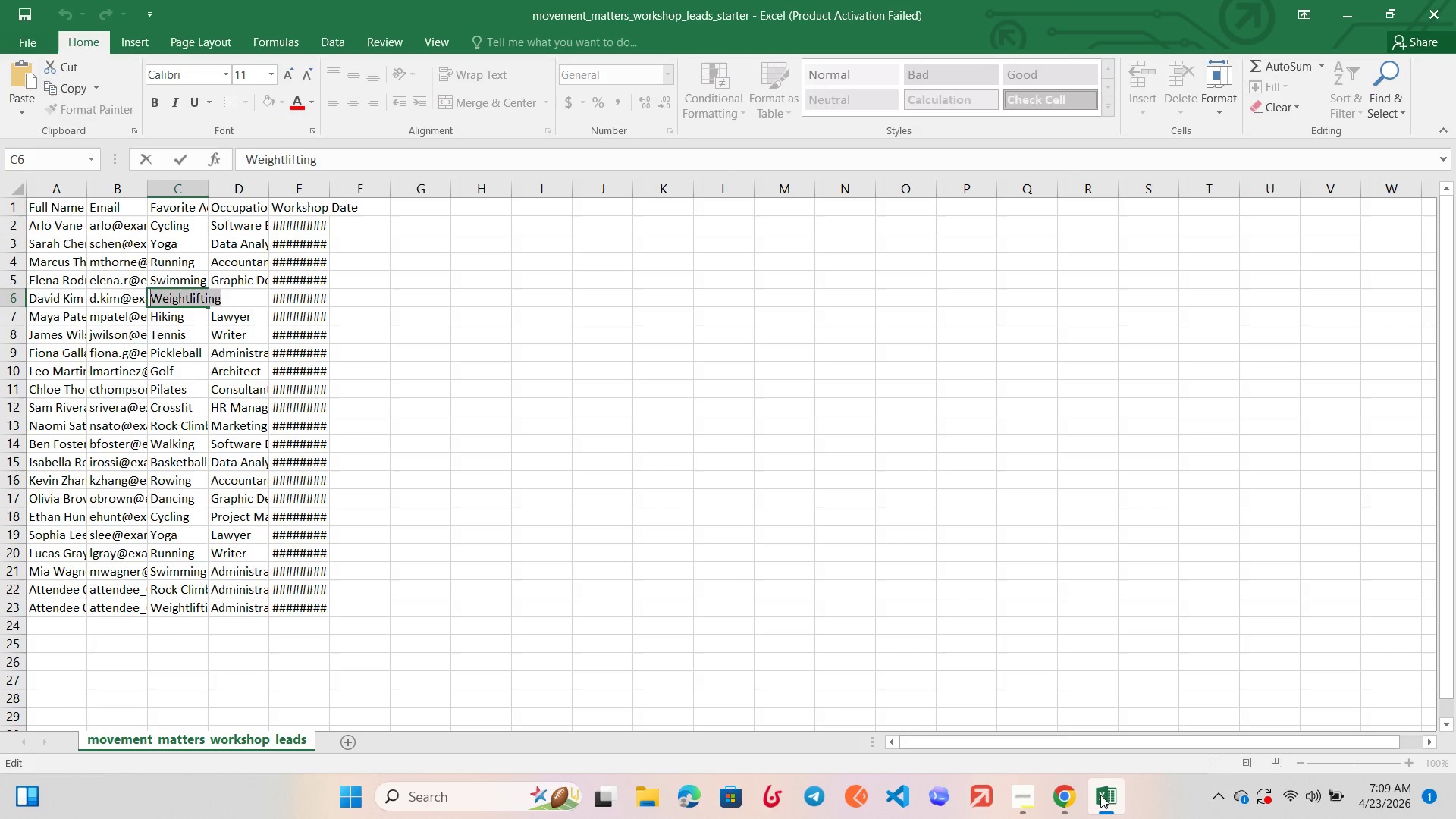 
left_click([1100, 795])
 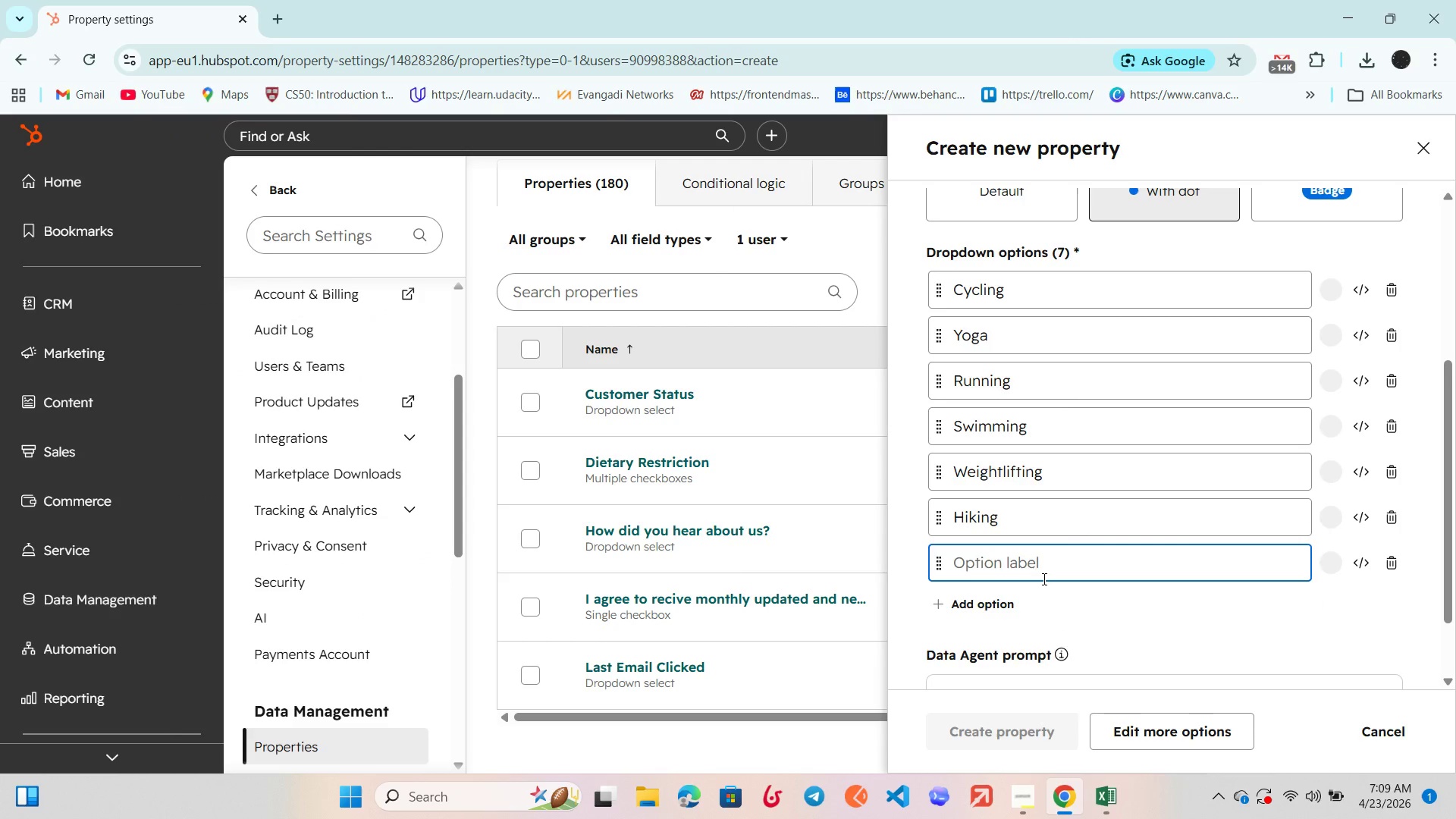 
type(Tennis)
 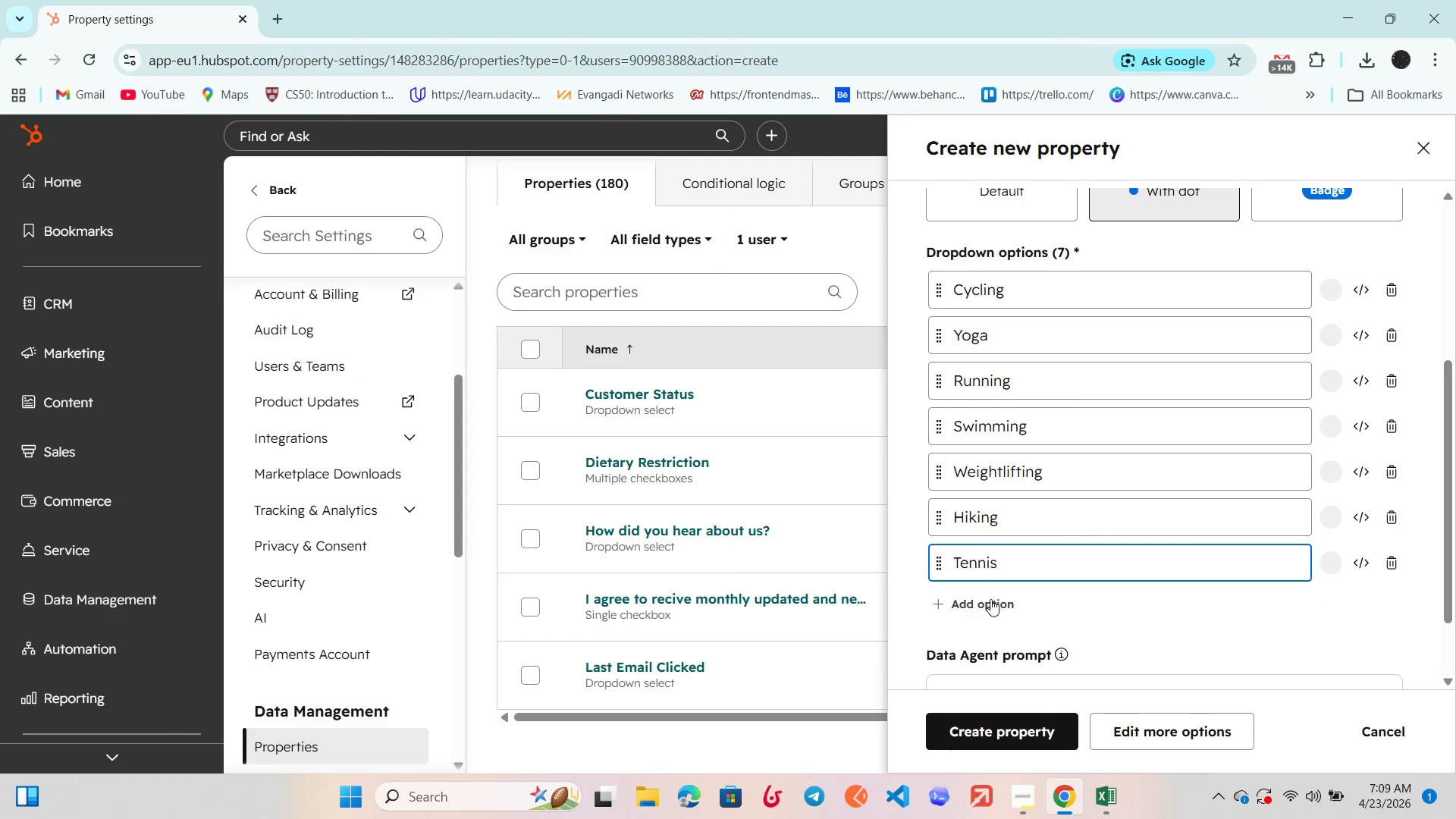 
left_click([988, 599])
 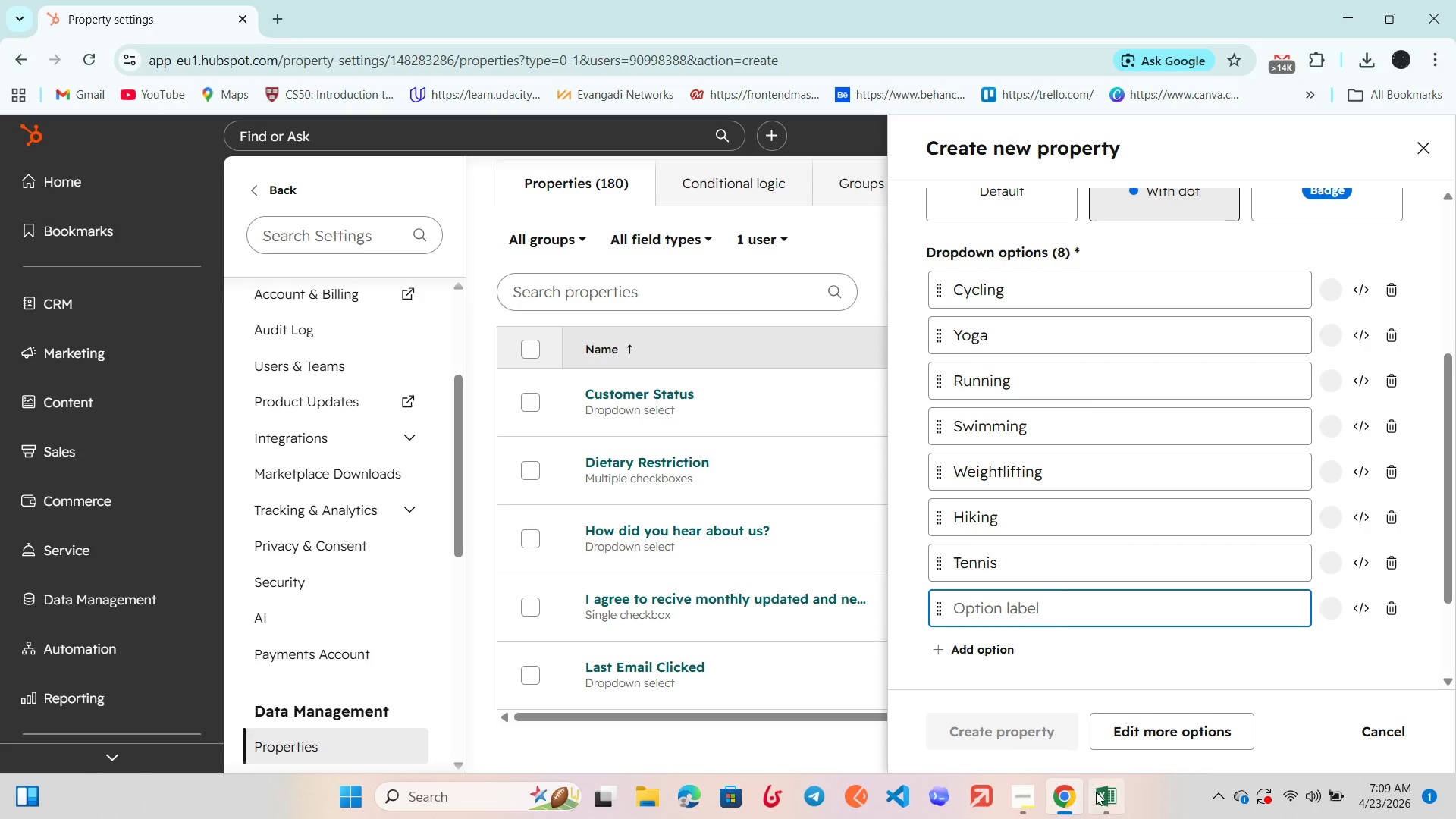 
left_click([1104, 799])
 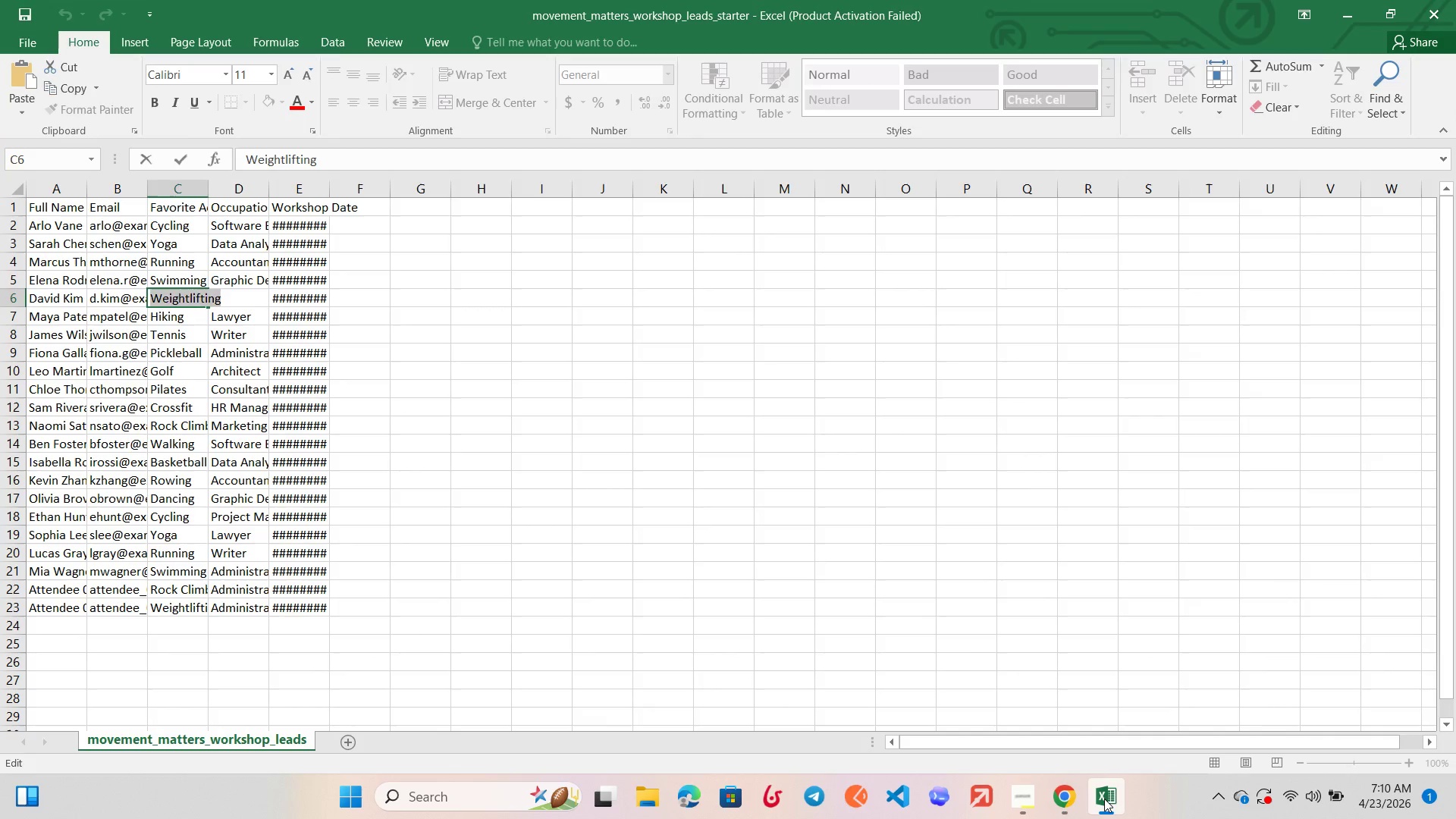 
wait(9.22)
 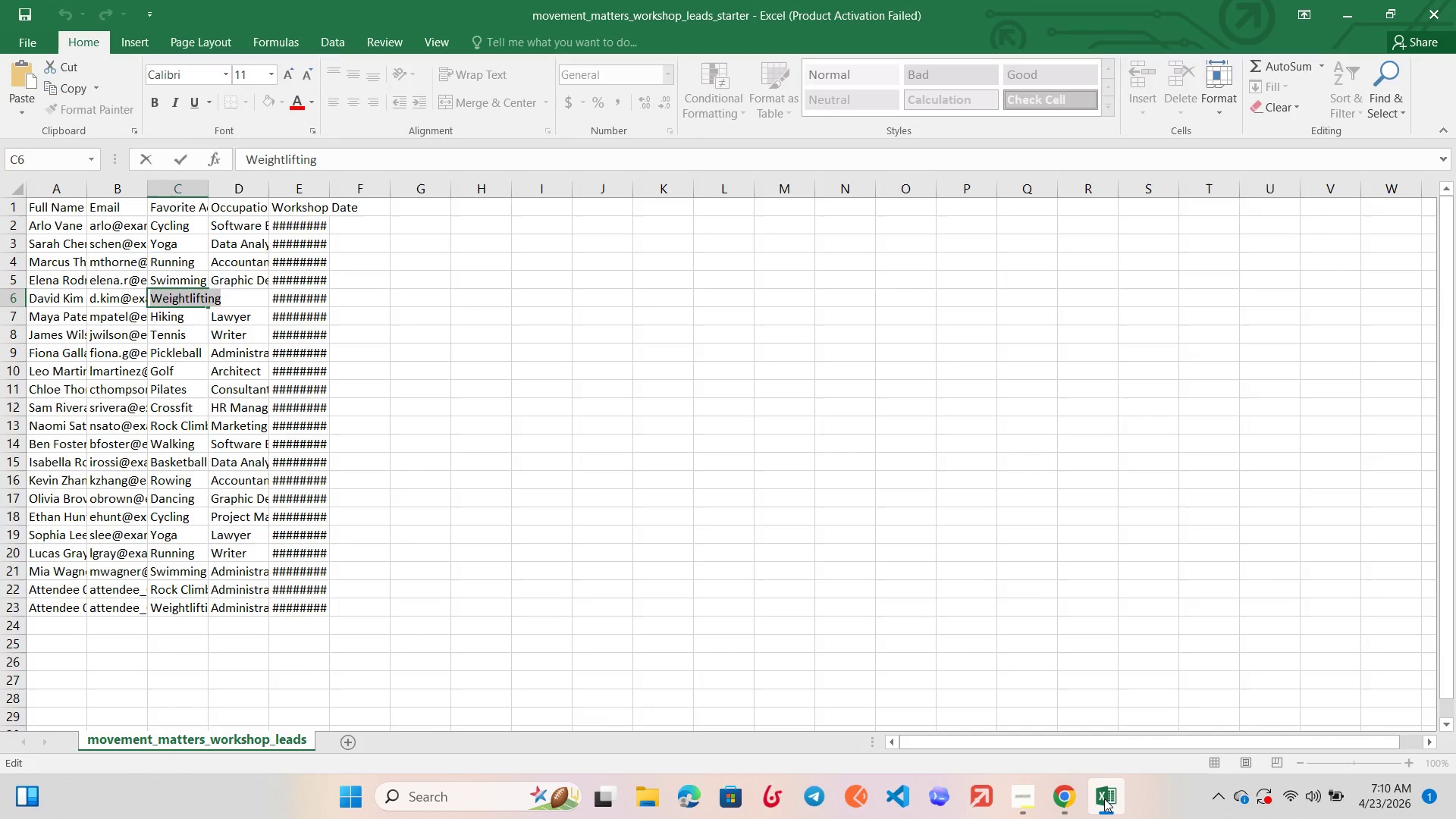 
left_click([1104, 799])
 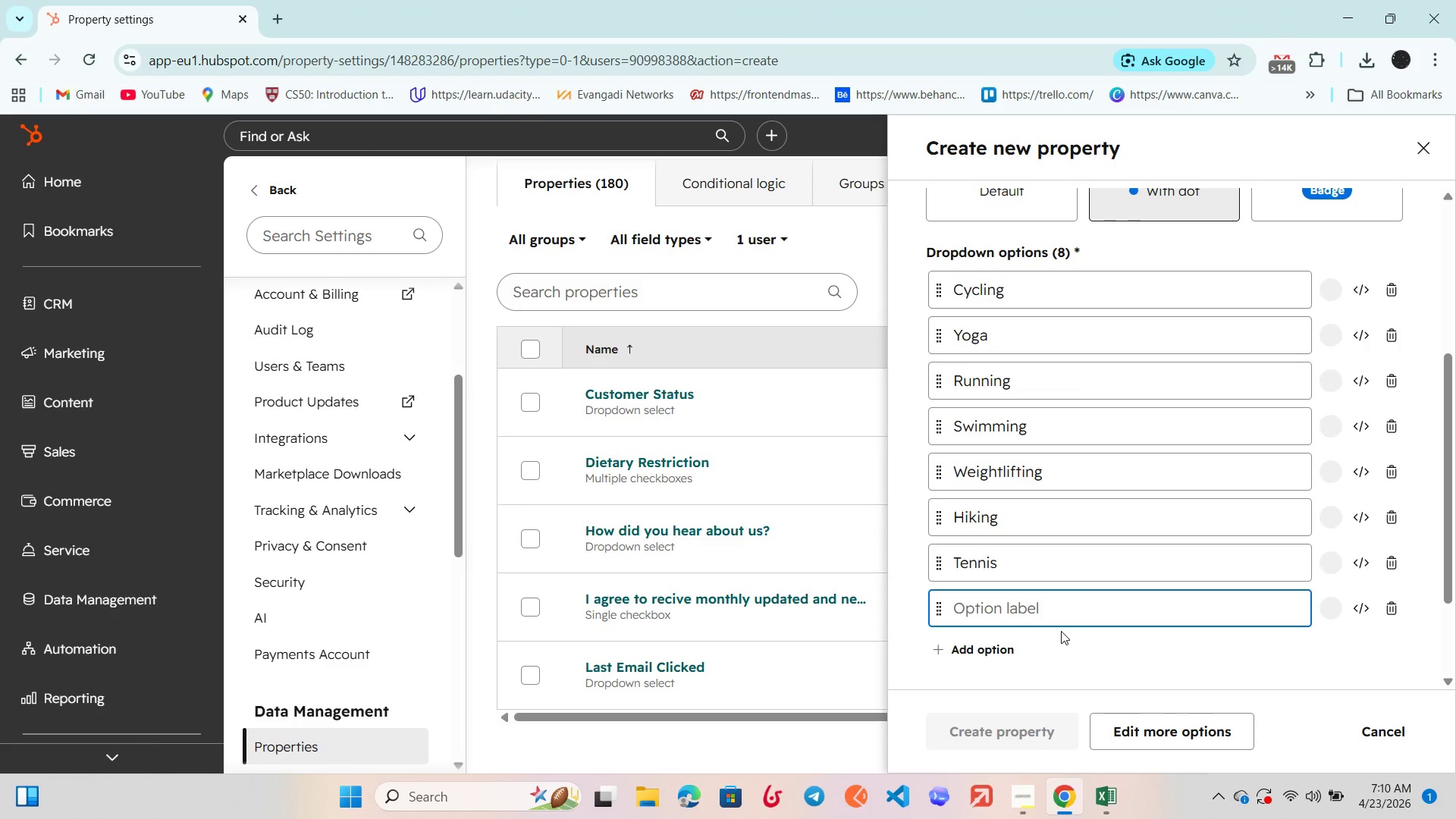 
type(Pickleball)
 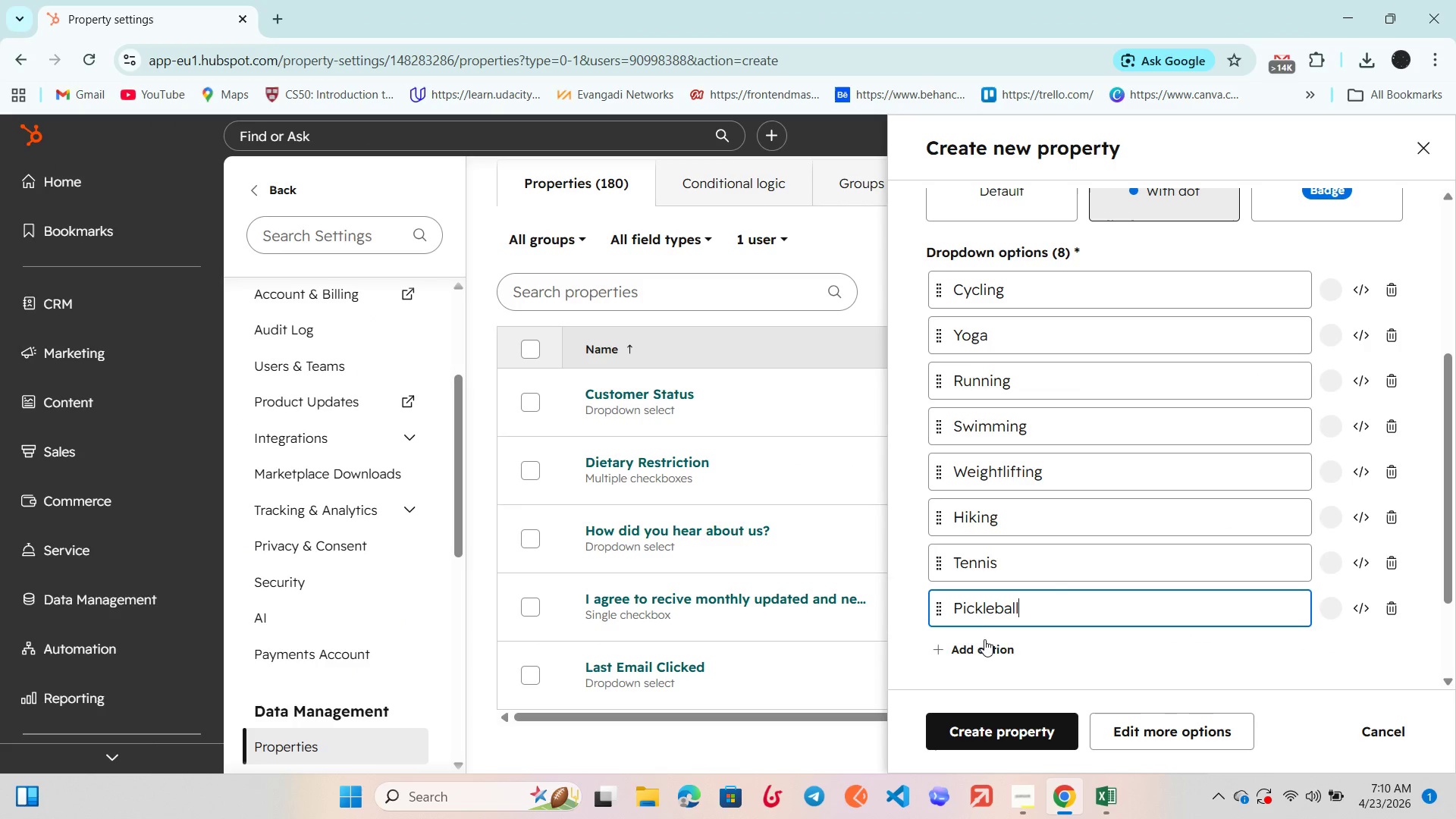 
left_click([983, 642])
 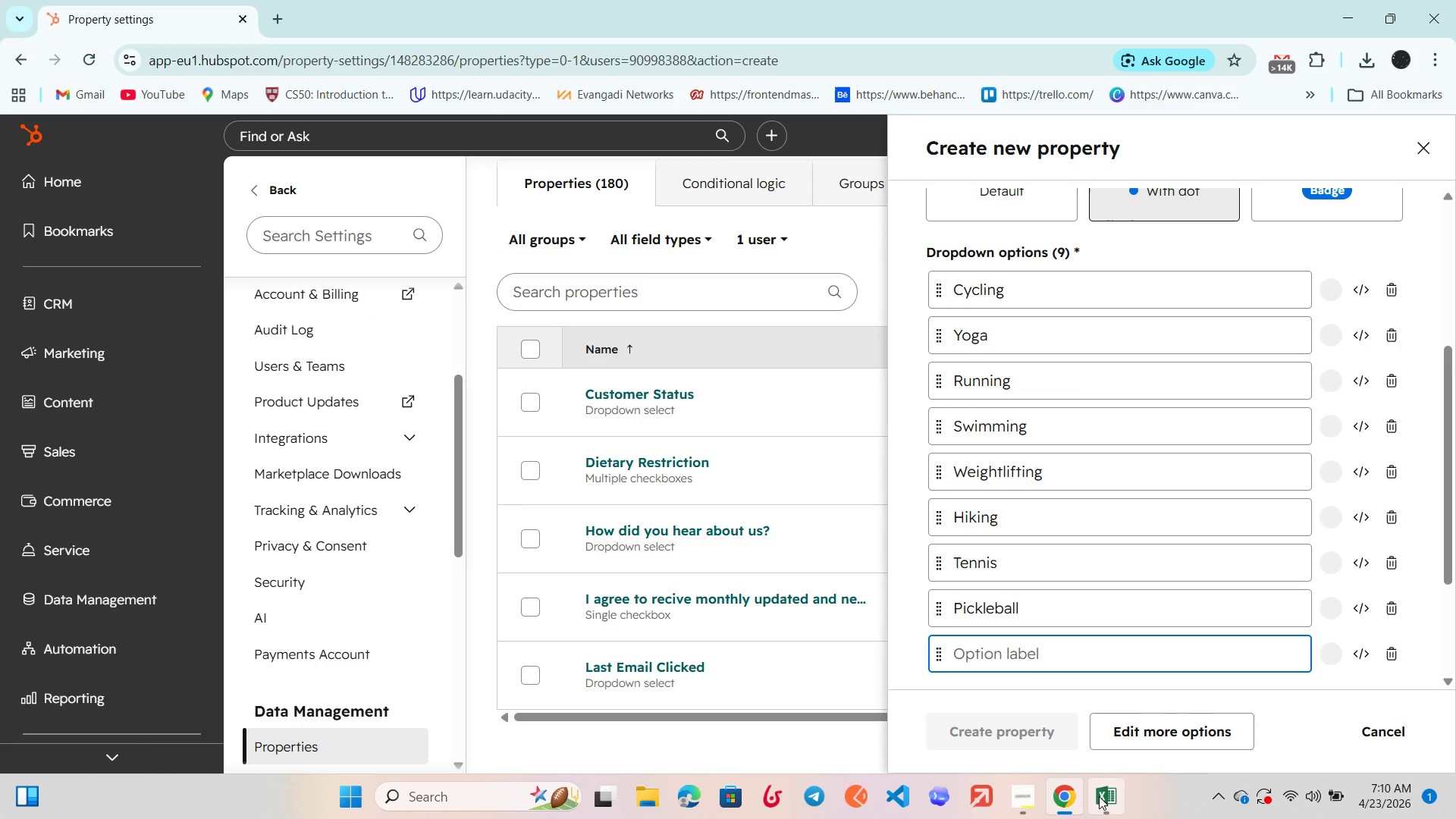 
left_click([1099, 796])
 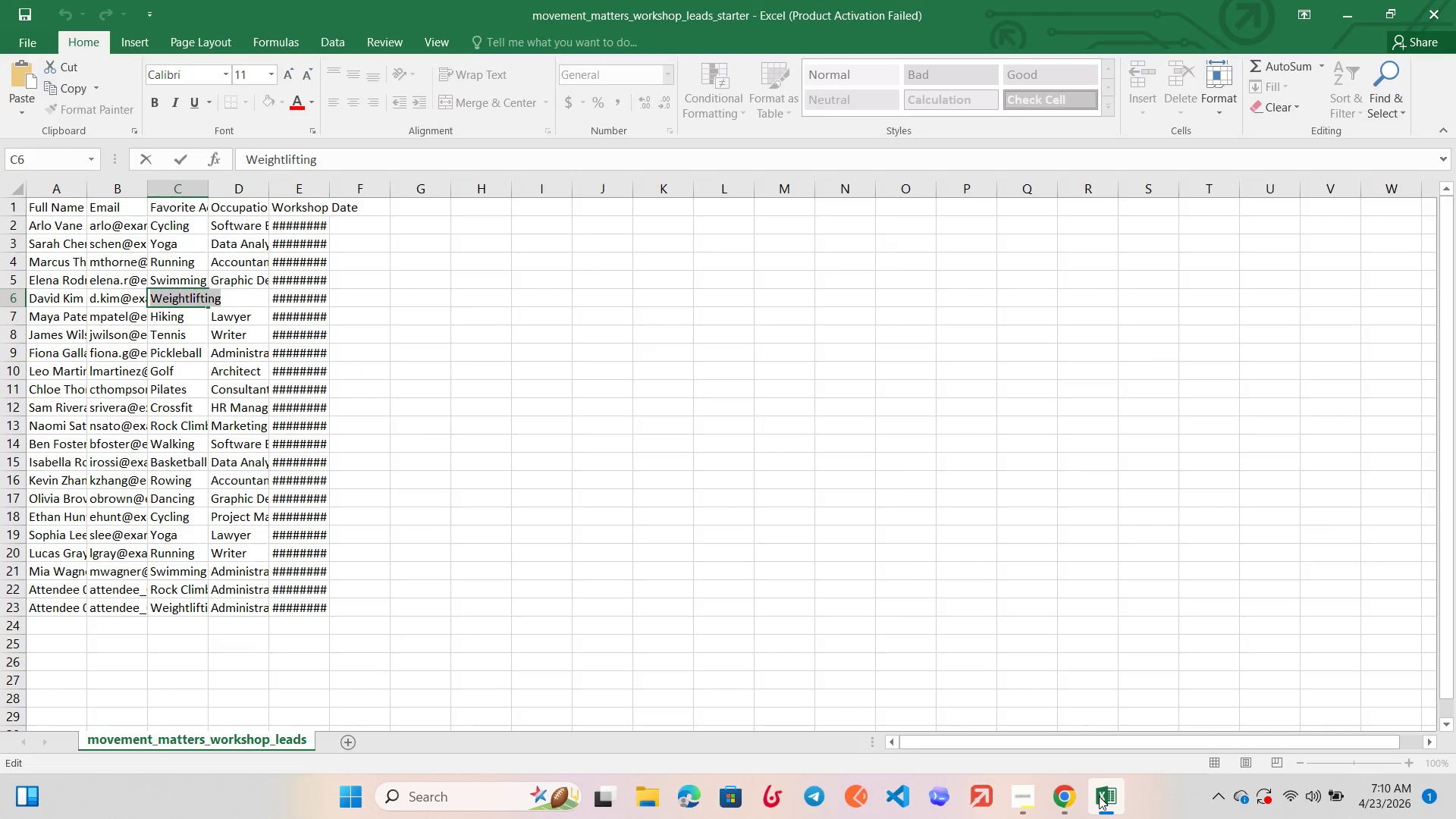 
left_click([1099, 796])
 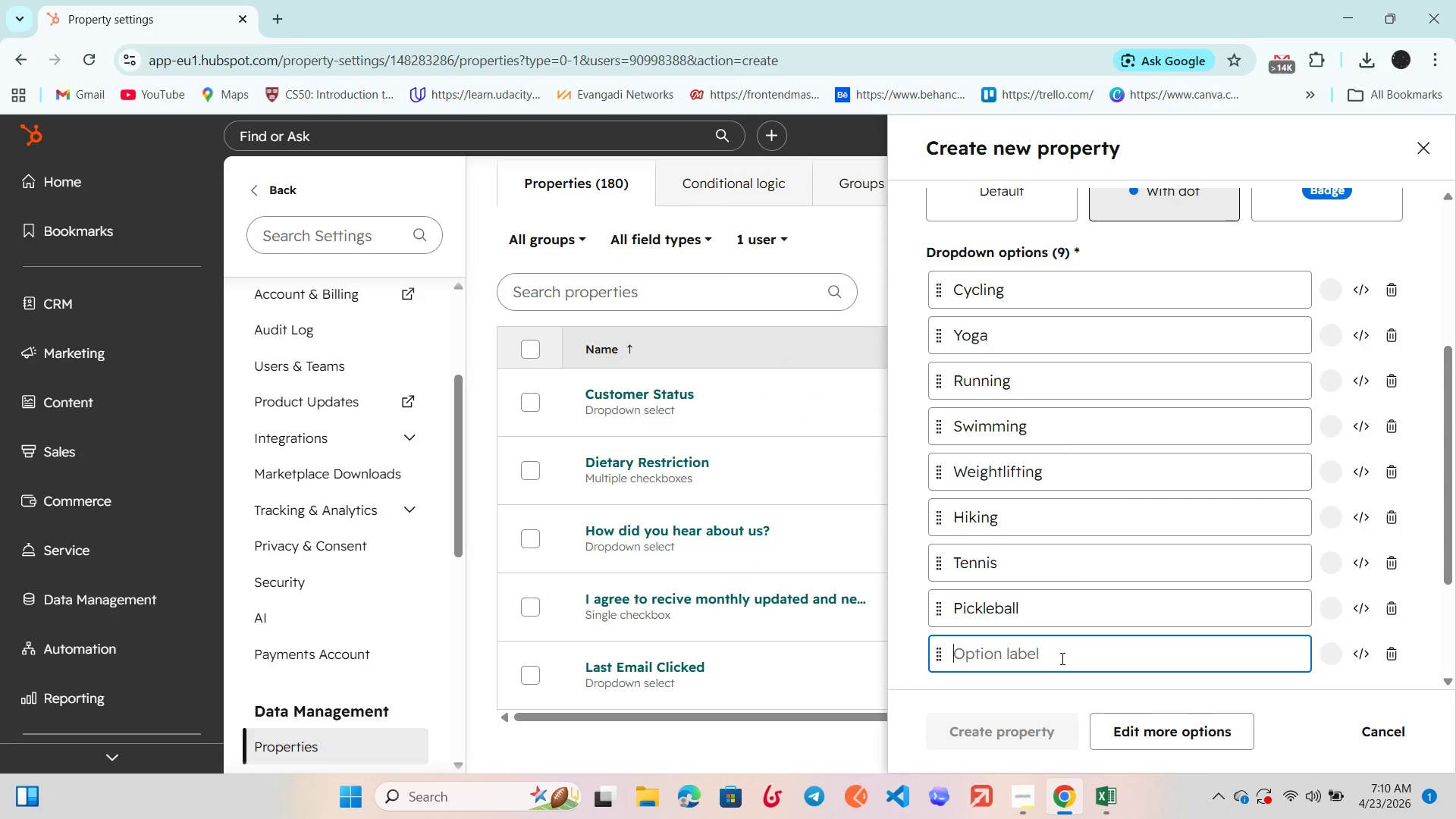 
type(Golf)
 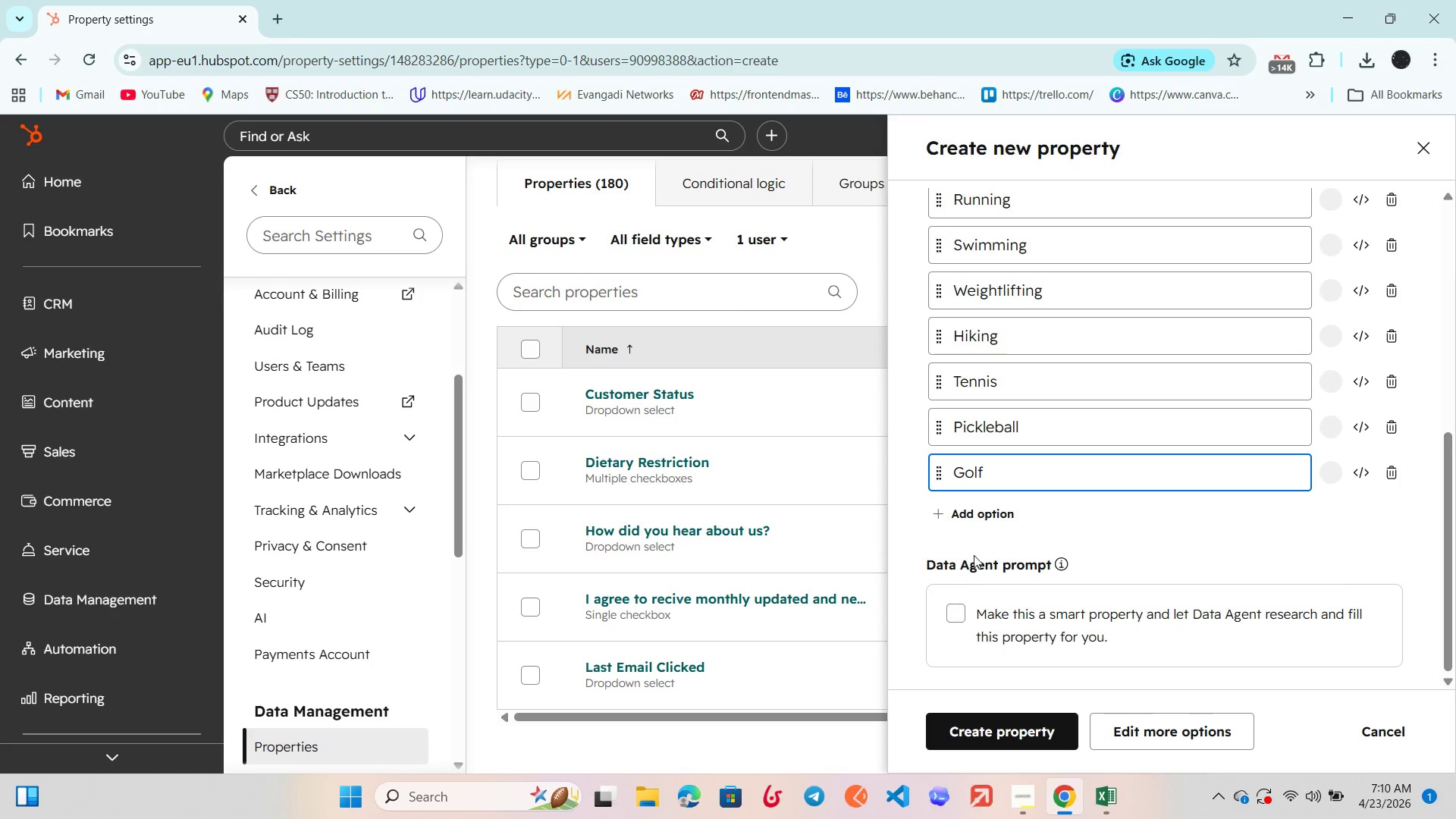 
left_click([974, 524])
 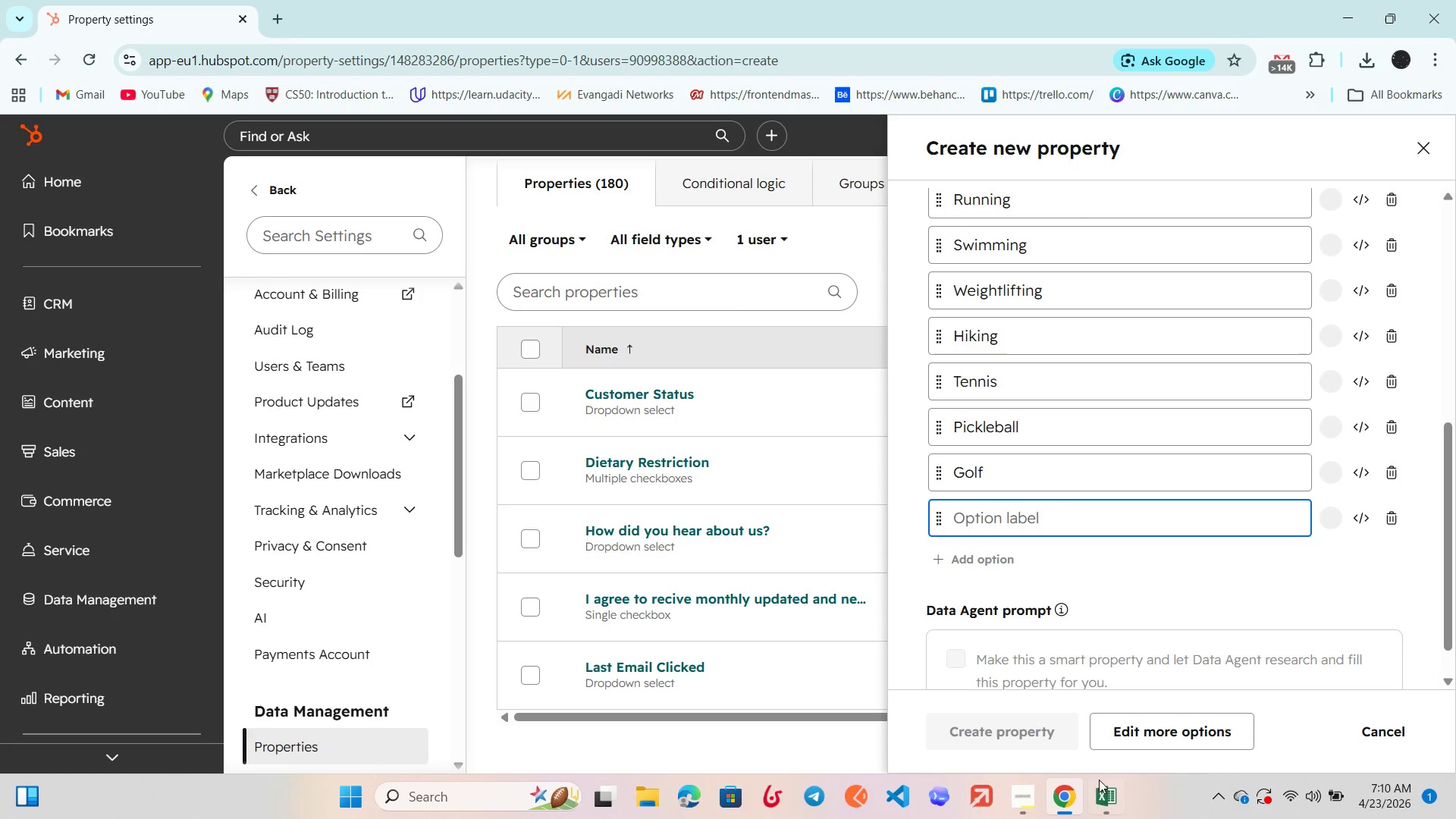 
left_click([1104, 788])
 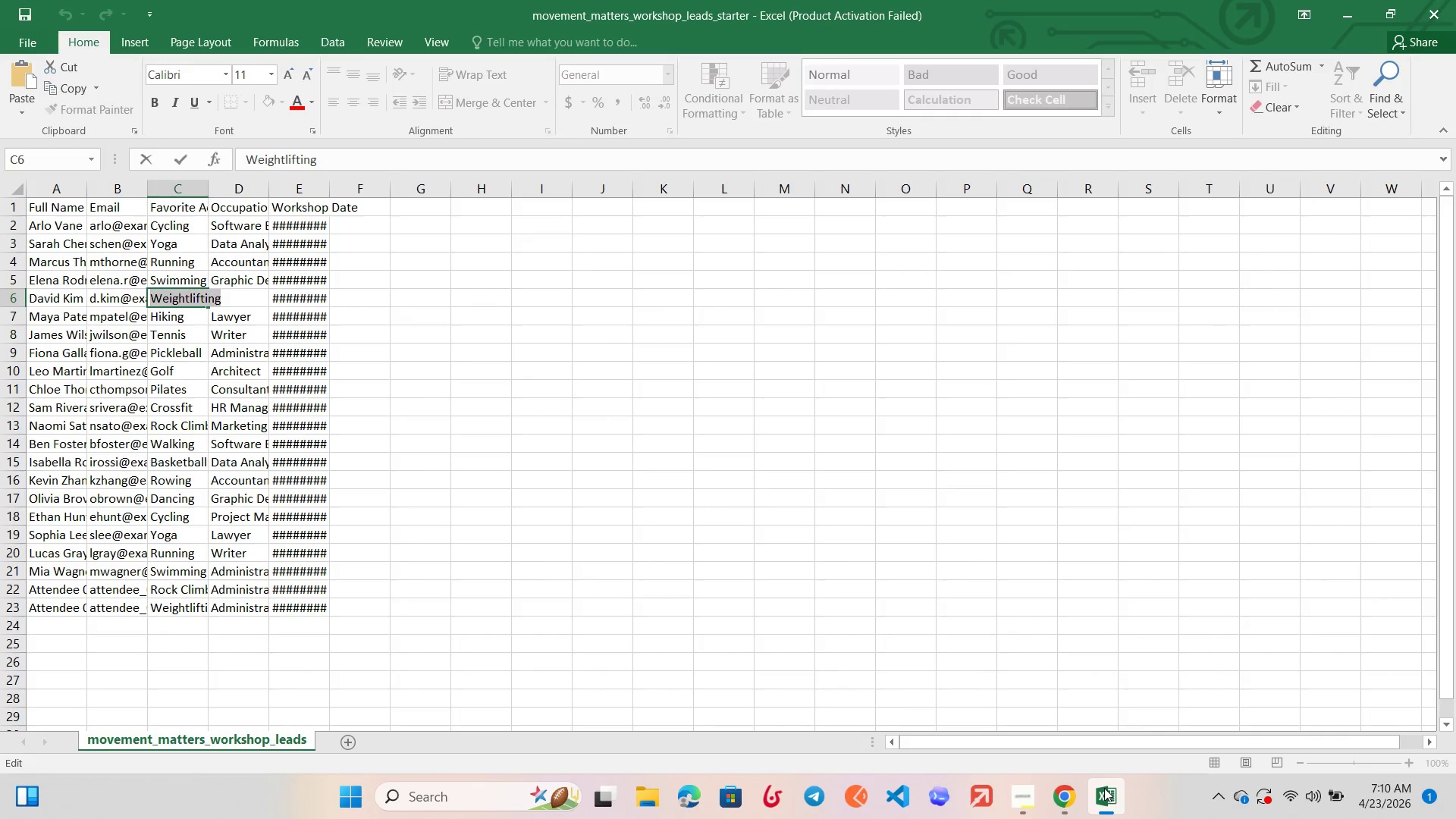 
left_click([1104, 788])
 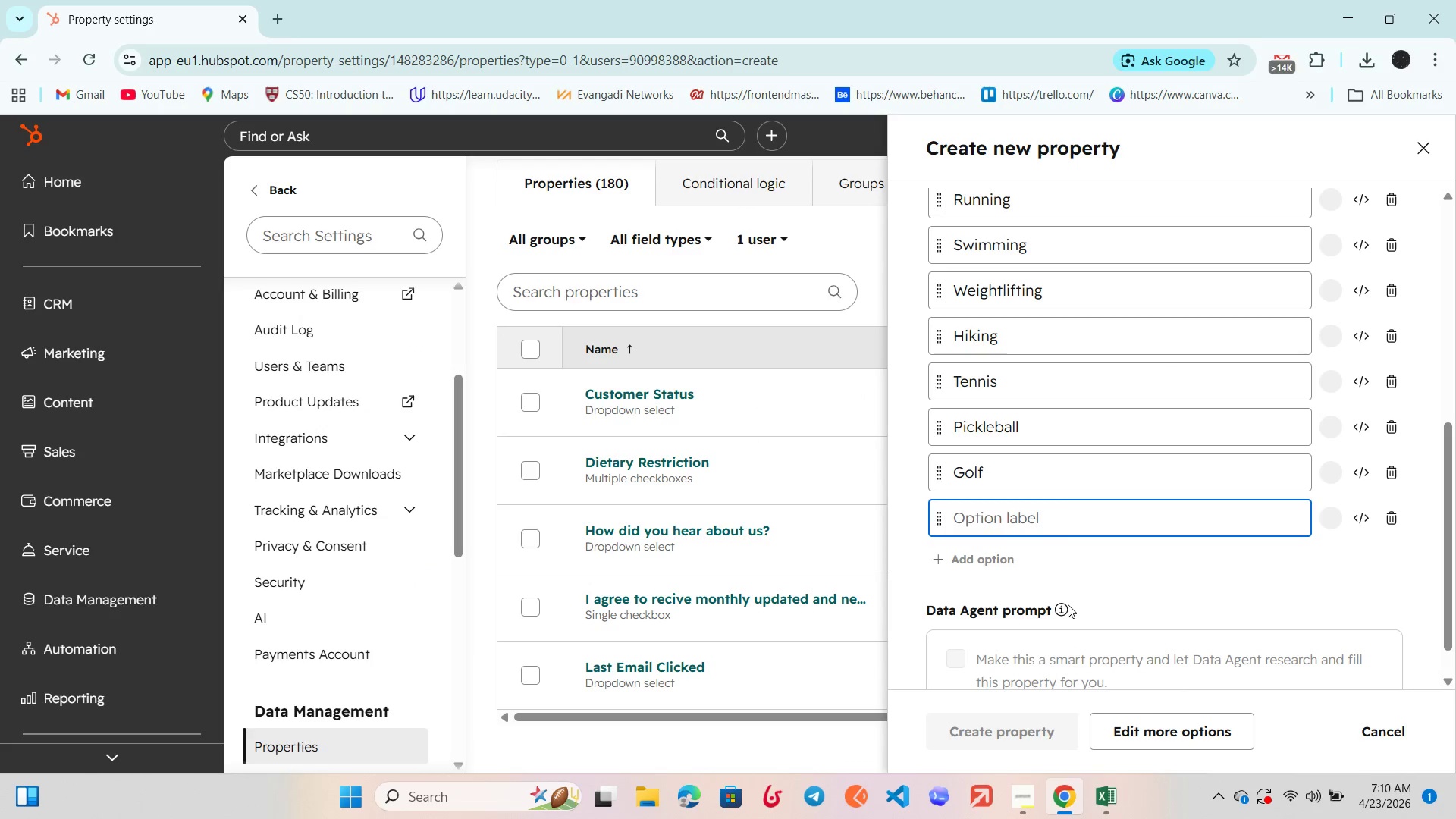 
key(CapsLock)
 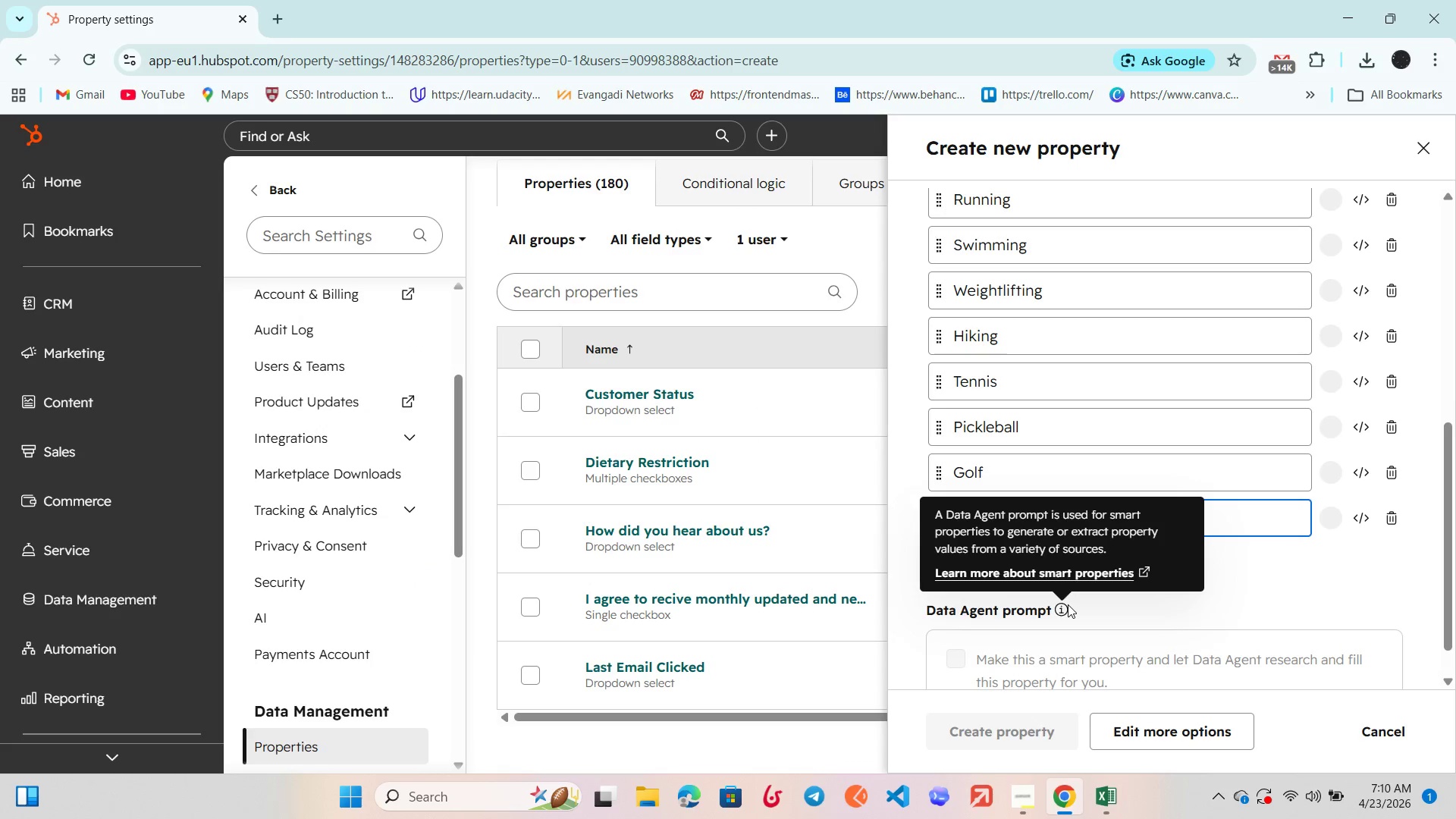 
key(P)
 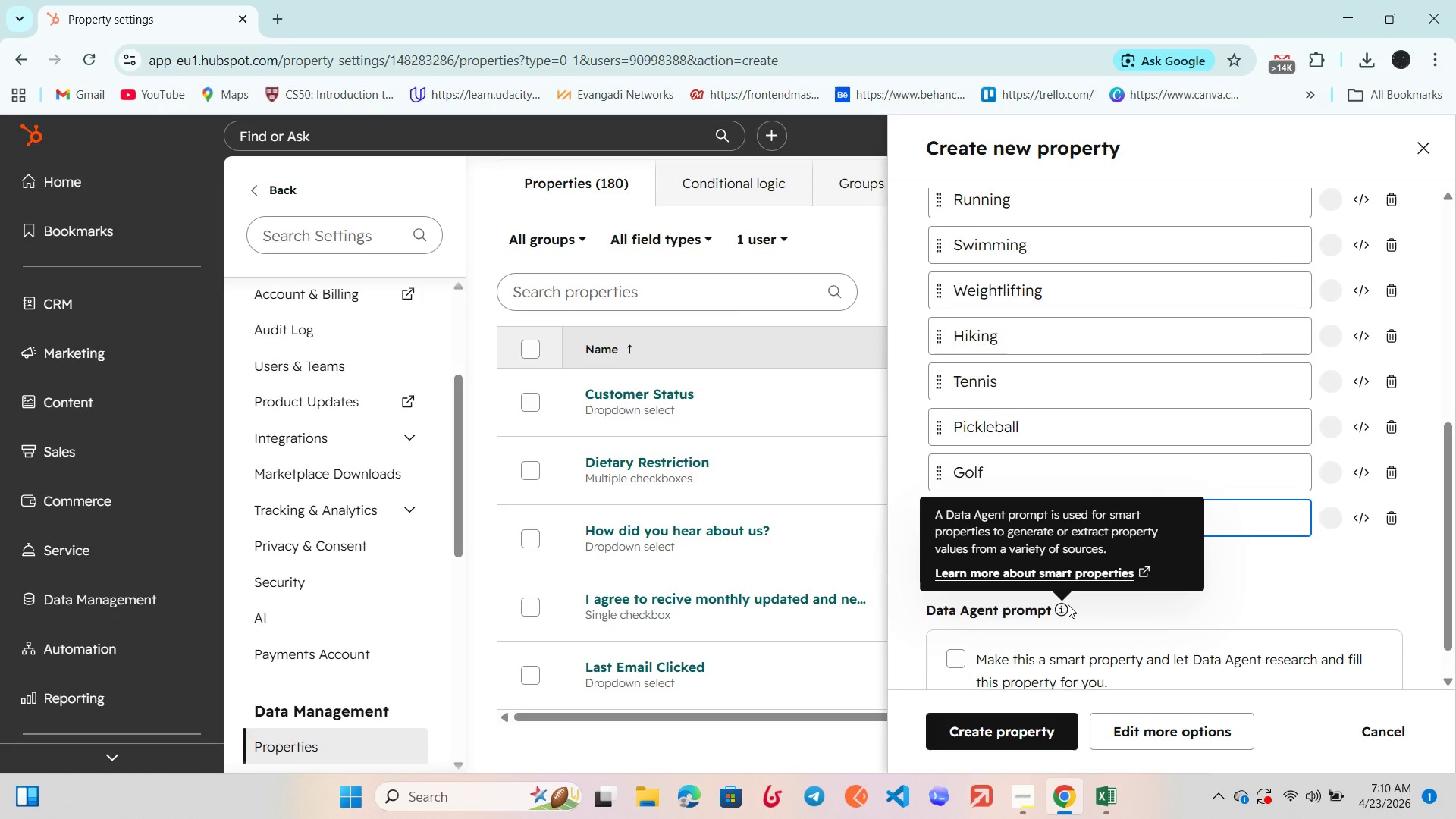 
key(CapsLock)
 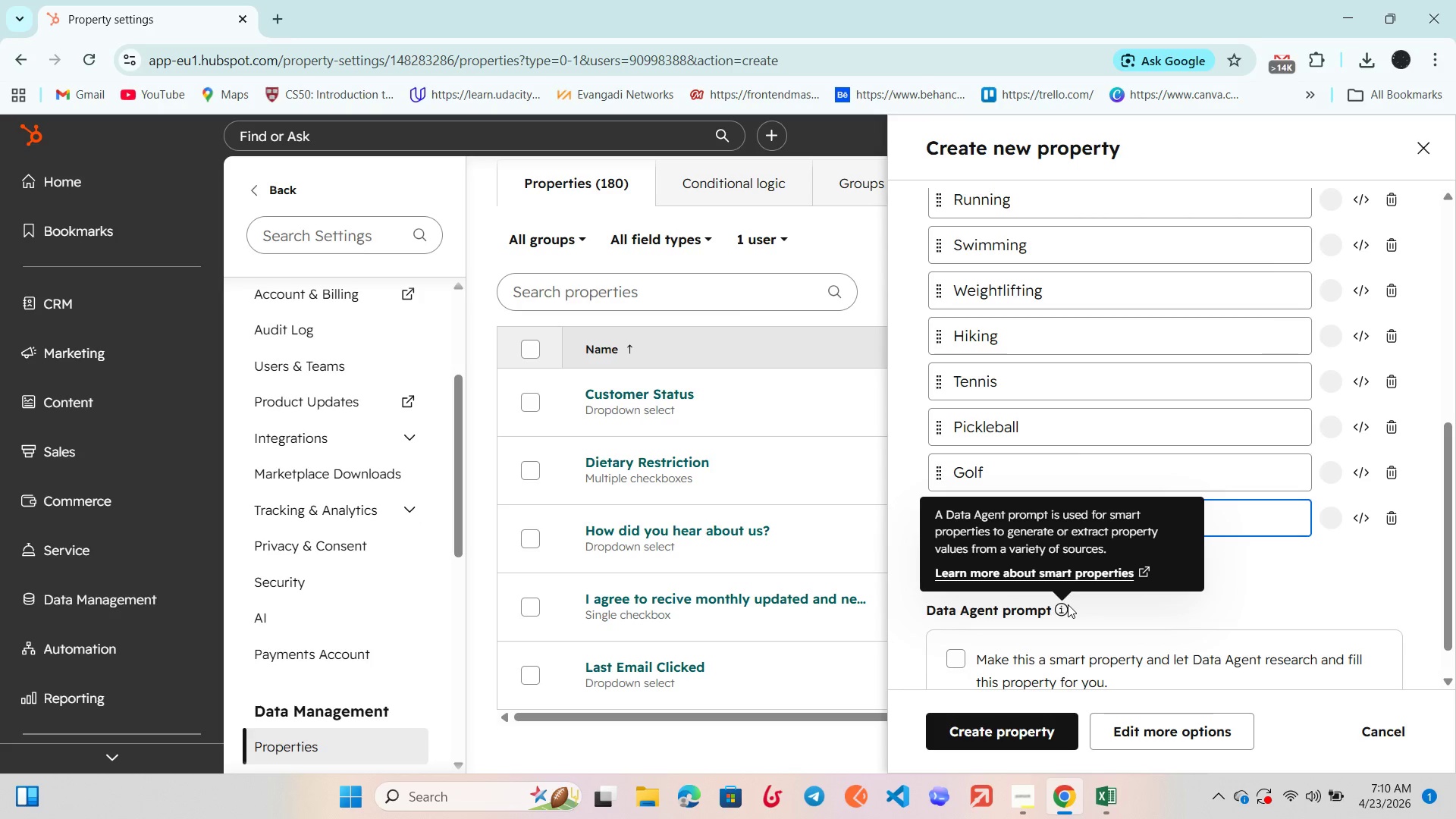 
key(I)
 